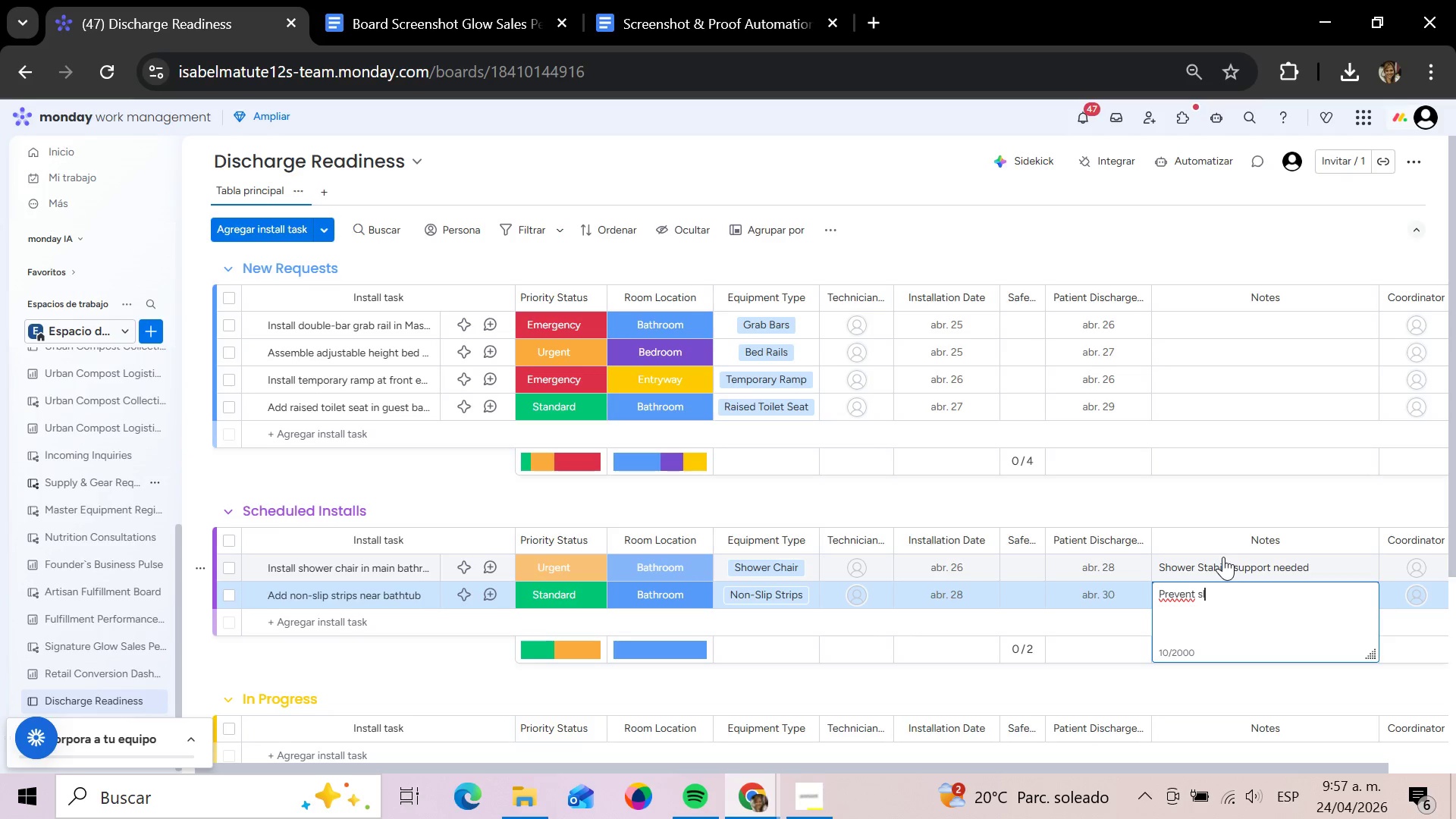 
key(Backspace)
type(lipping in wet area)
 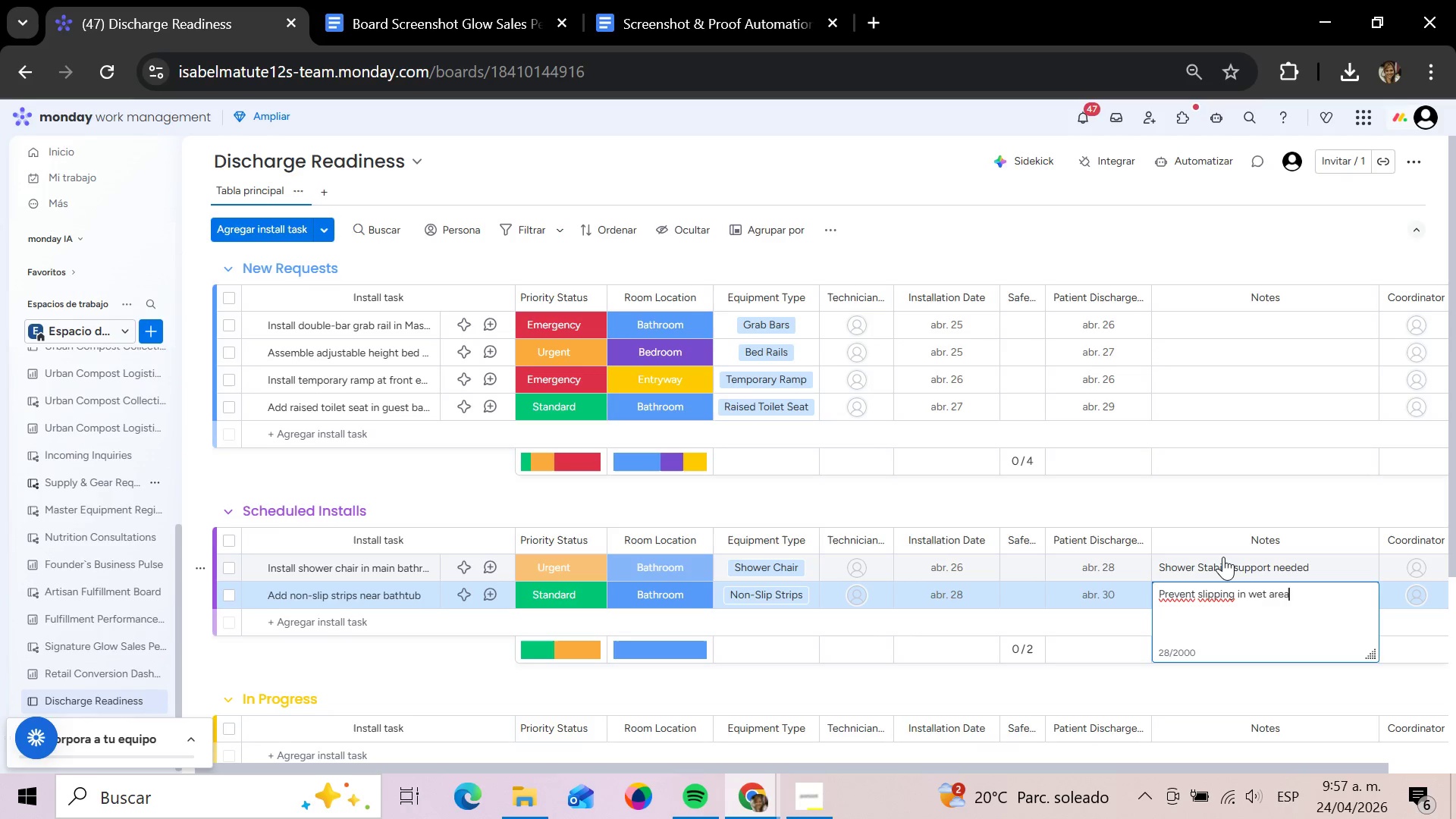 
key(Enter)
 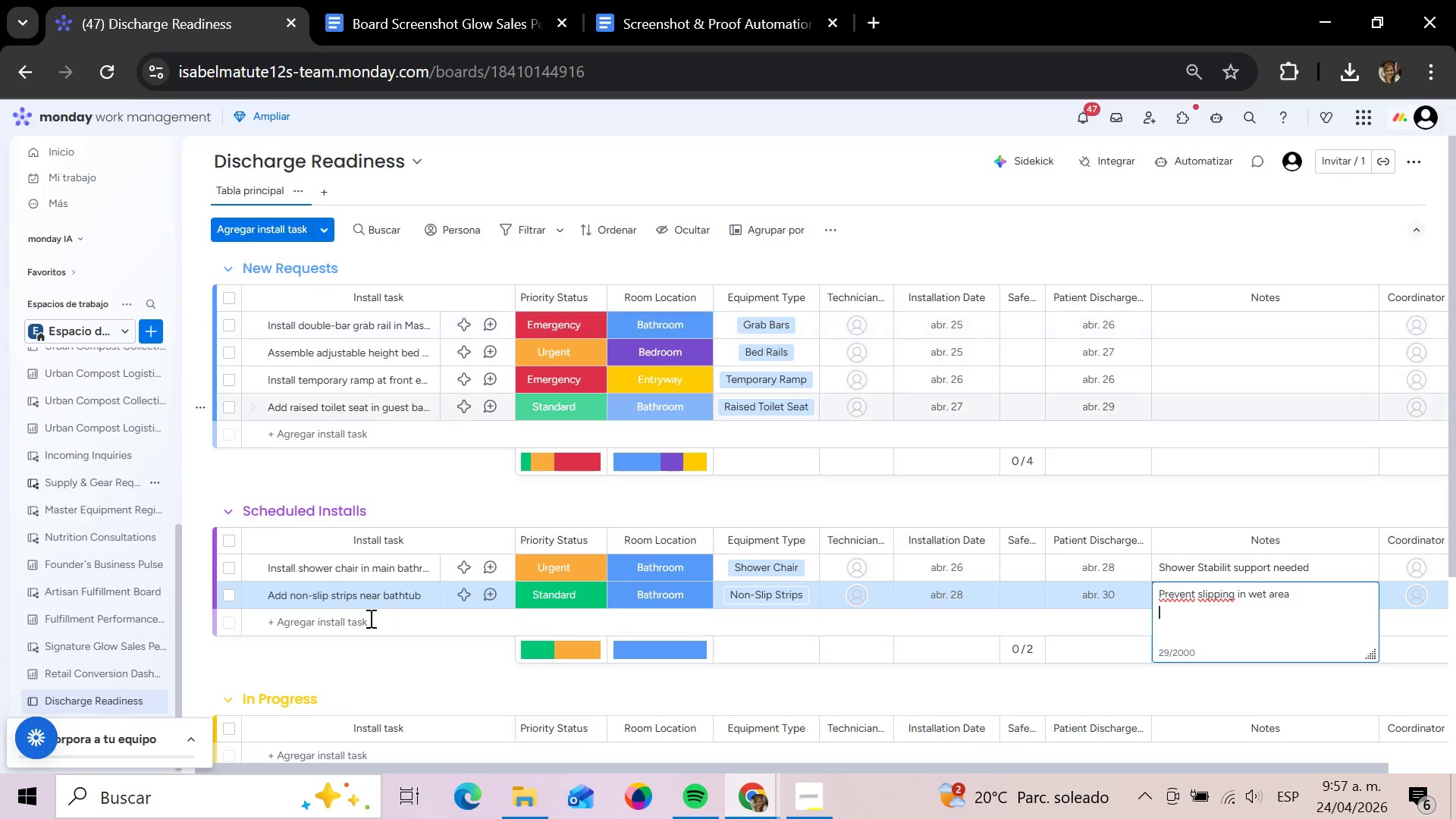 
left_click([337, 626])
 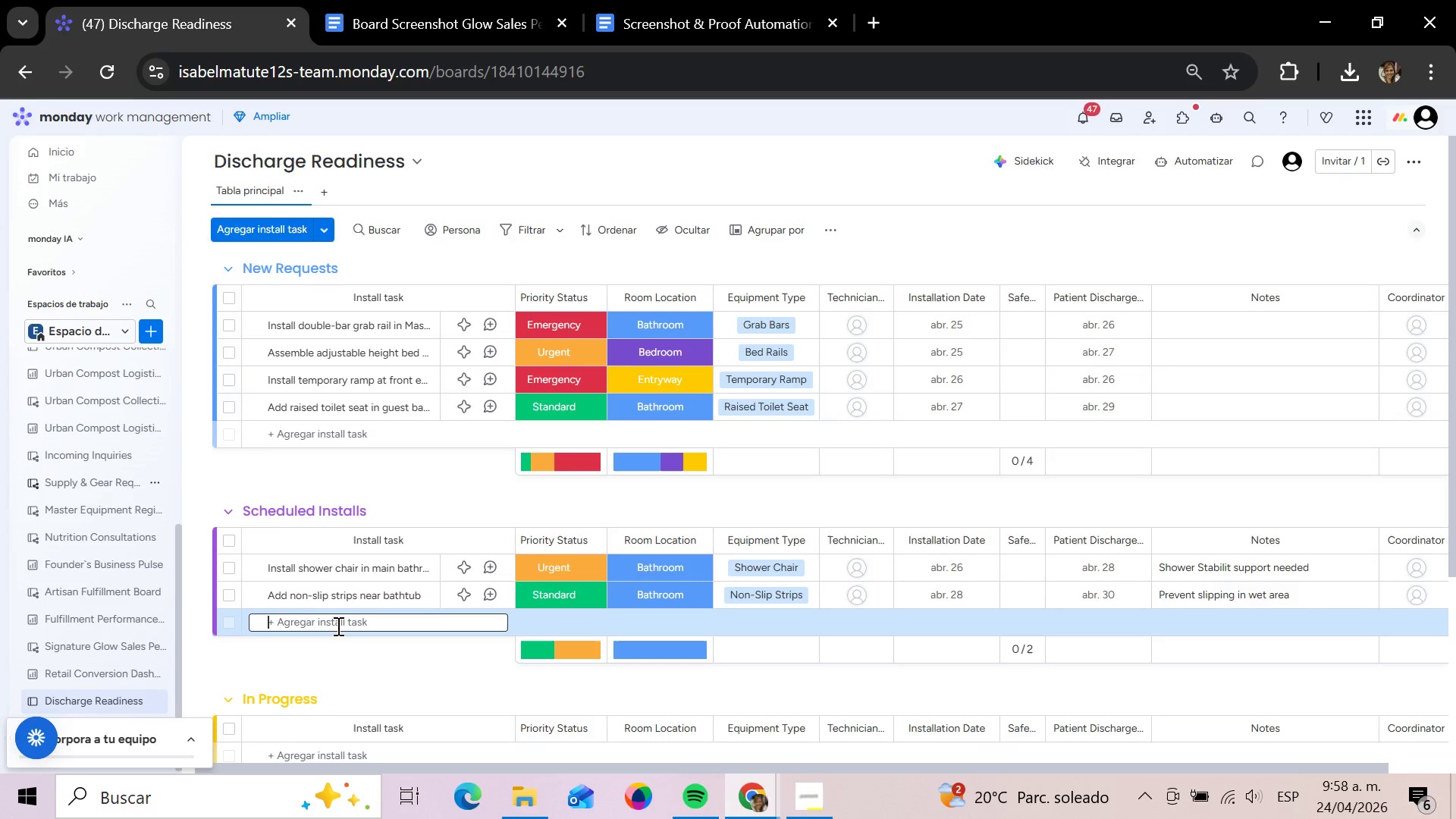 
wait(28.44)
 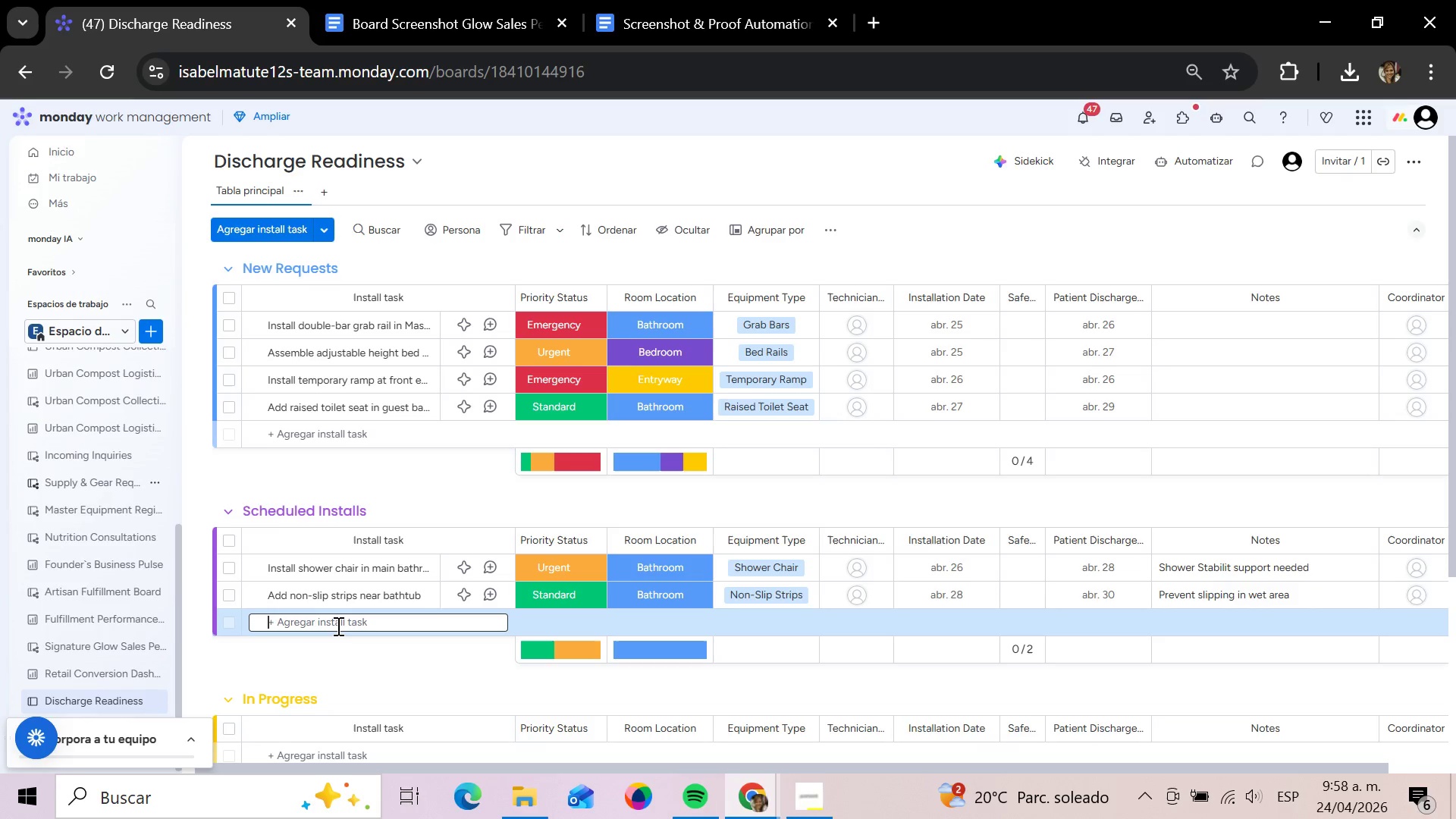 
type(Secure bedside transfer rail)
 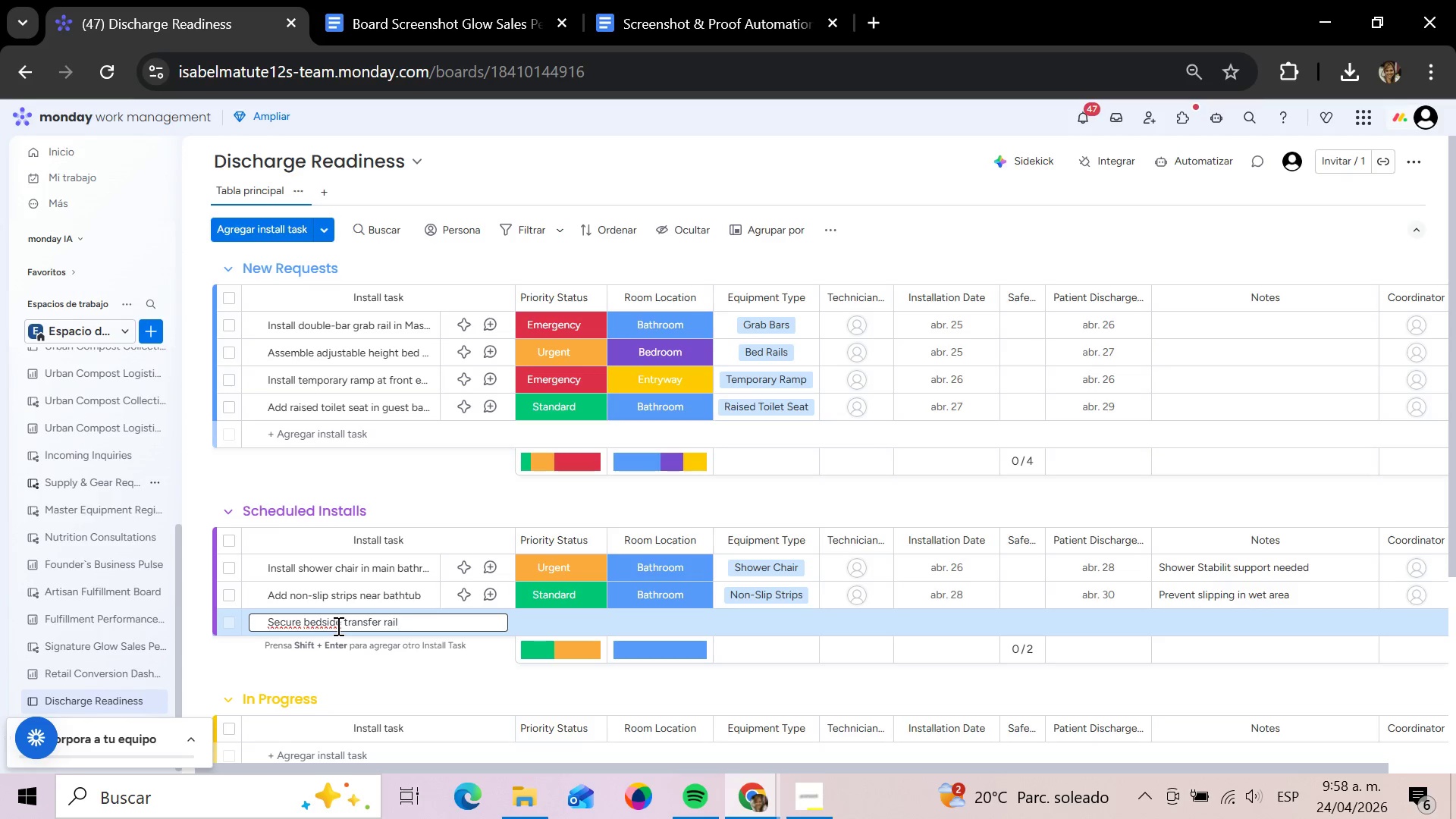 
key(Enter)
 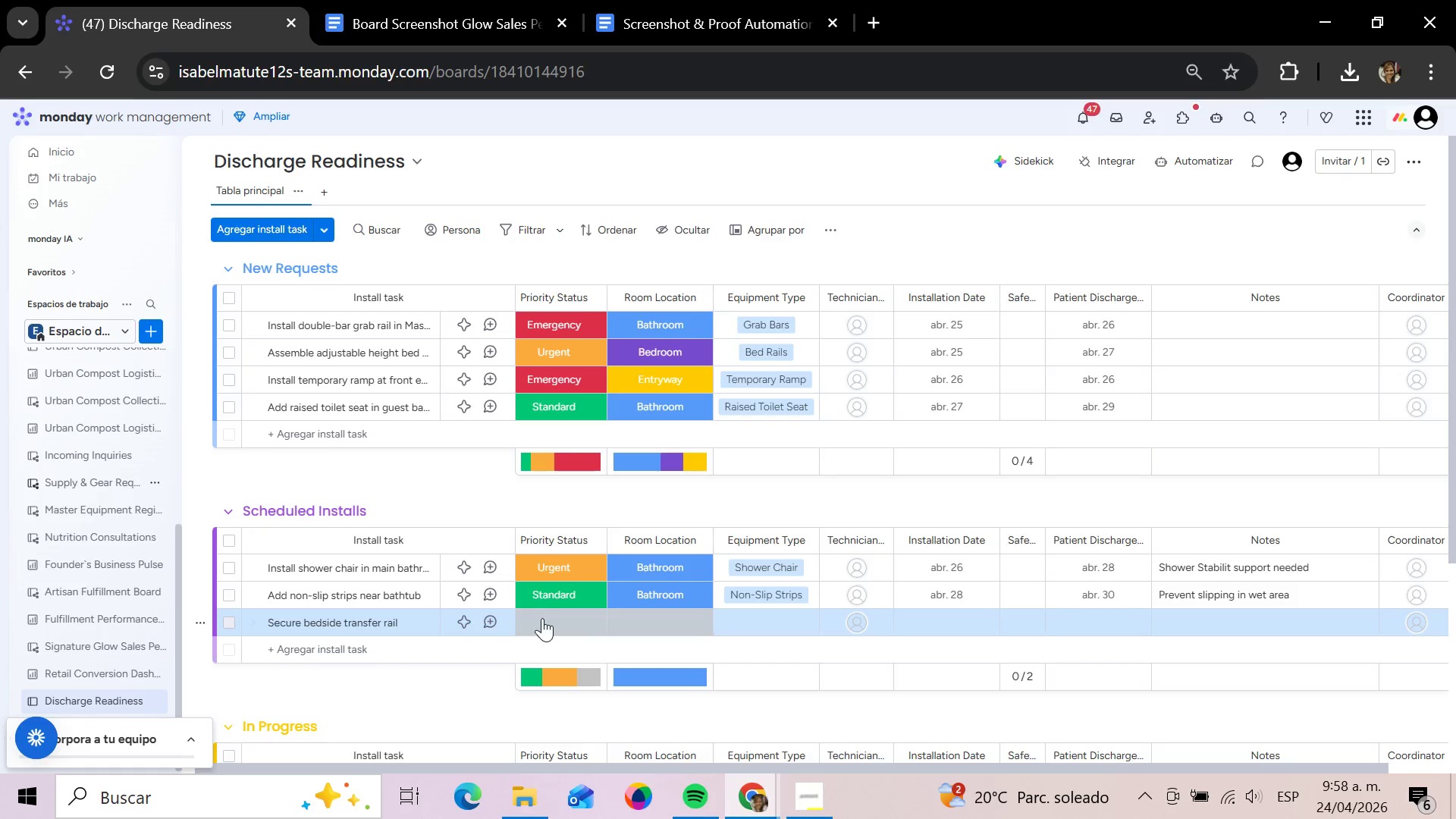 
left_click([542, 617])
 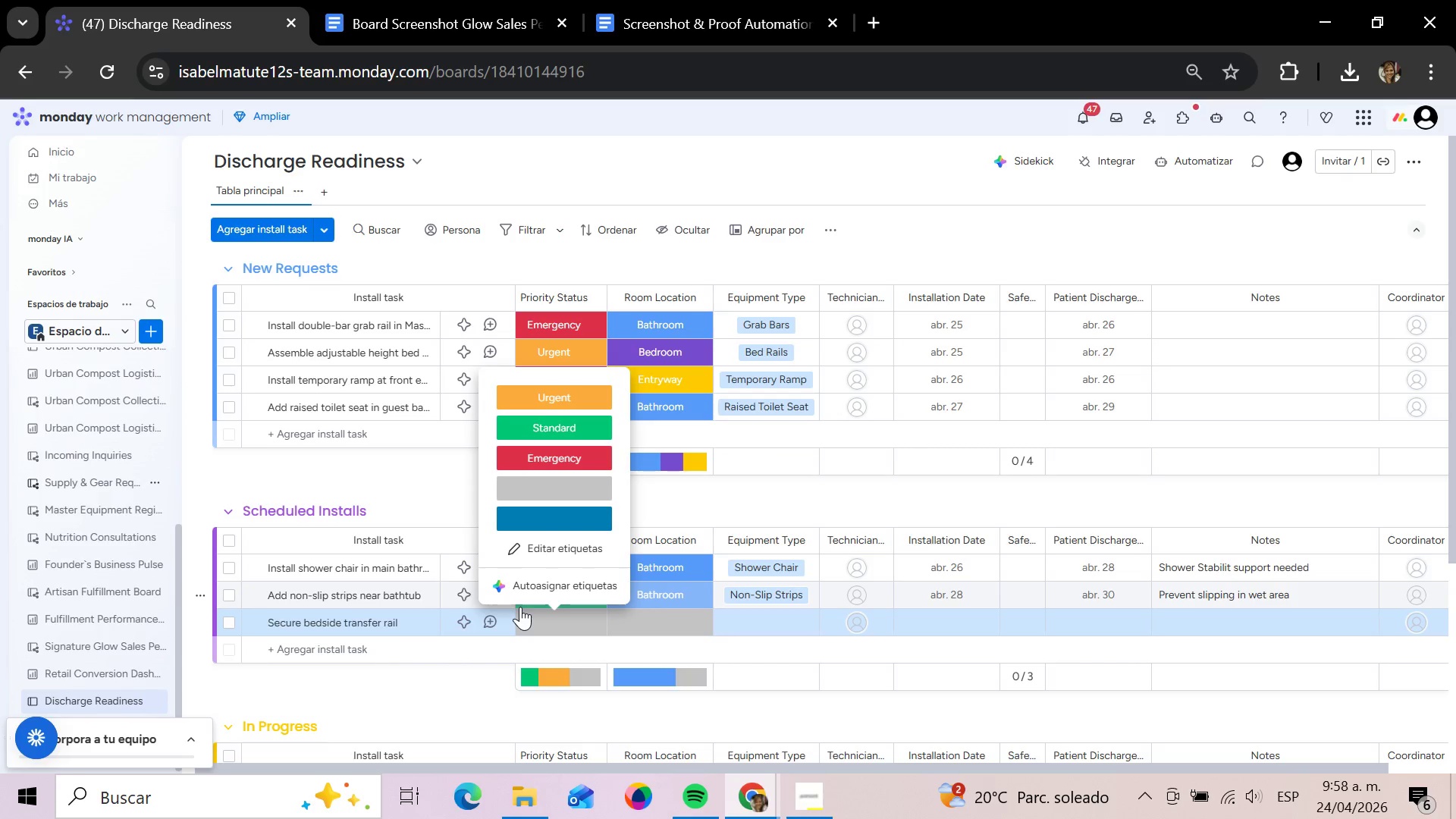 
wait(7.0)
 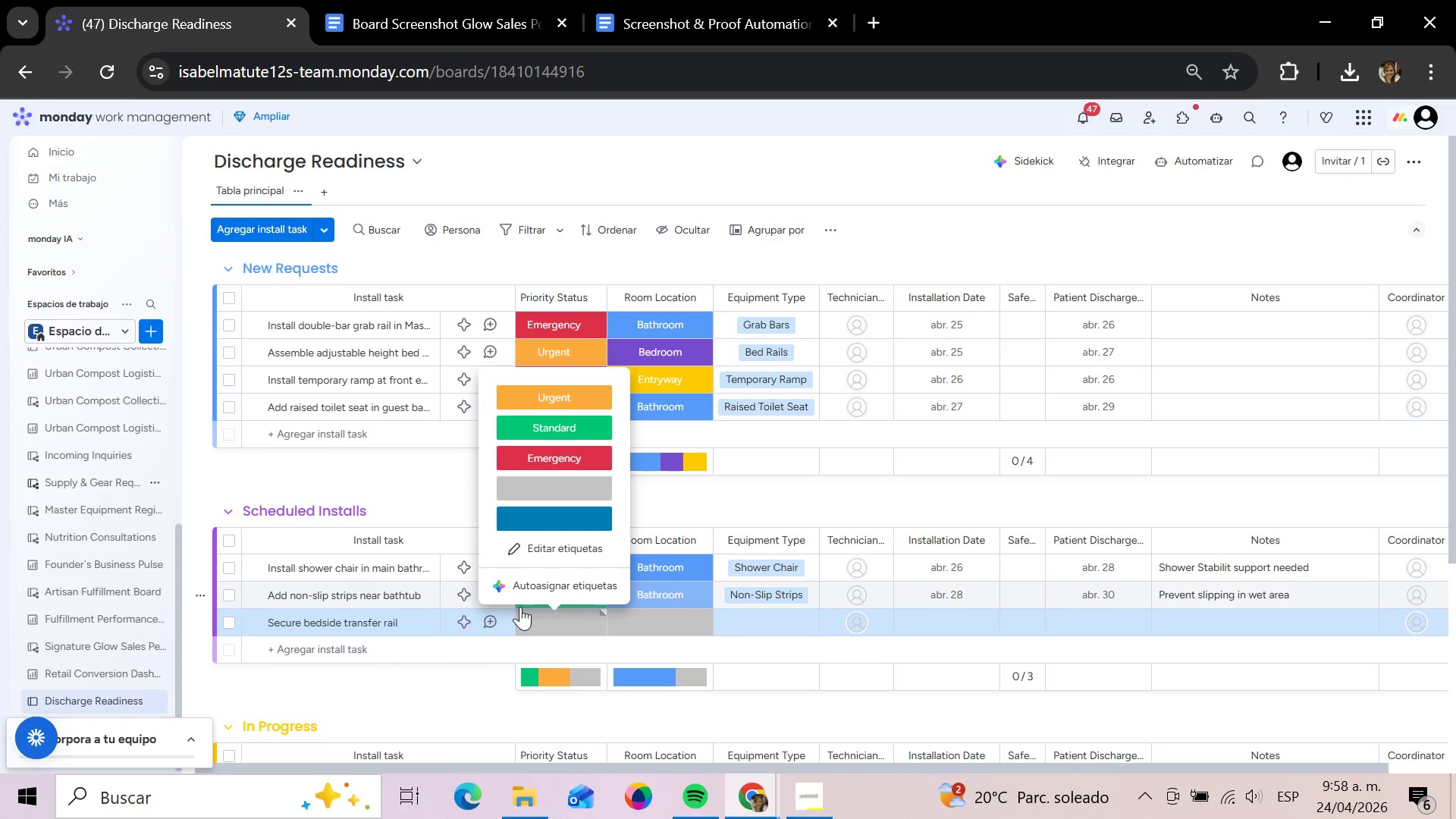 
left_click([591, 457])
 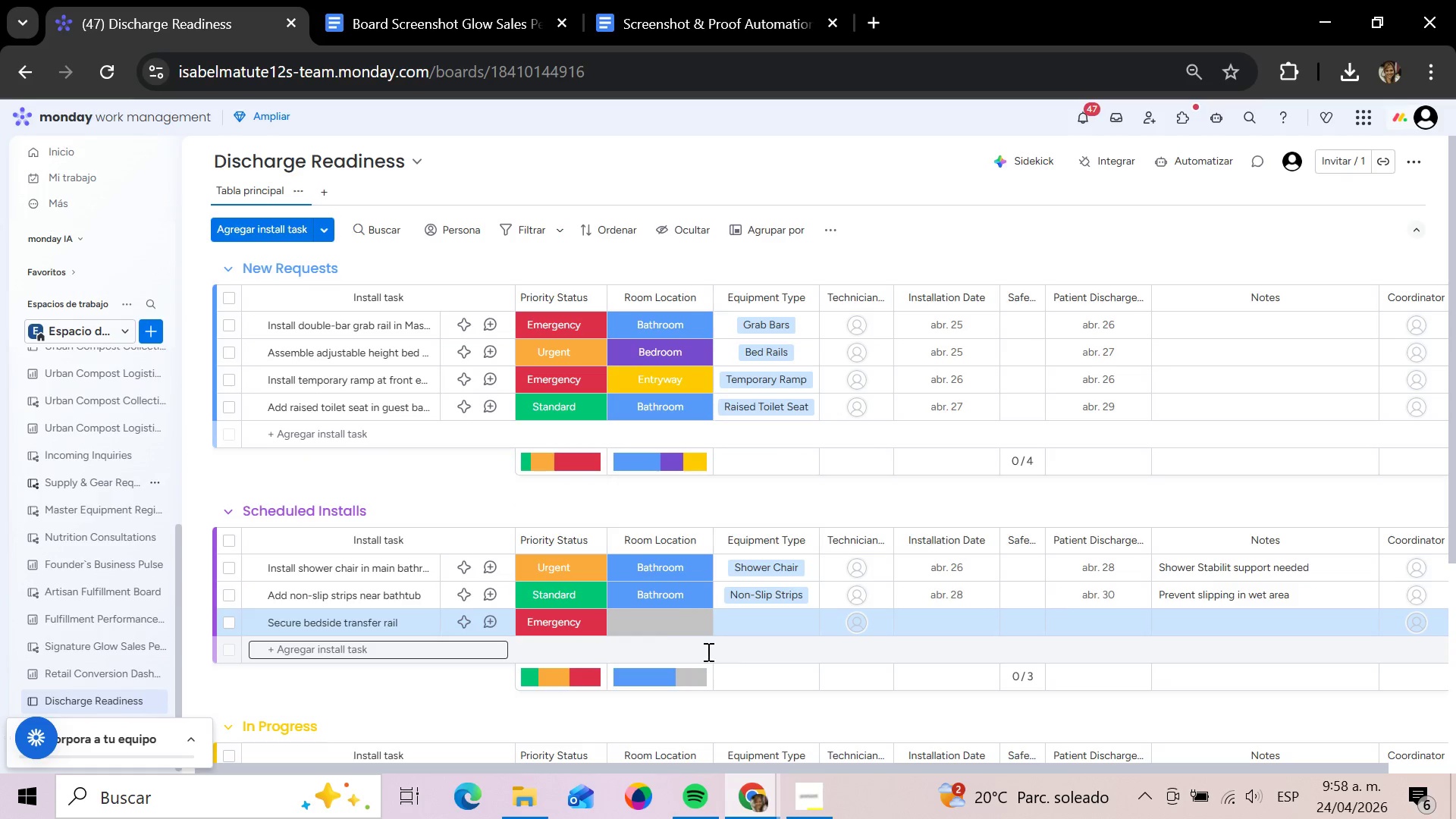 
left_click([645, 632])
 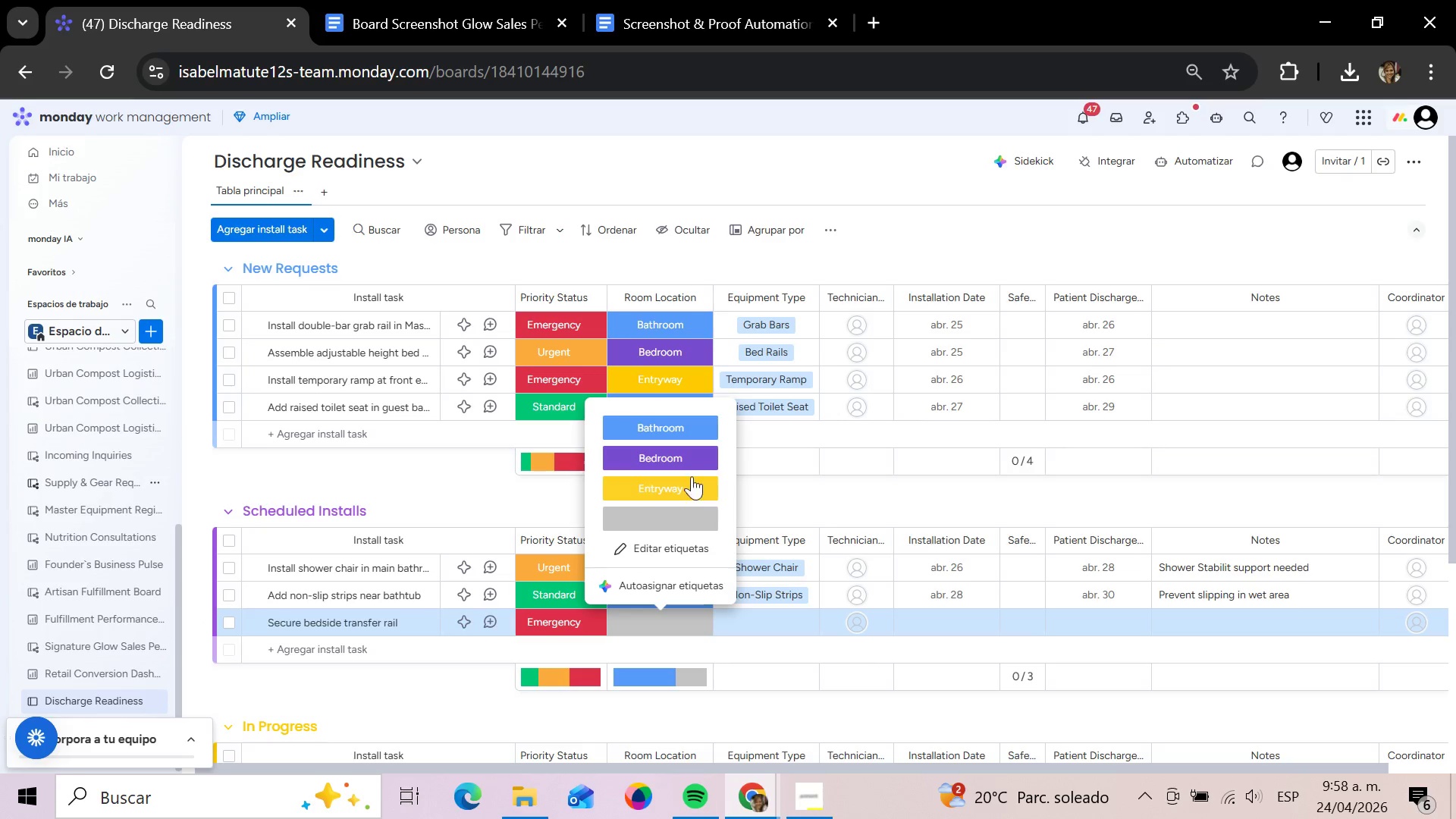 
left_click([681, 452])
 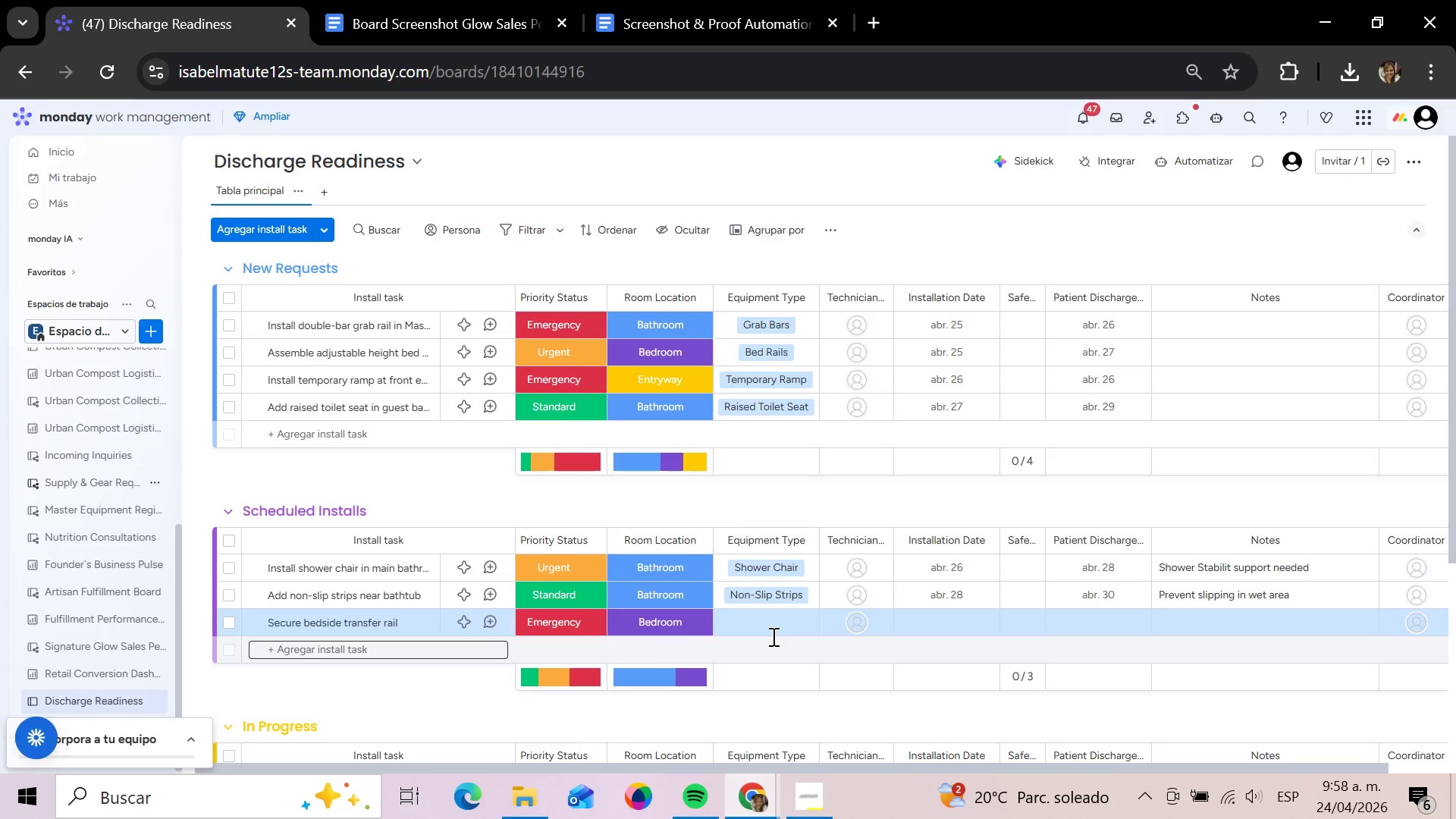 
left_click([770, 626])
 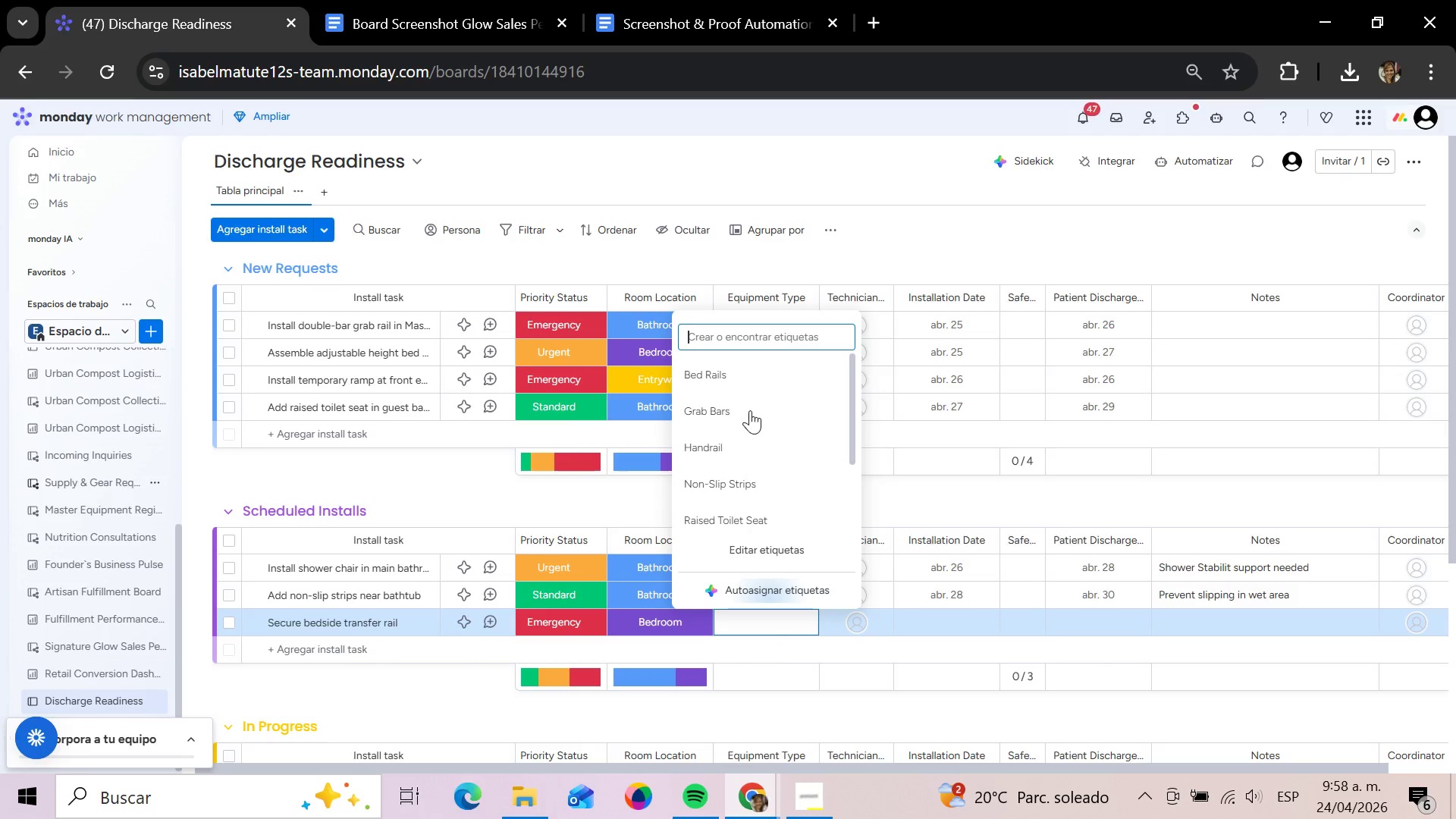 
left_click([762, 383])
 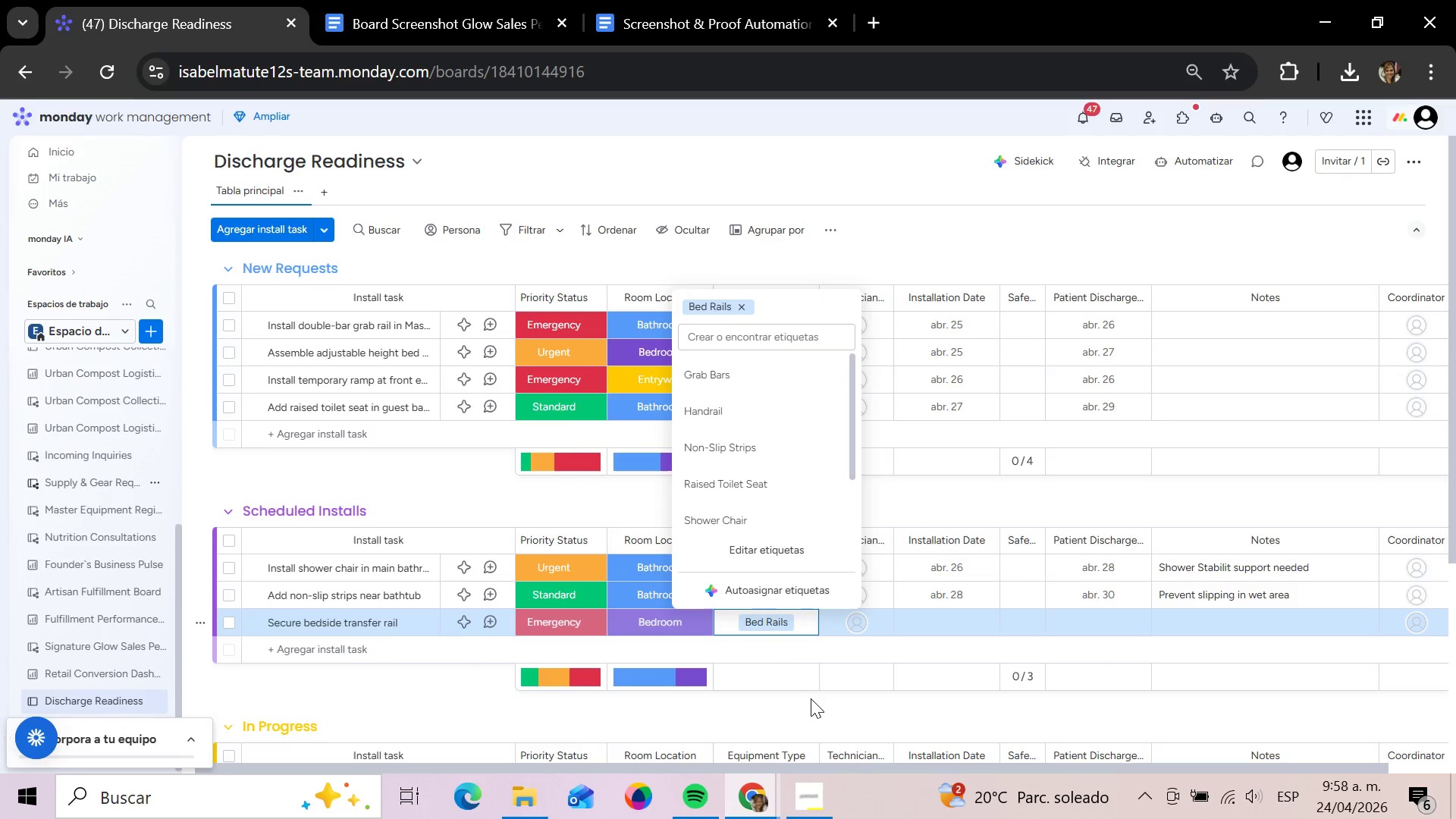 
left_click([935, 623])
 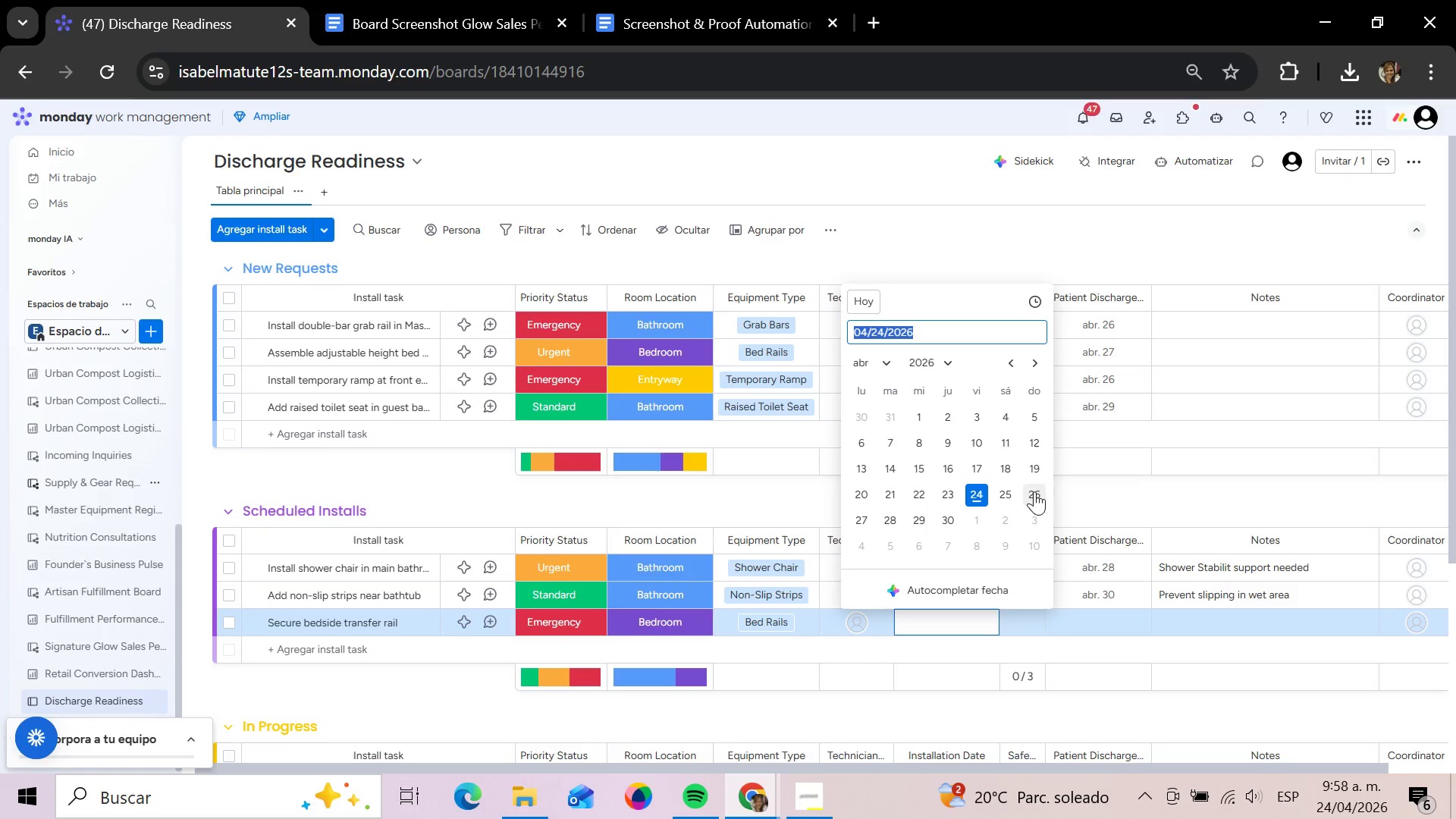 
left_click([1005, 497])
 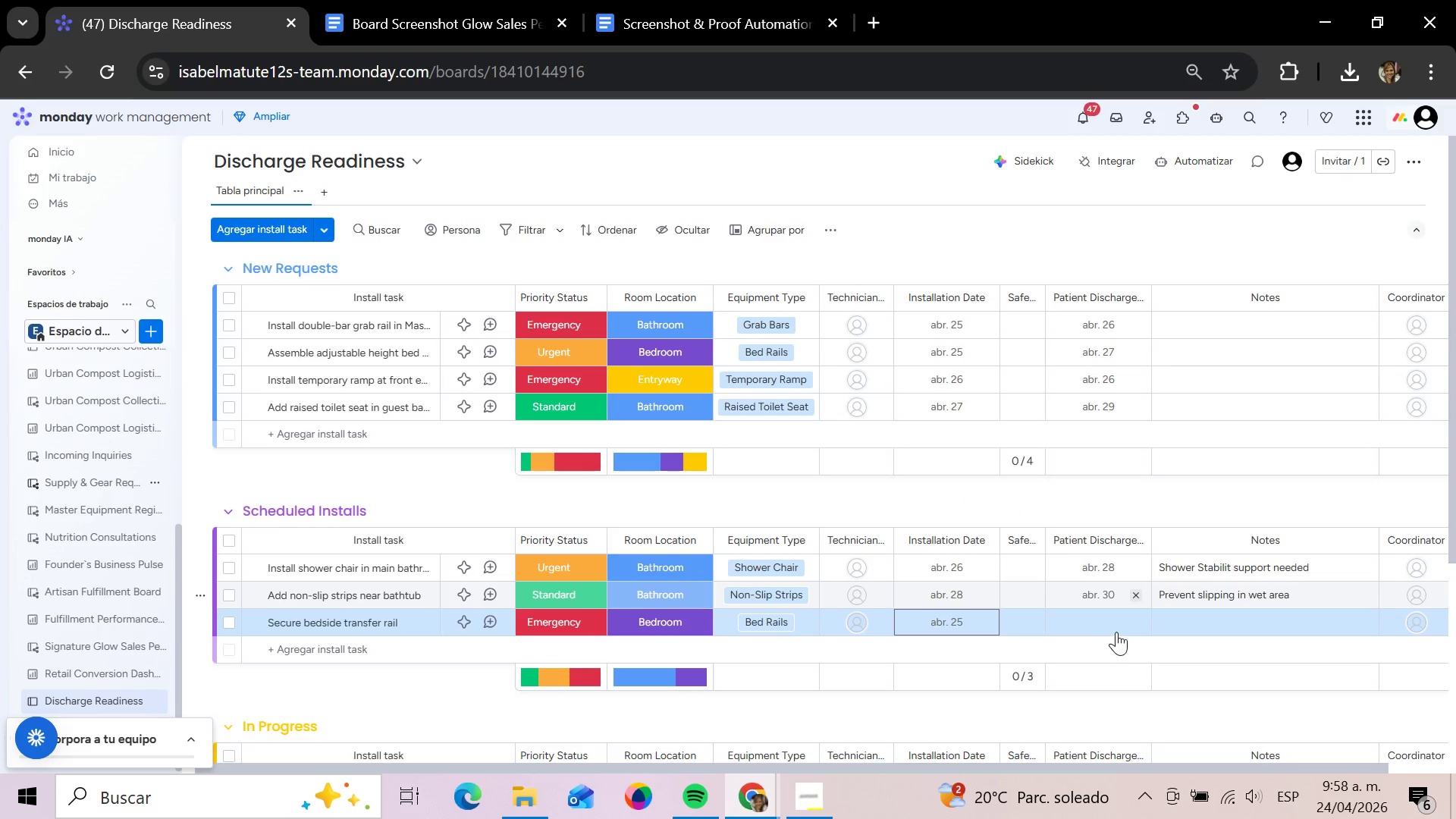 
left_click([1100, 624])
 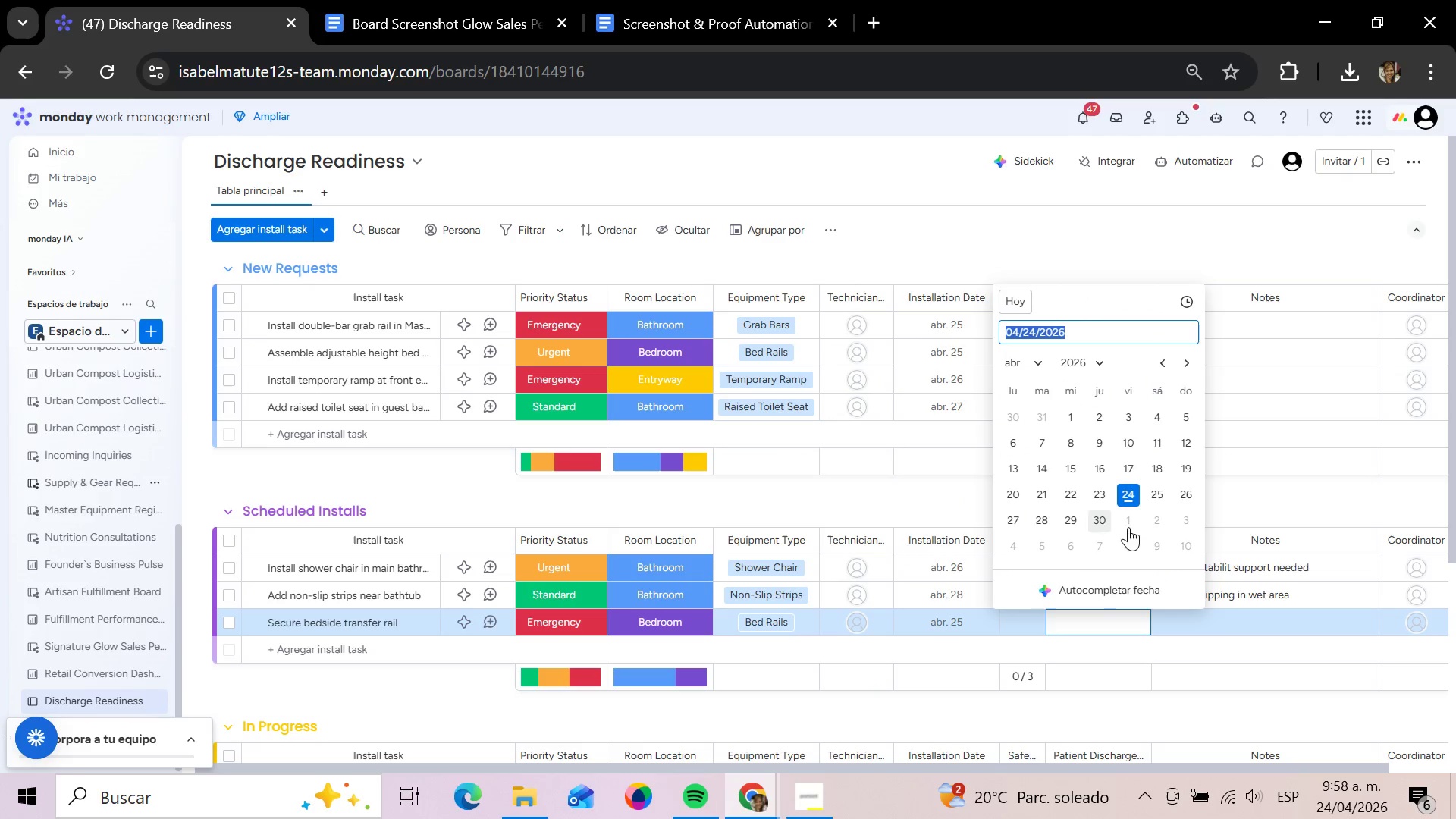 
left_click([1187, 494])
 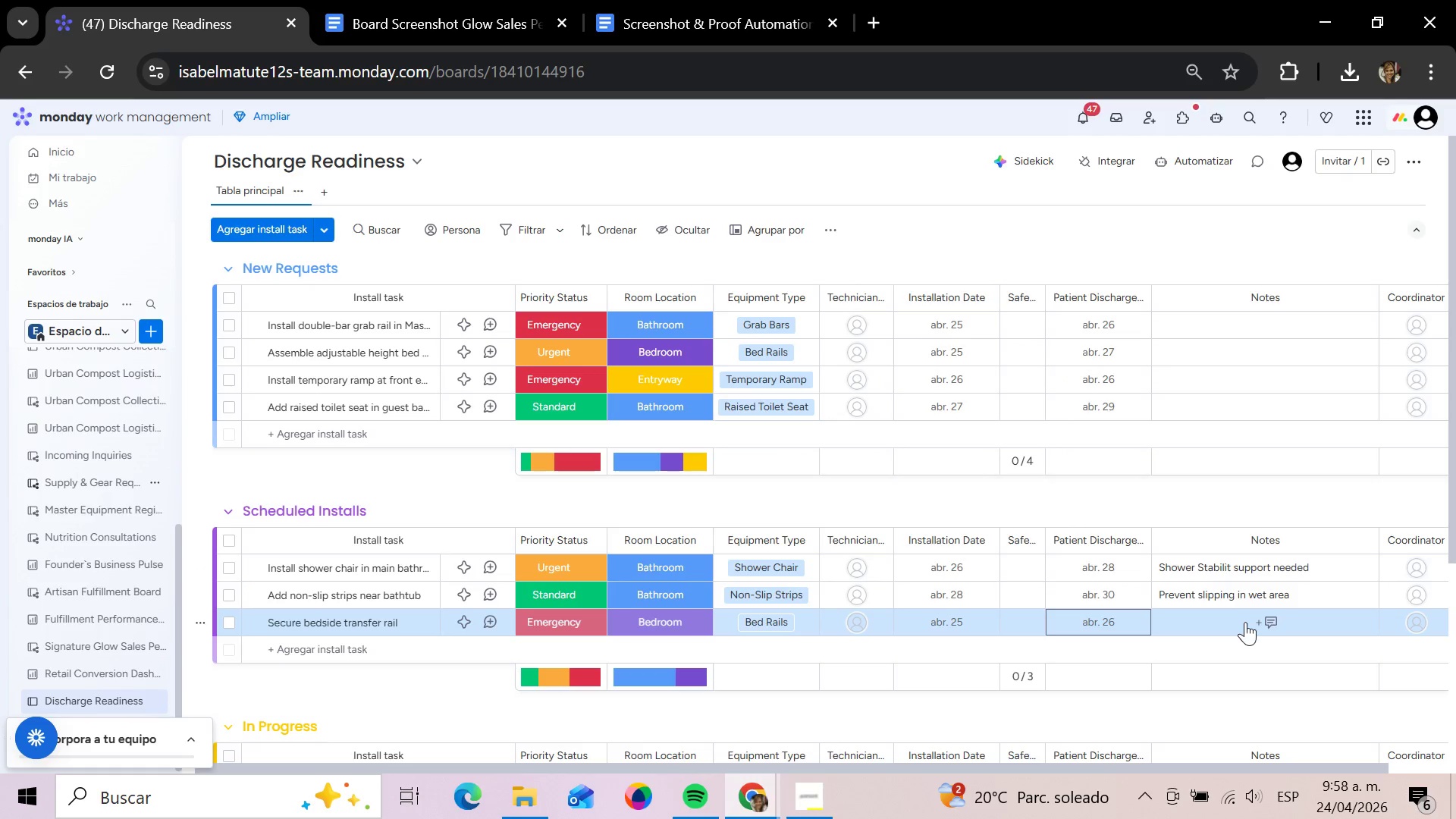 
left_click([1245, 622])
 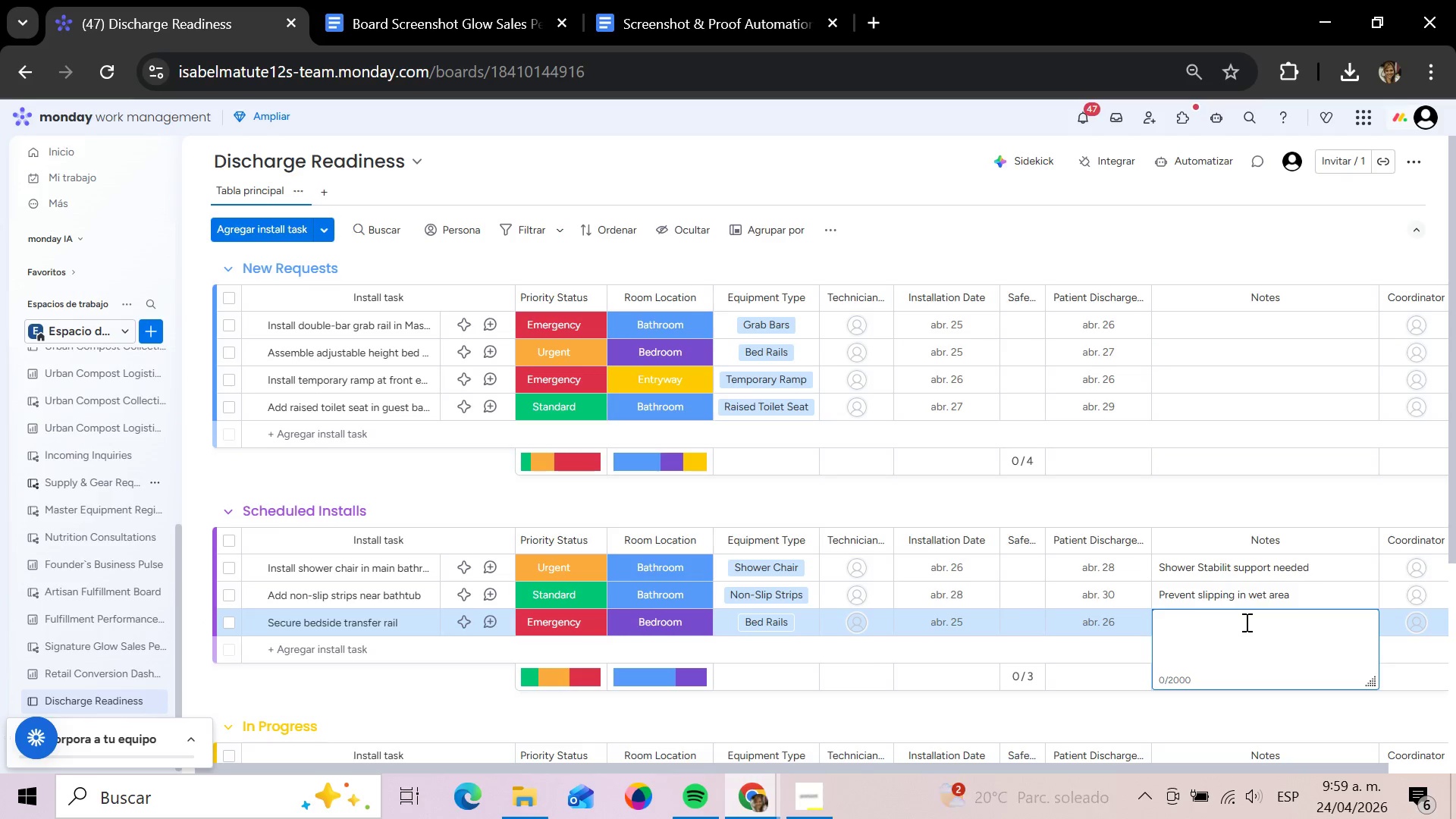 
type(High fall risk patient.)
key(Backspace)
 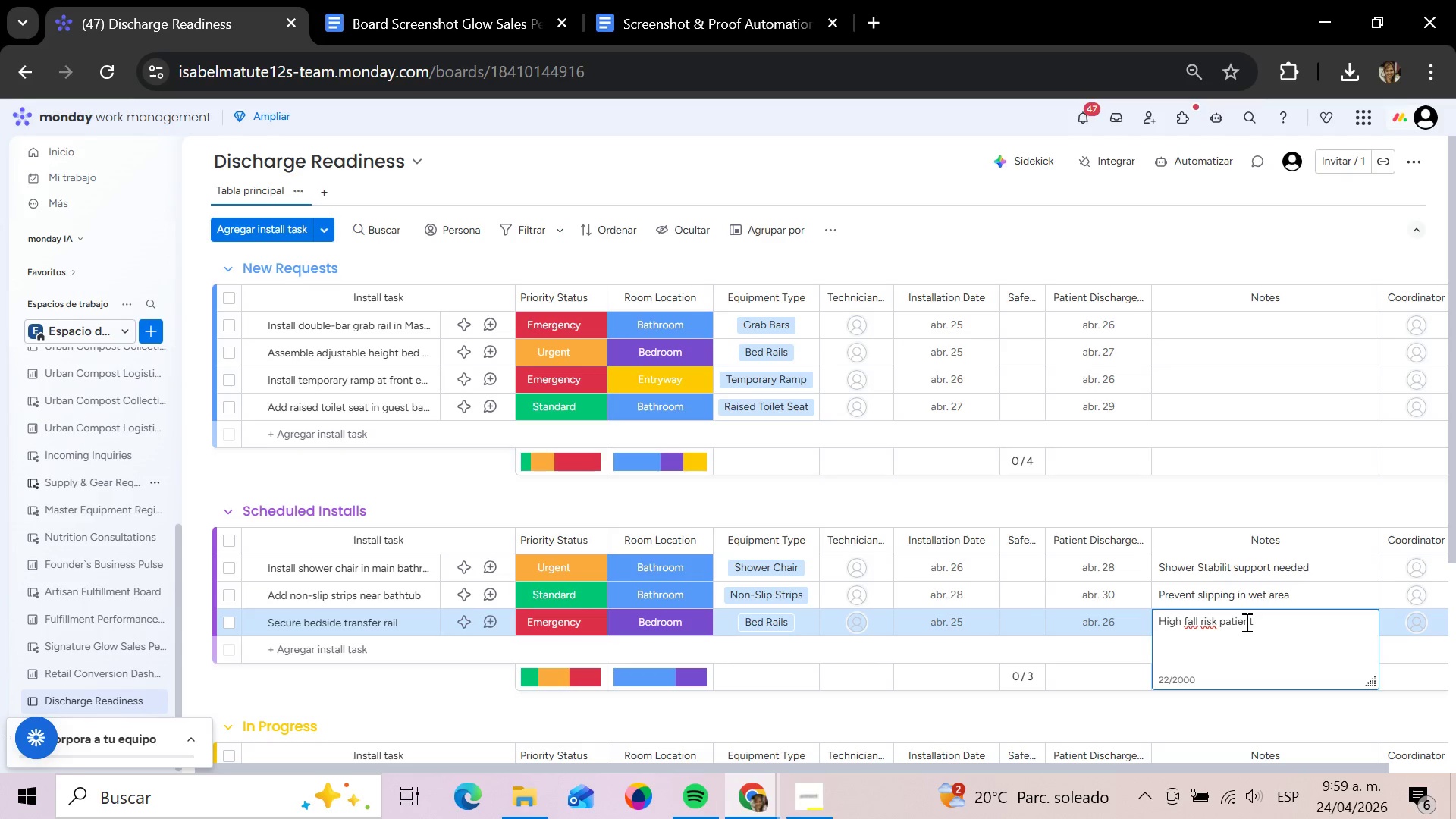 
key(Enter)
 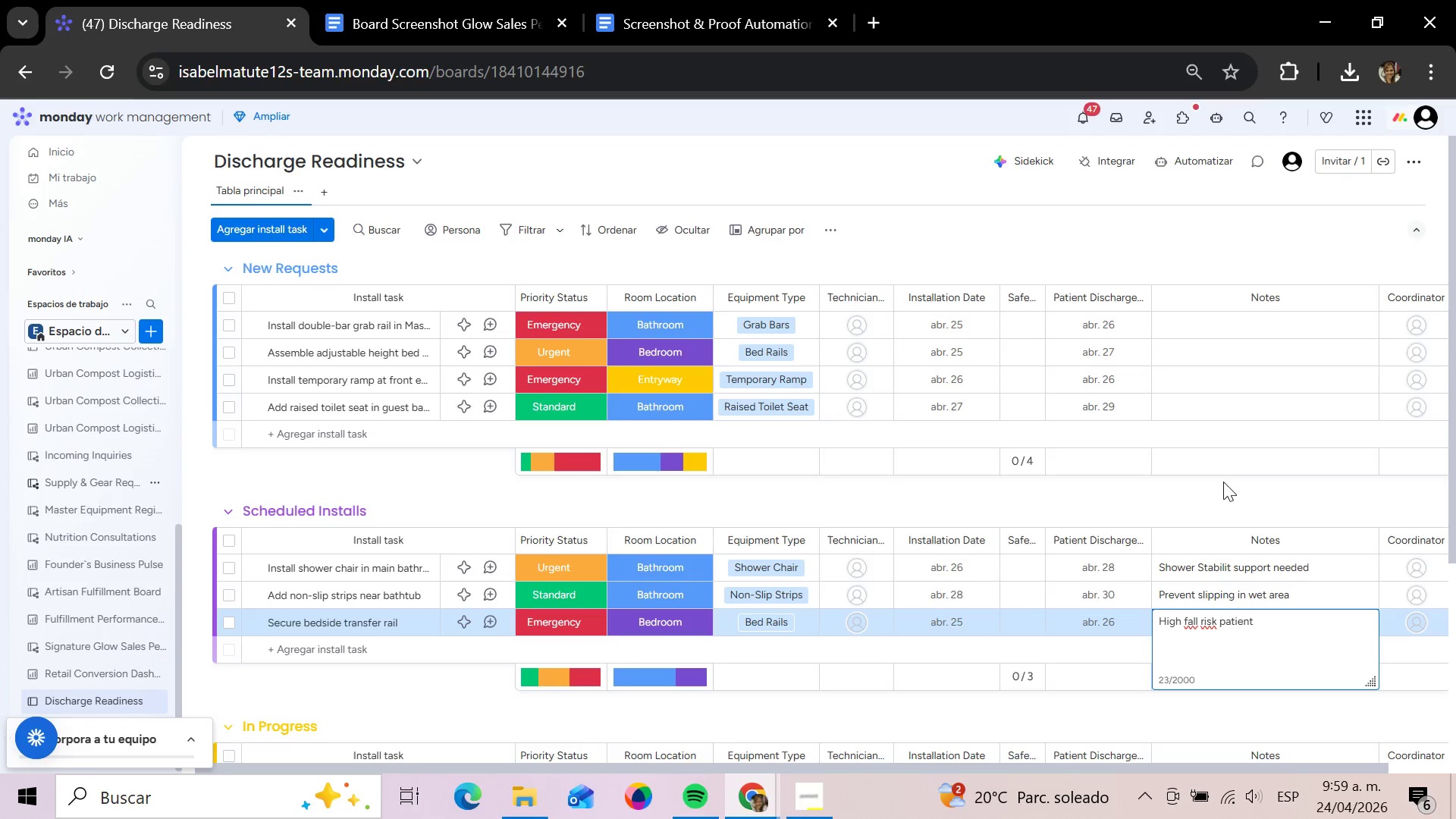 
left_click([1223, 481])
 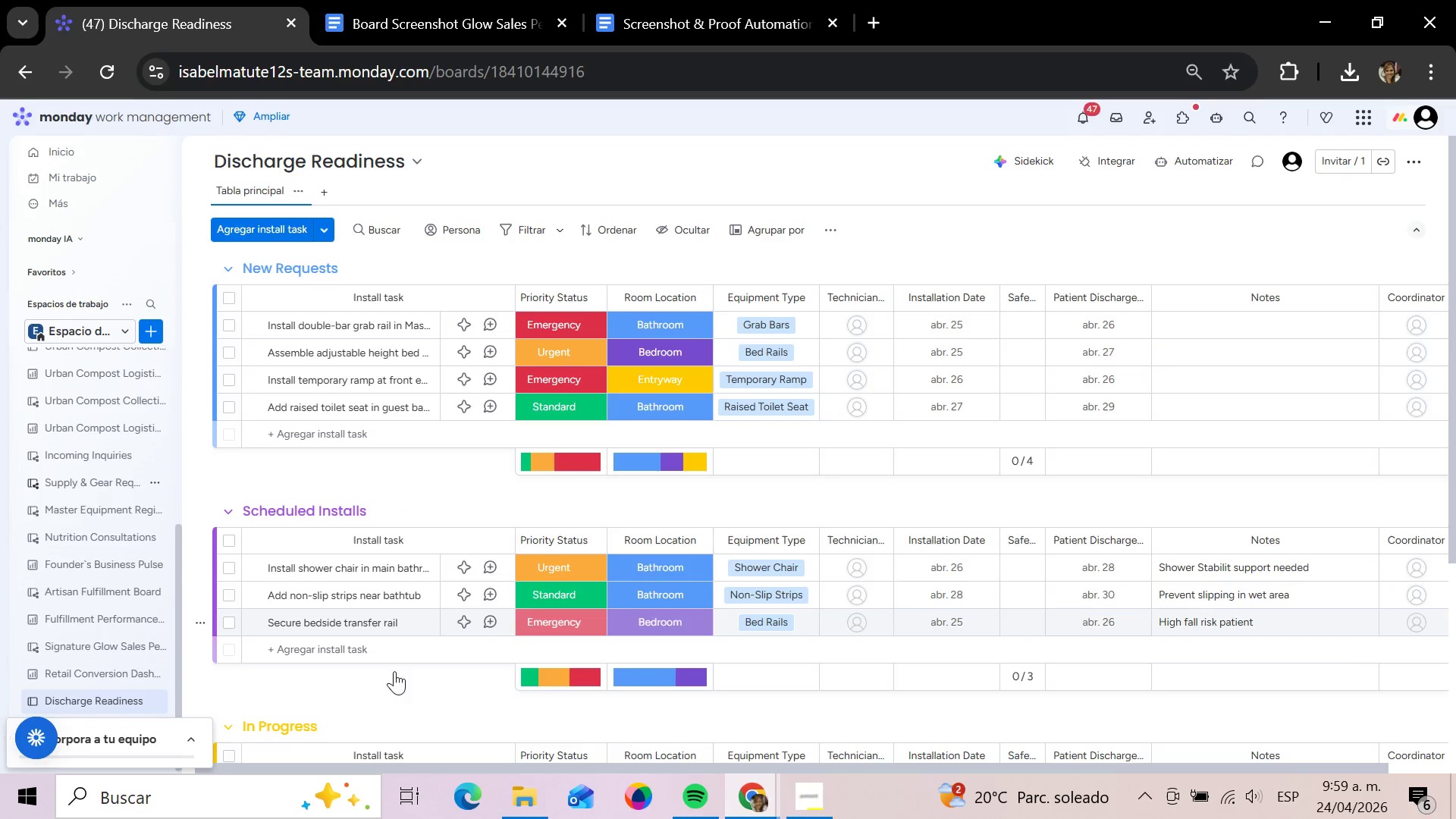 
left_click([359, 657])
 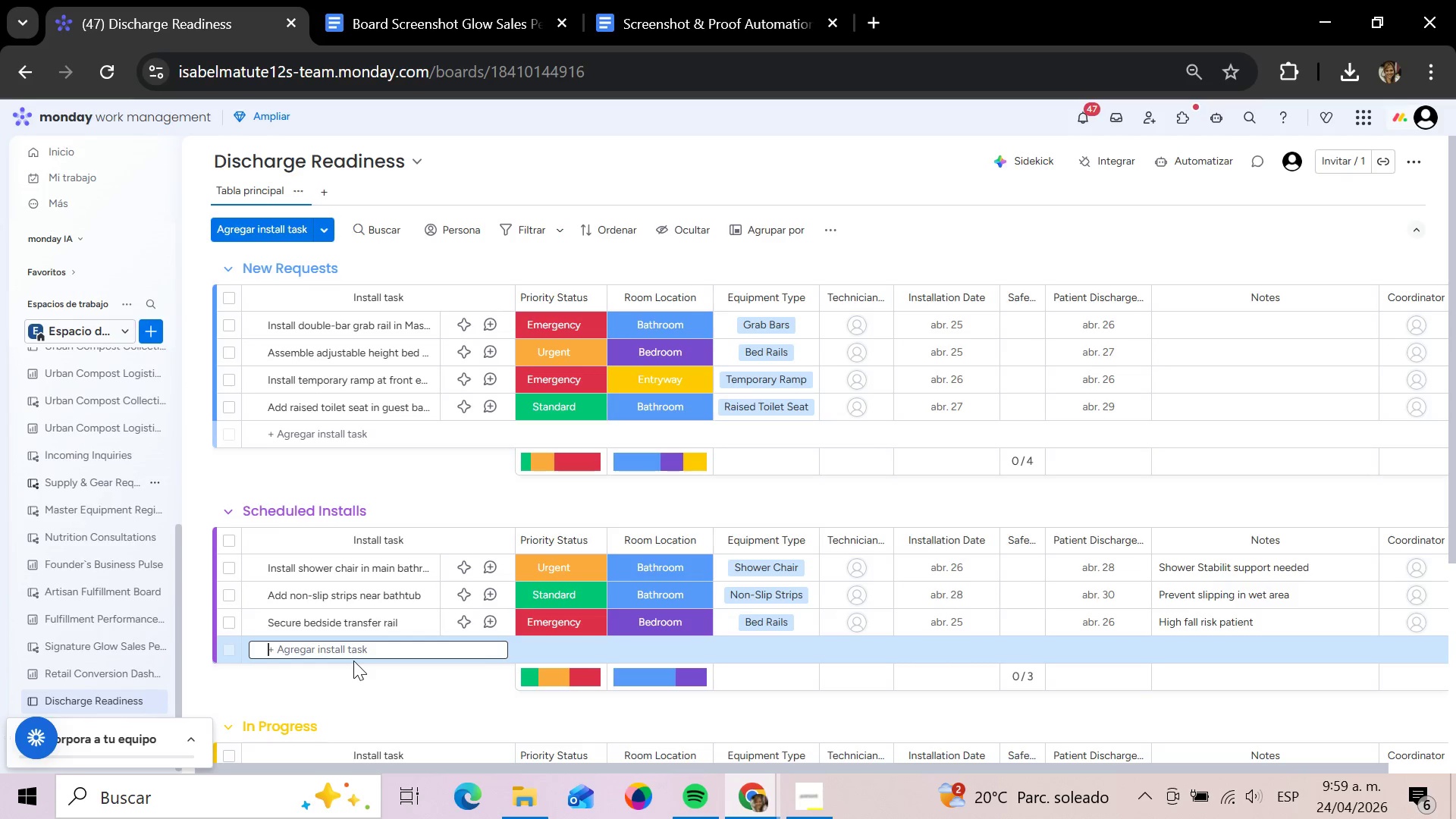 
wait(24.53)
 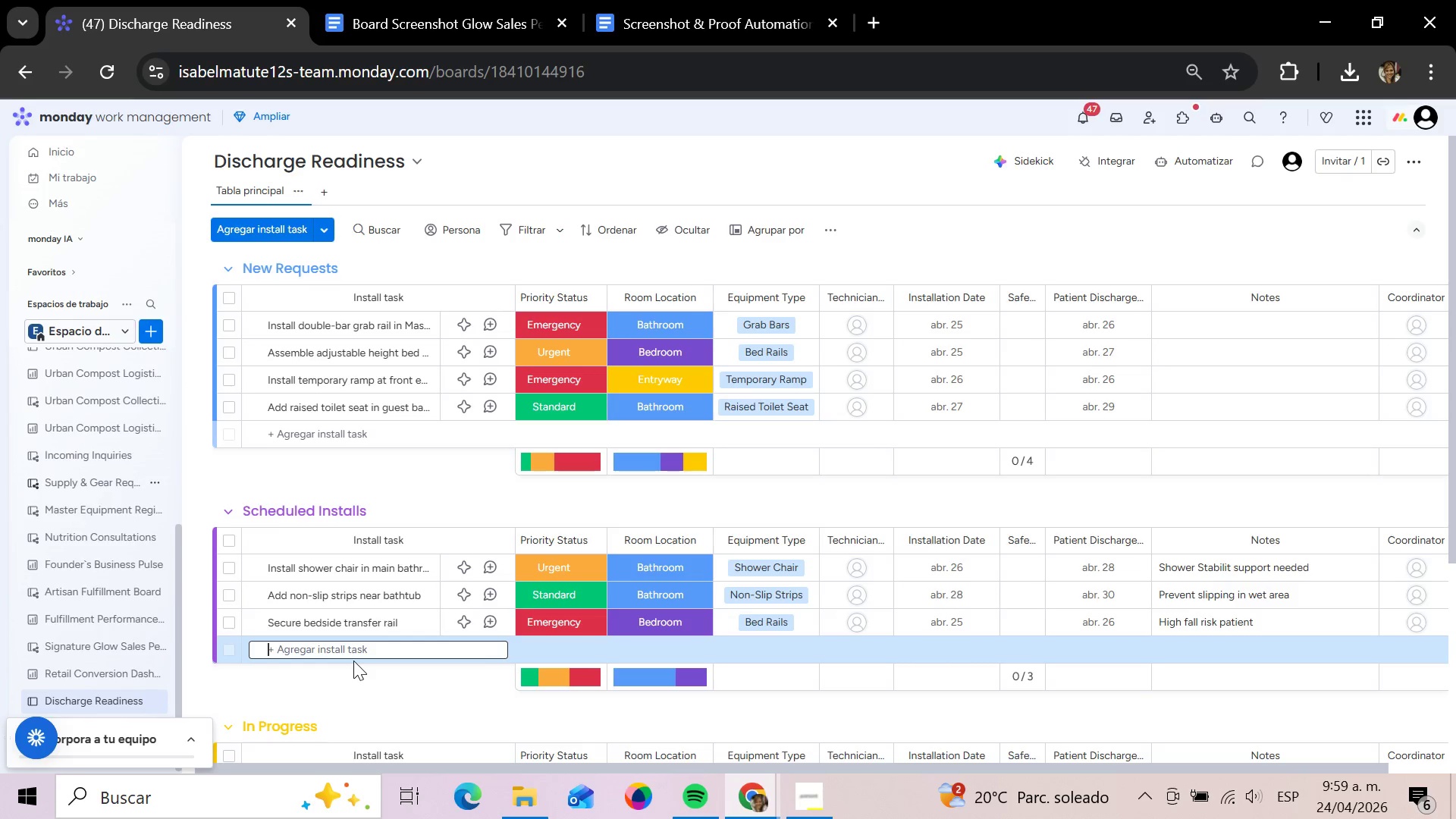 
type(Installl e)
key(Backspace)
key(Backspace)
key(Backspace)
type( entryway handrail support )
 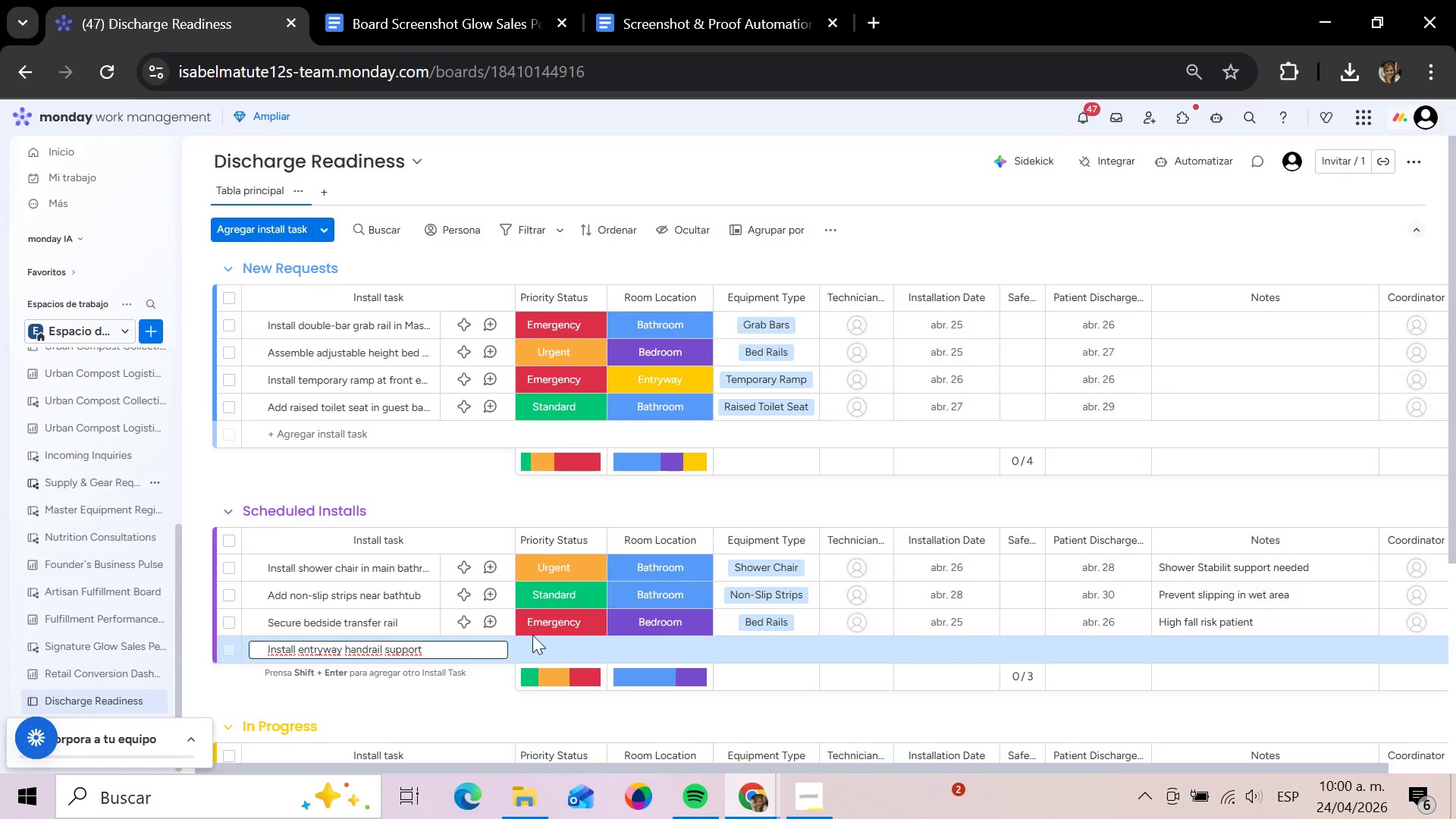 
left_click([544, 640])
 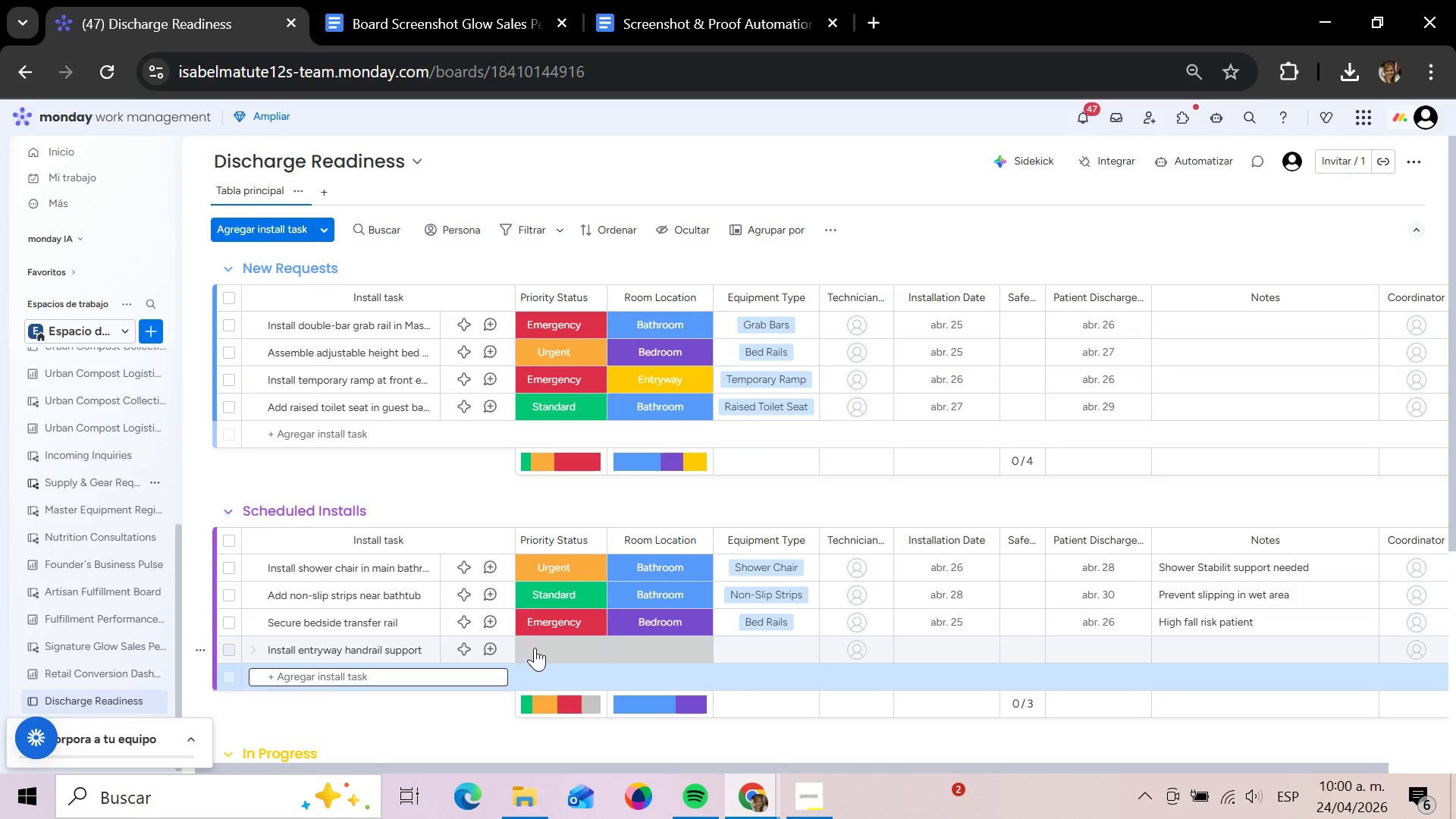 
left_click([538, 646])
 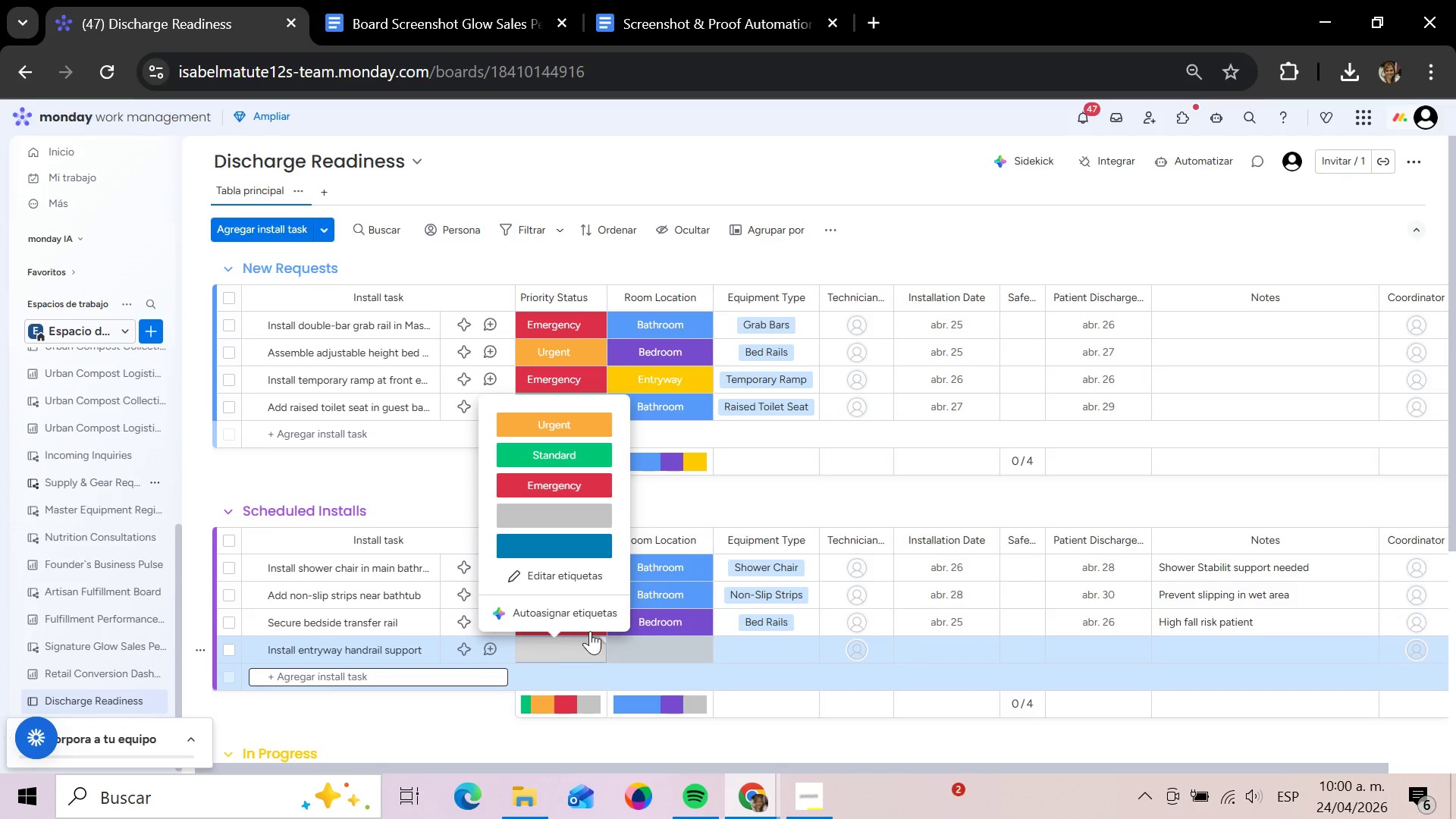 
scroll: coordinate [979, 655], scroll_direction: down, amount: 8.0
 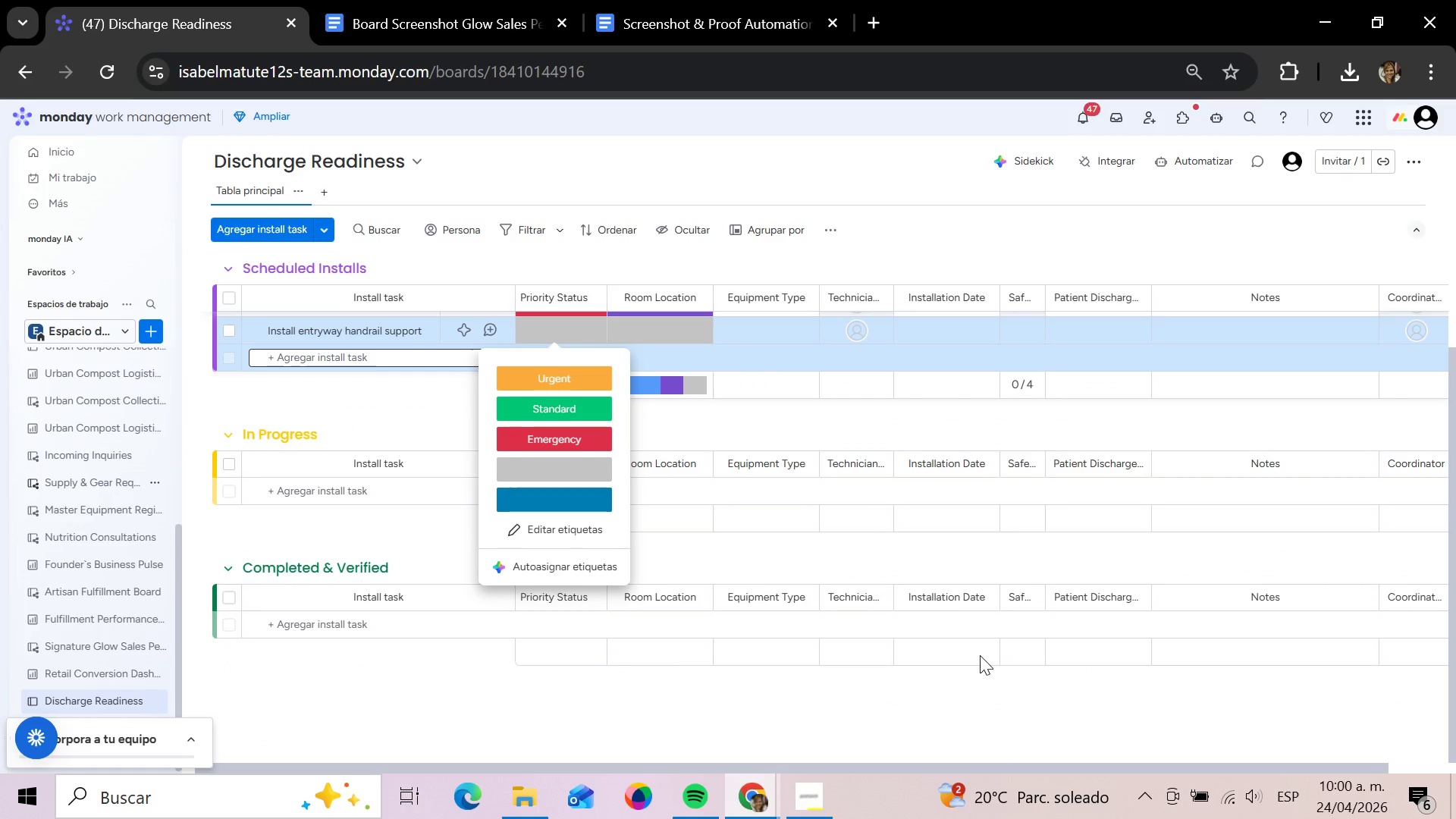 
scroll: coordinate [980, 655], scroll_direction: up, amount: 3.0
 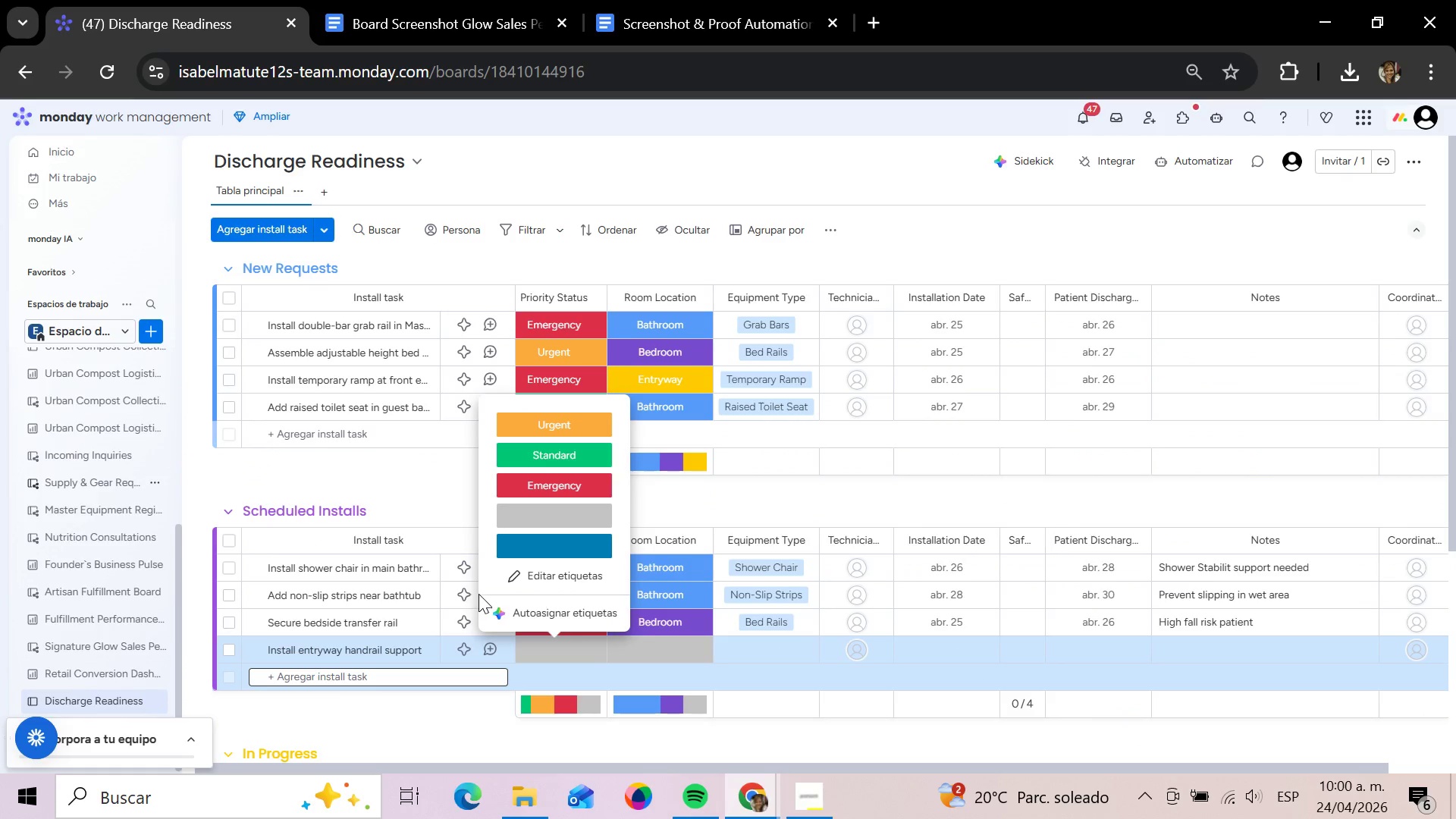 
left_click([574, 421])
 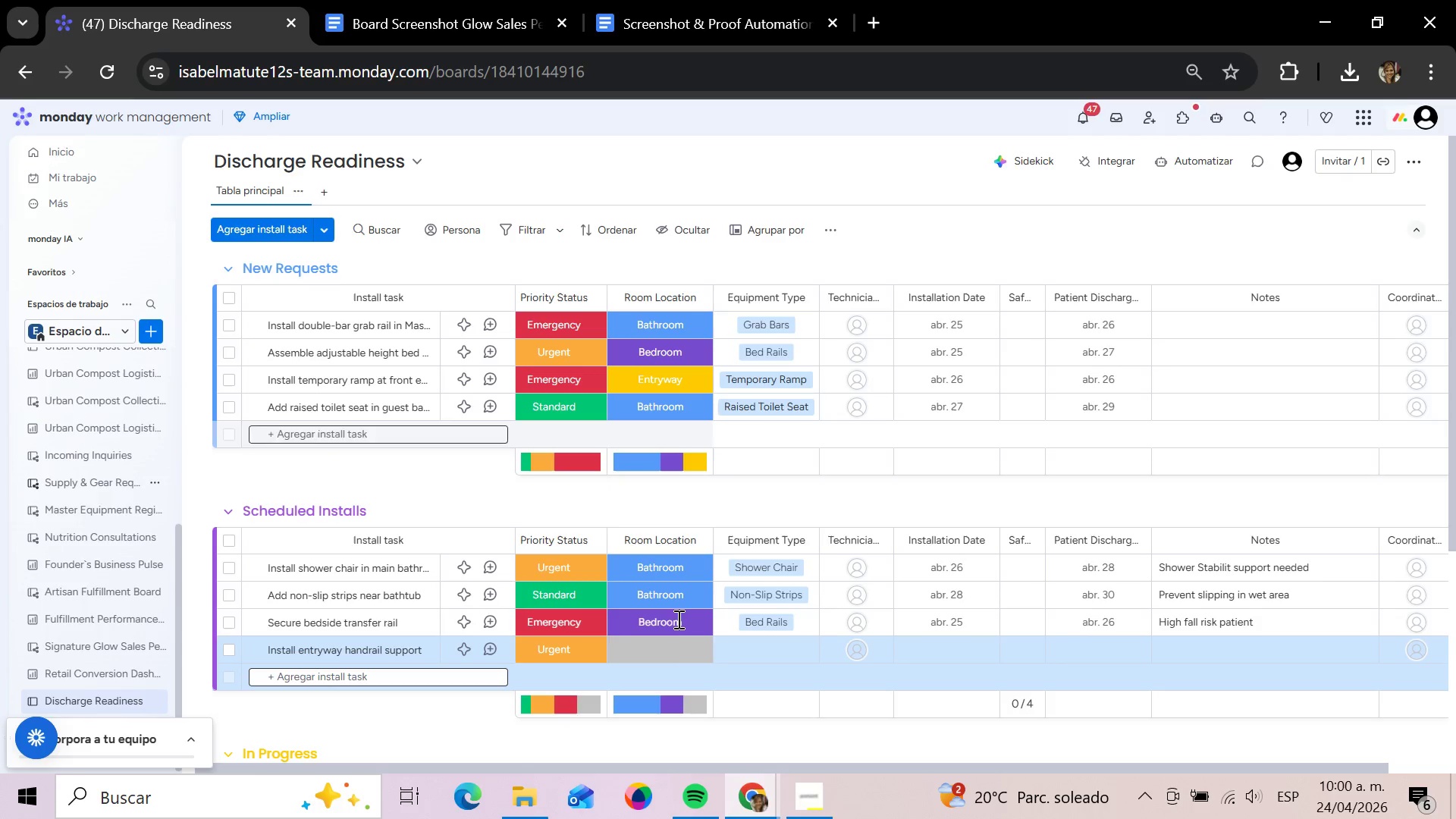 
mouse_move([664, 642])
 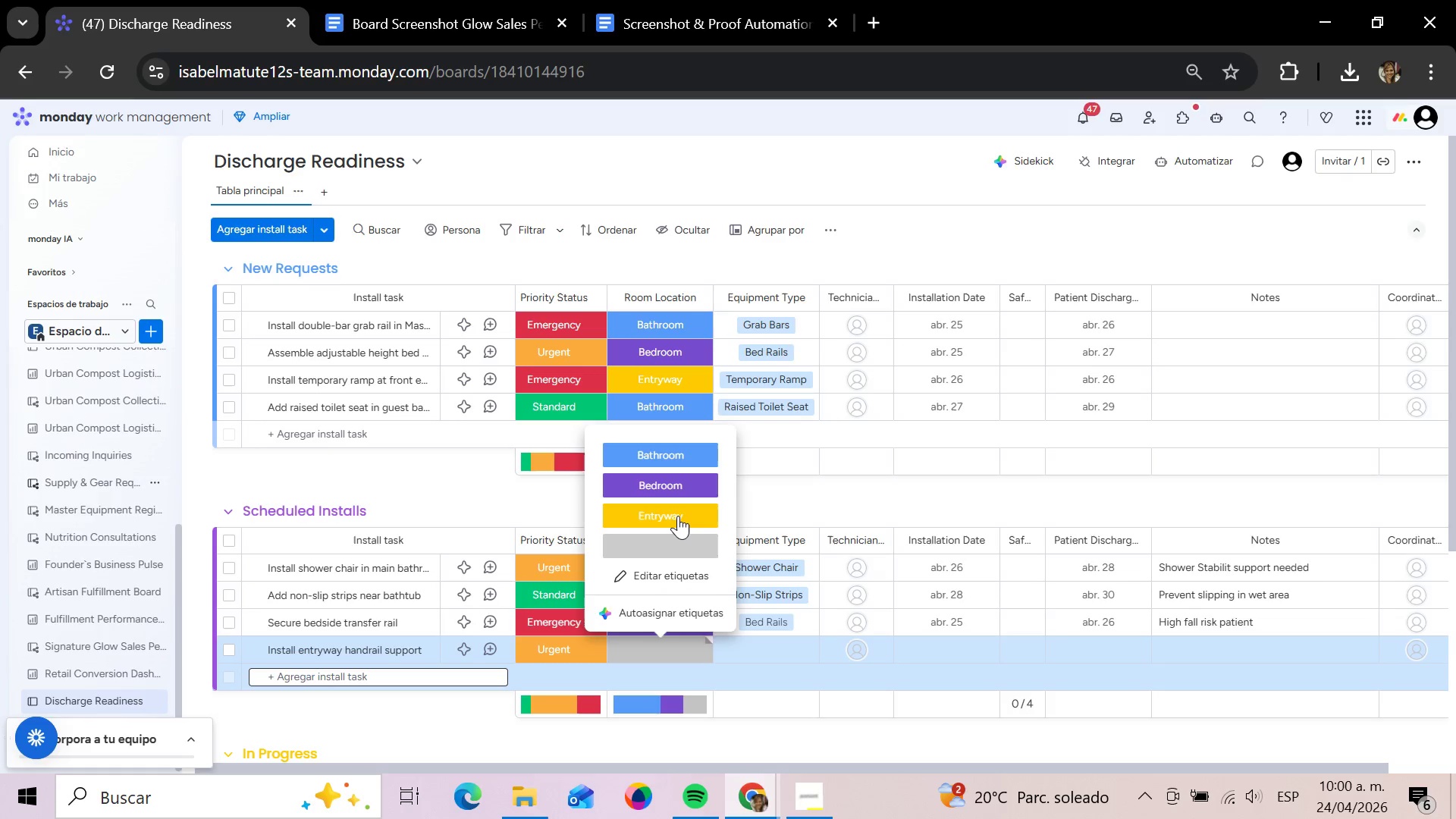 
left_click([678, 516])
 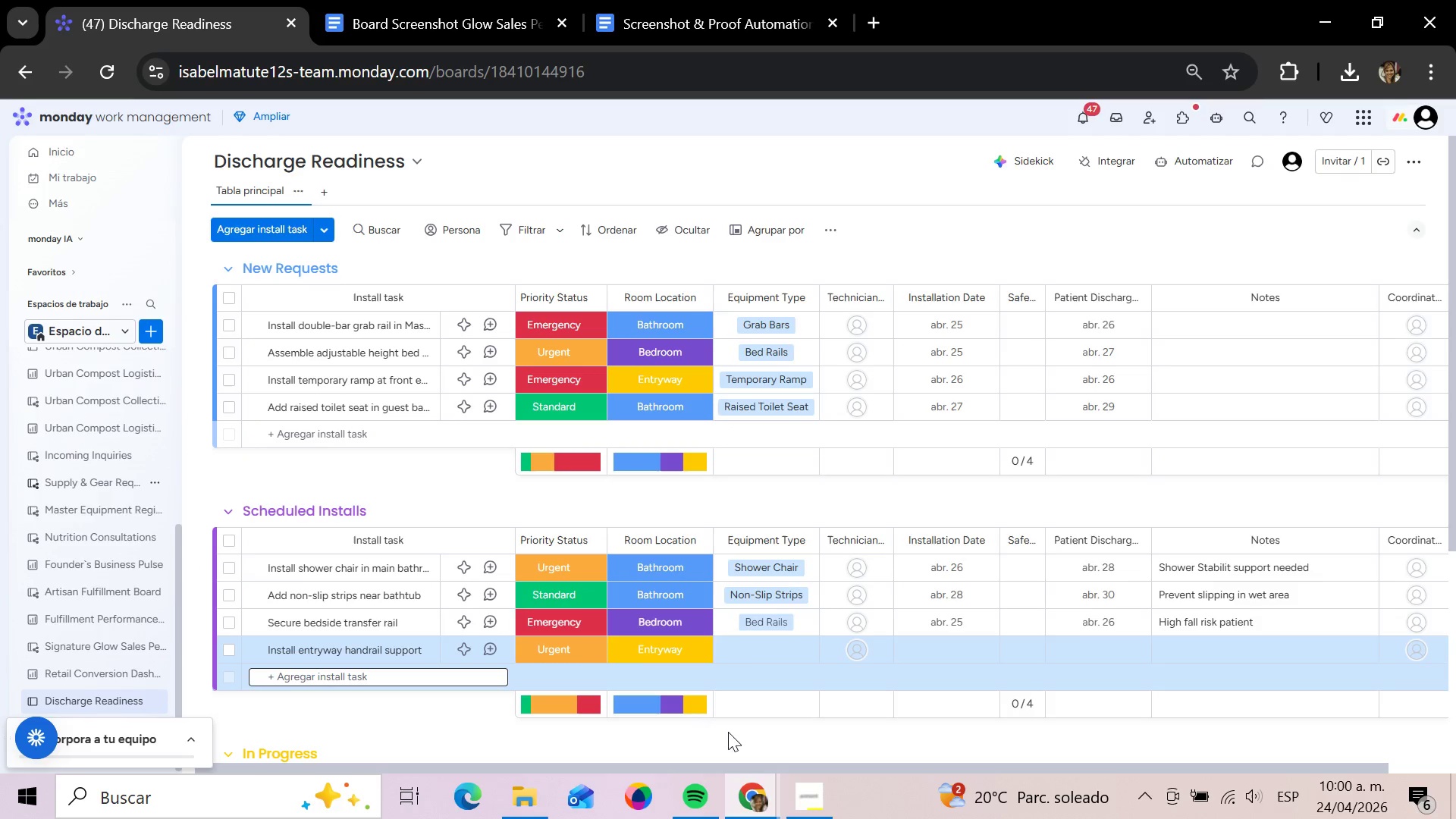 
left_click([759, 658])
 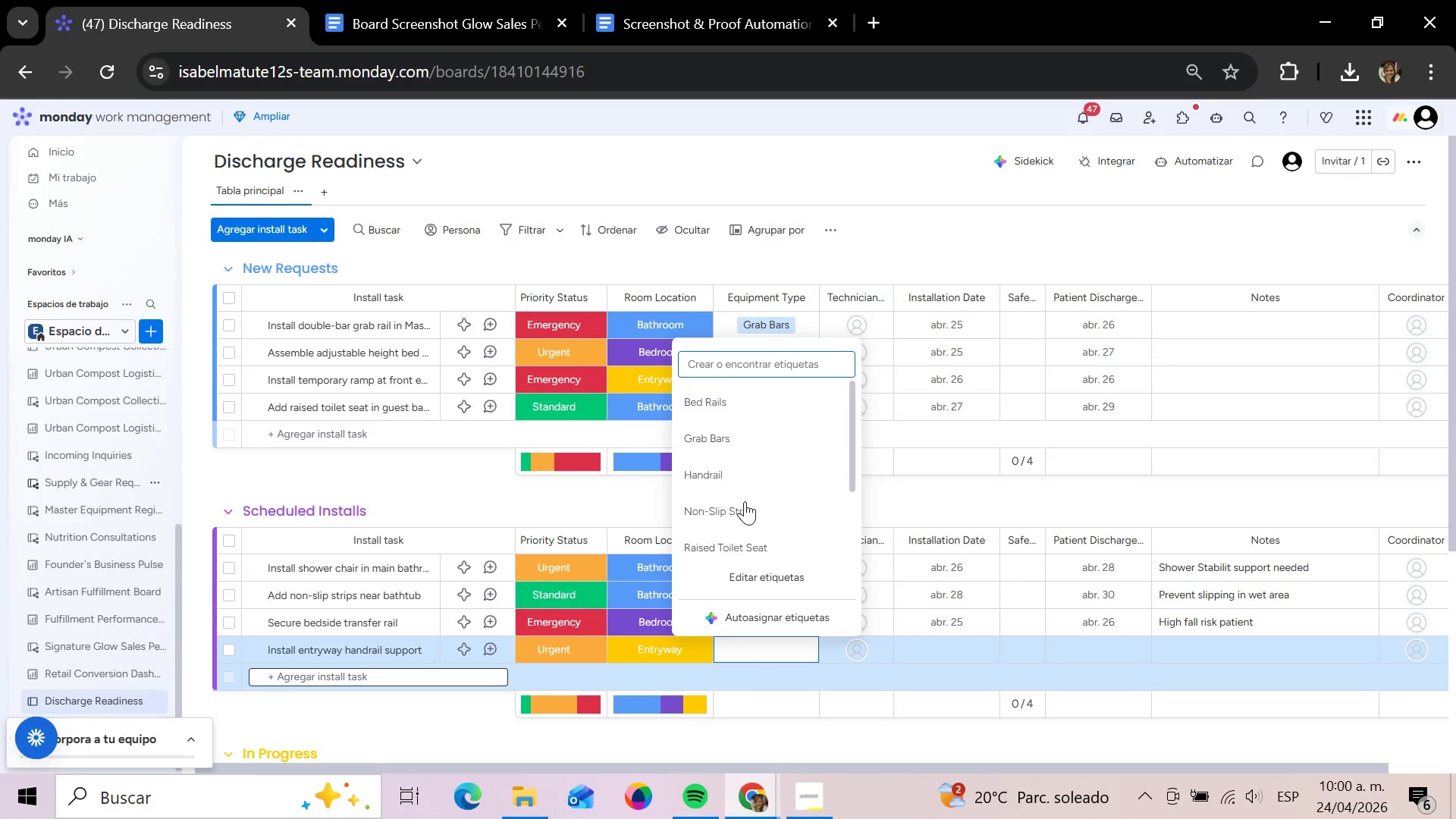 
left_click([716, 485])
 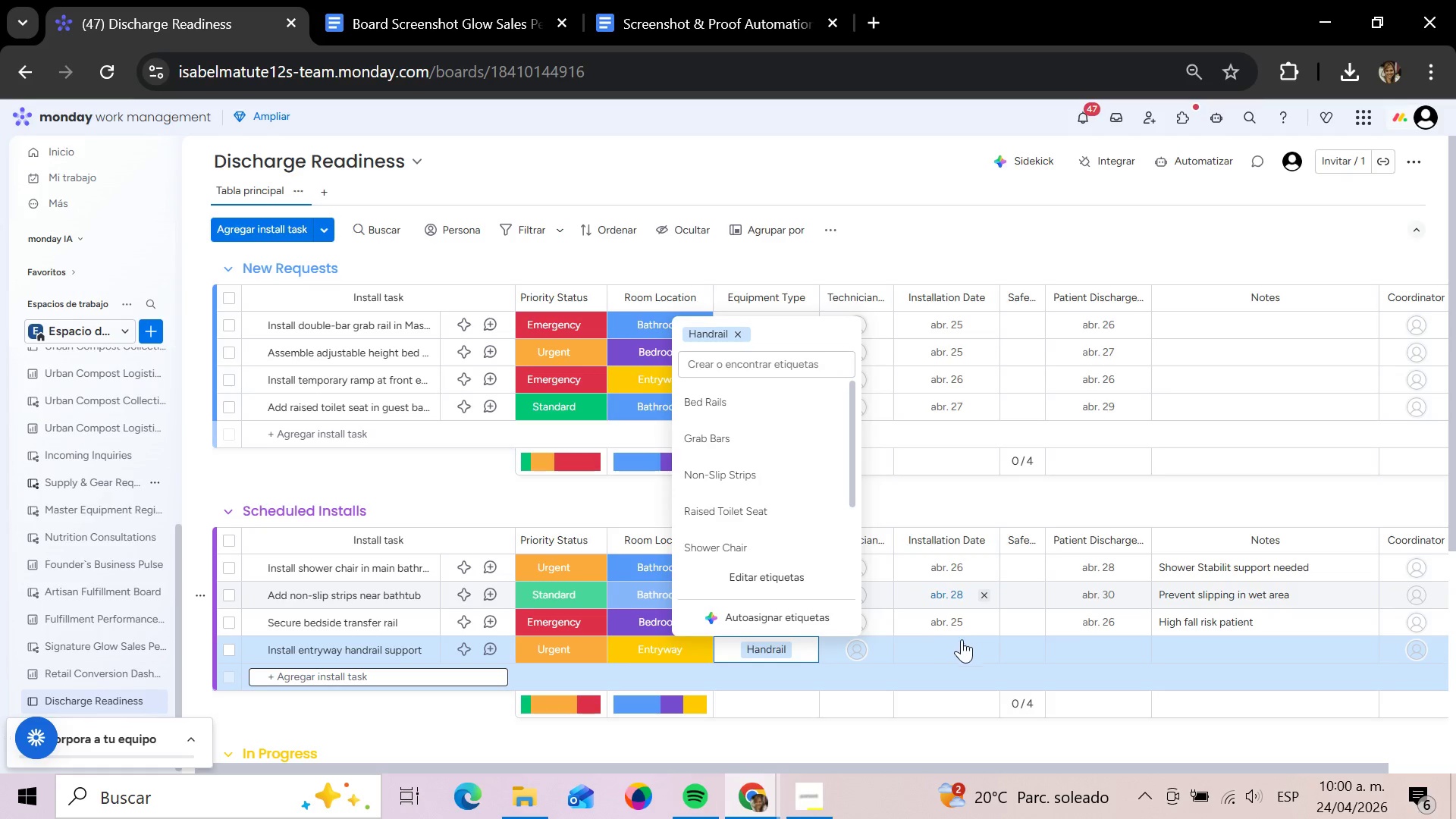 
left_click([964, 647])
 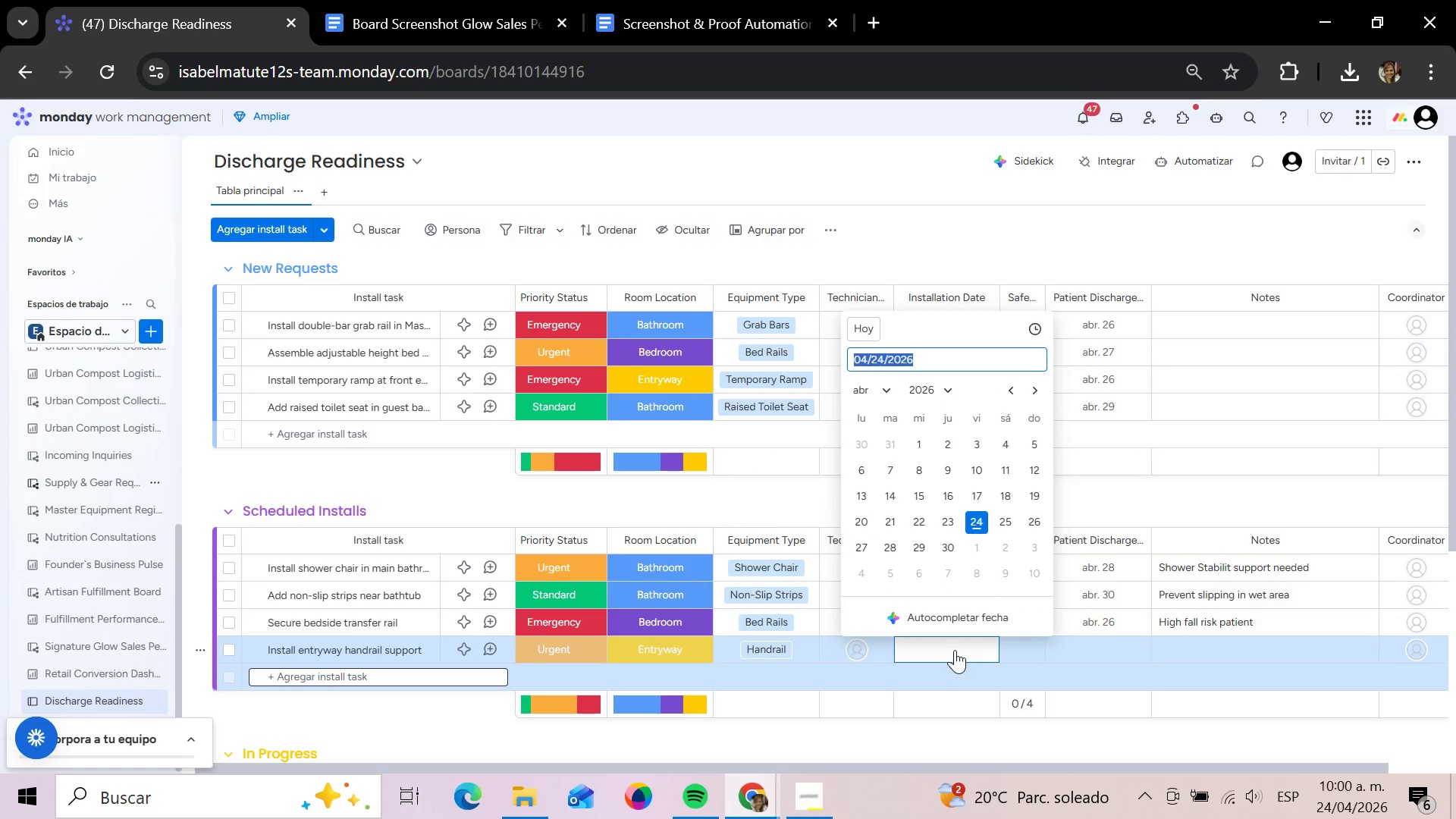 
wait(7.55)
 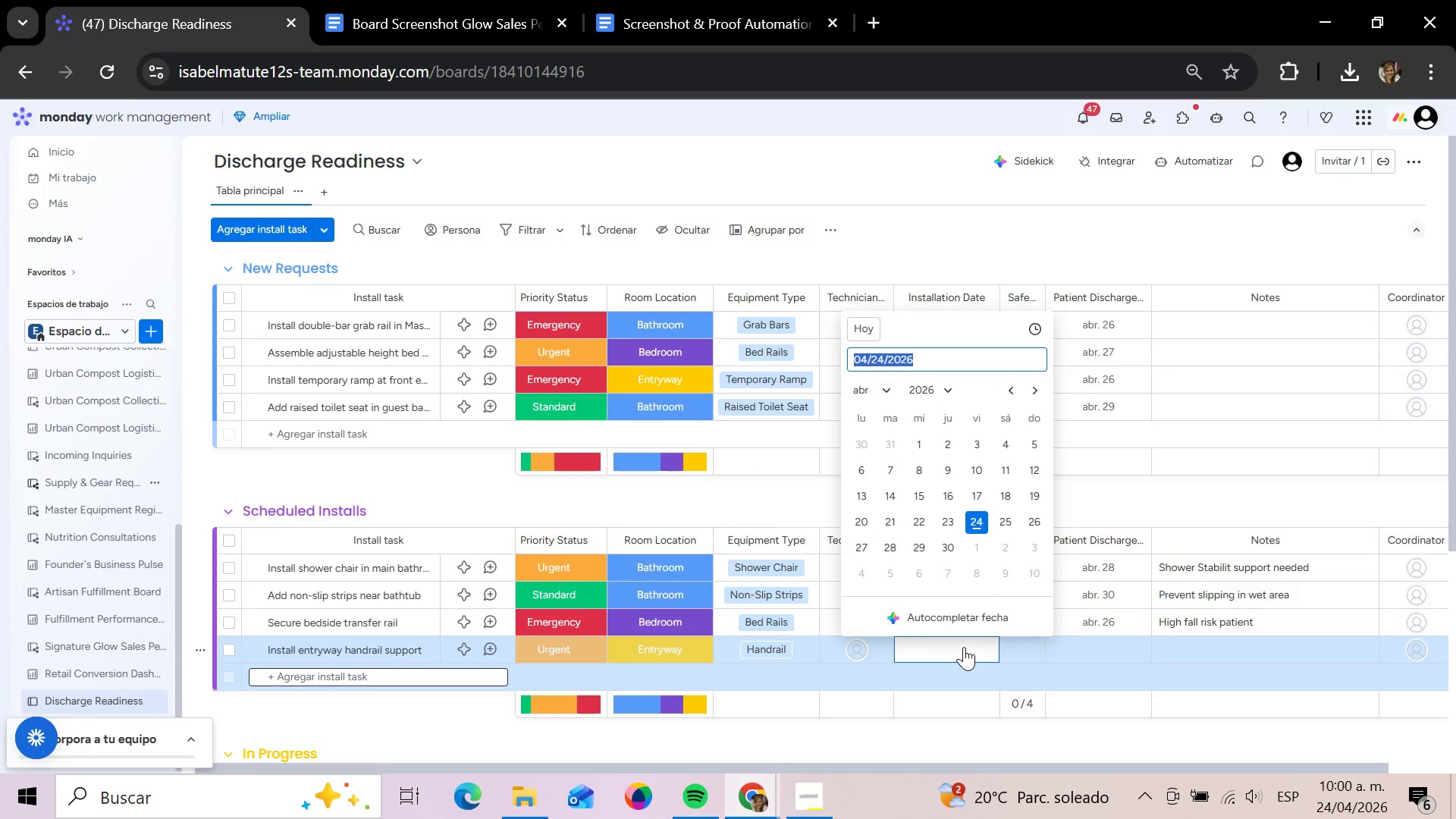 
left_click([861, 547])
 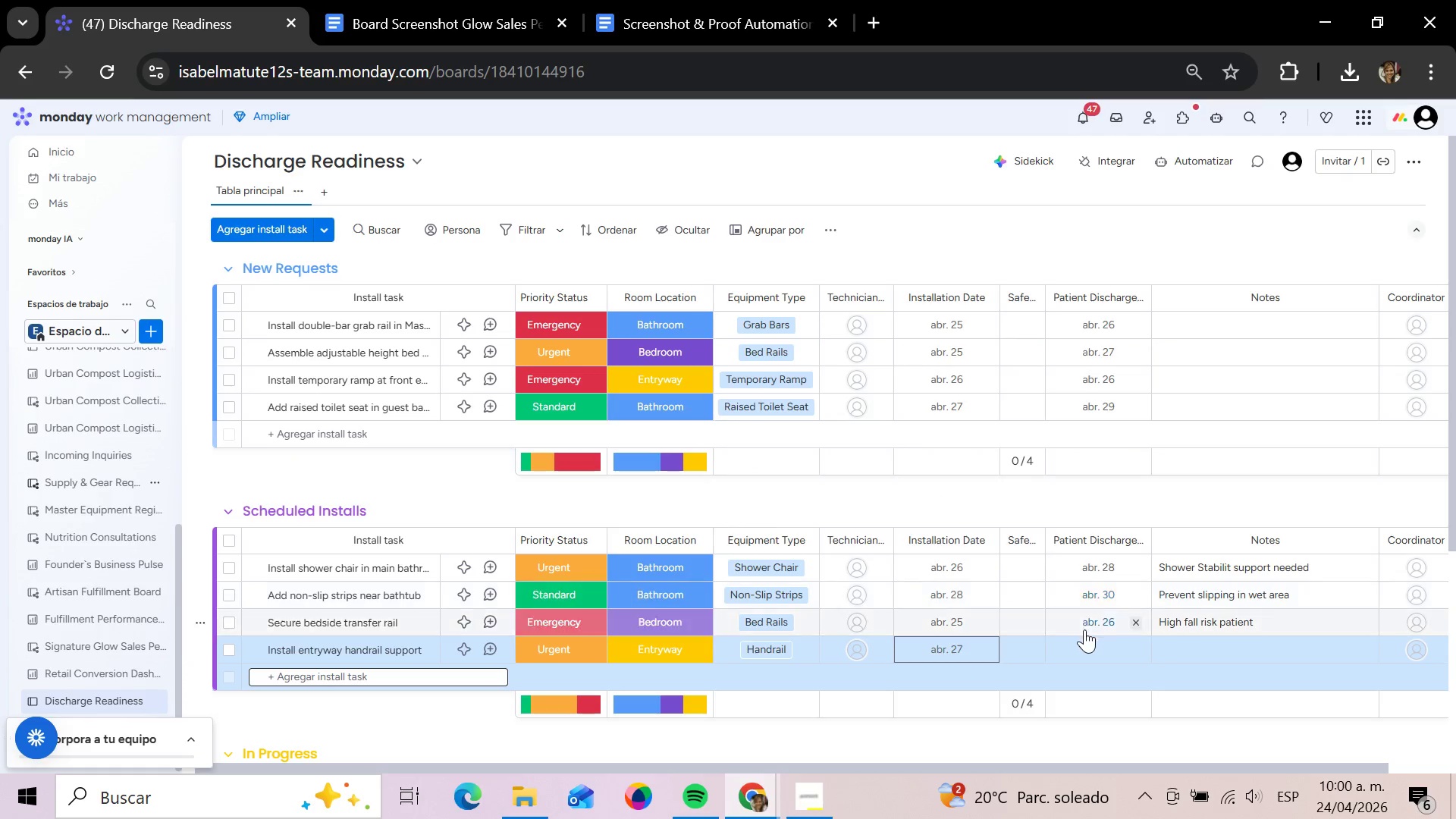 
mouse_move([1103, 633])
 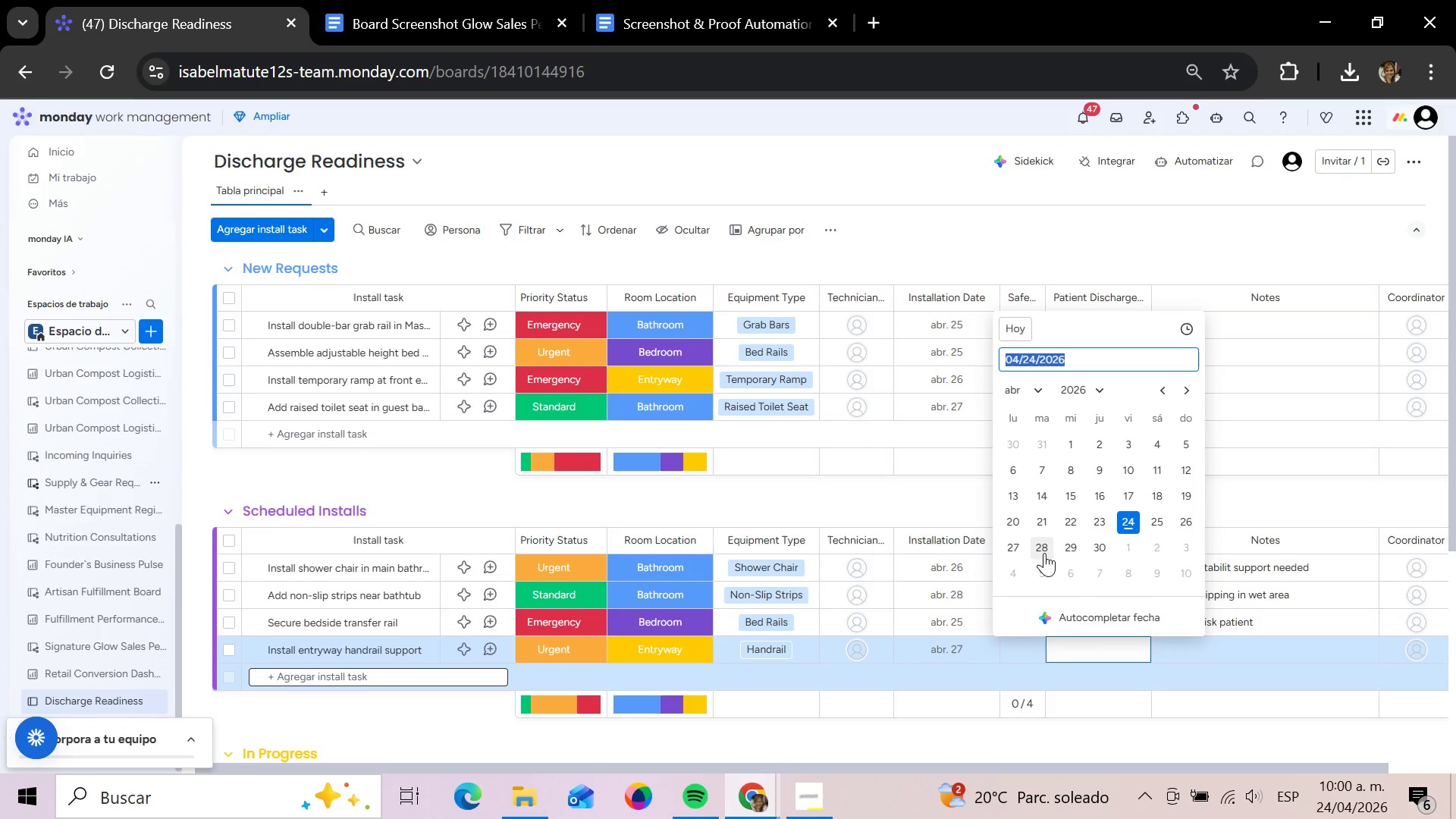 
left_click([1044, 553])
 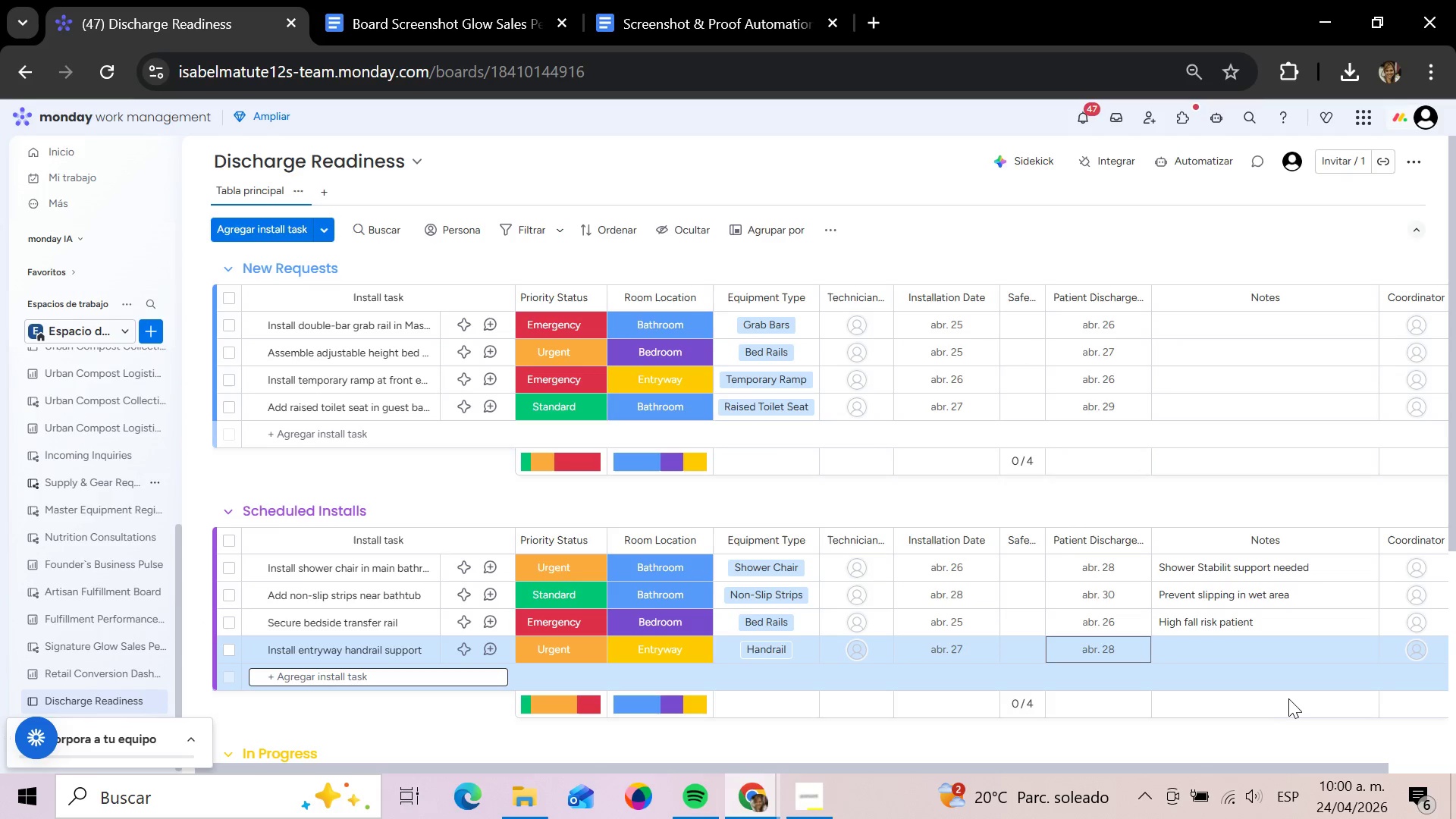 
left_click([1244, 650])
 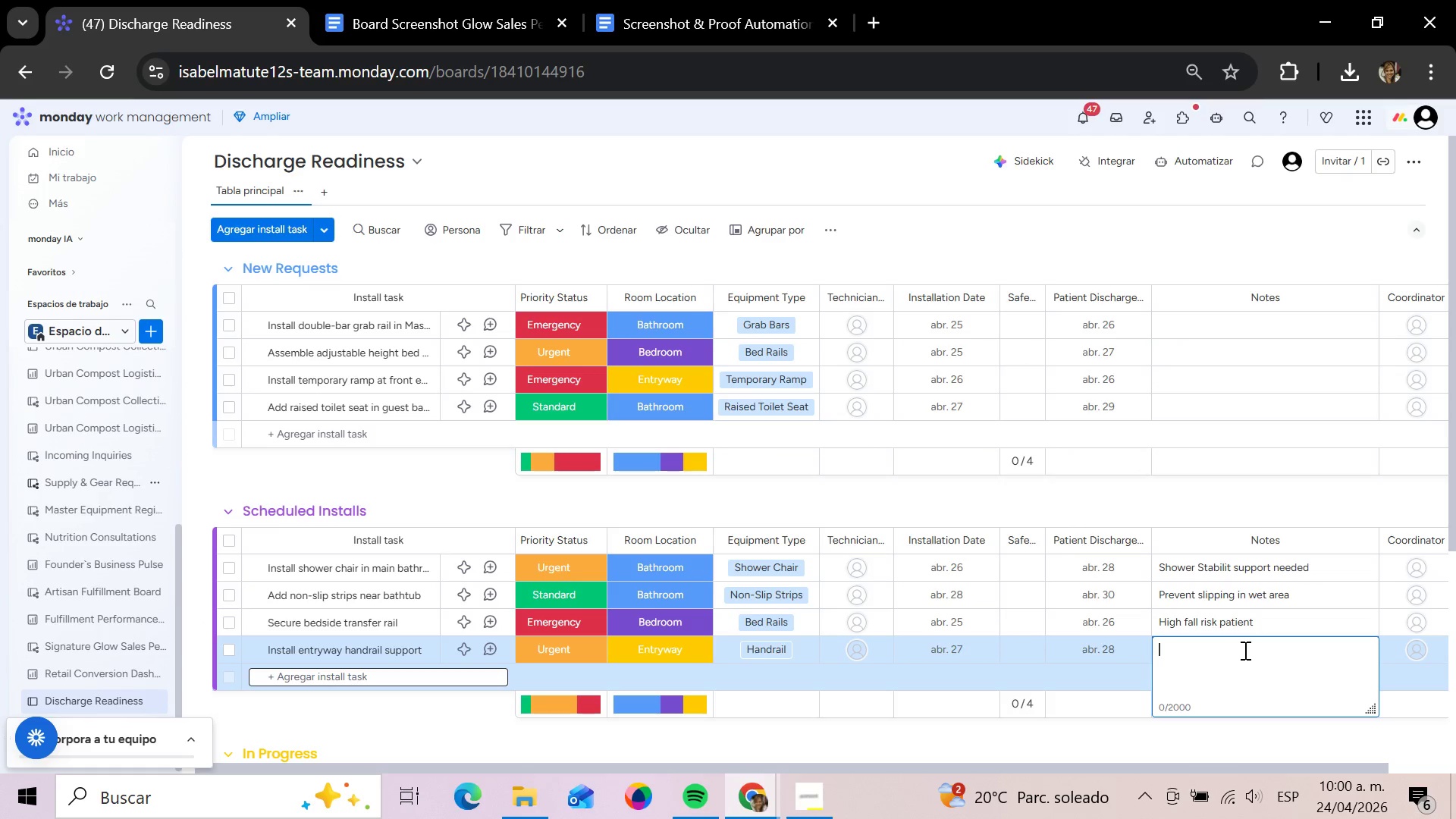 
type(Extra entry support rqe)
key(Backspace)
type(equested)
 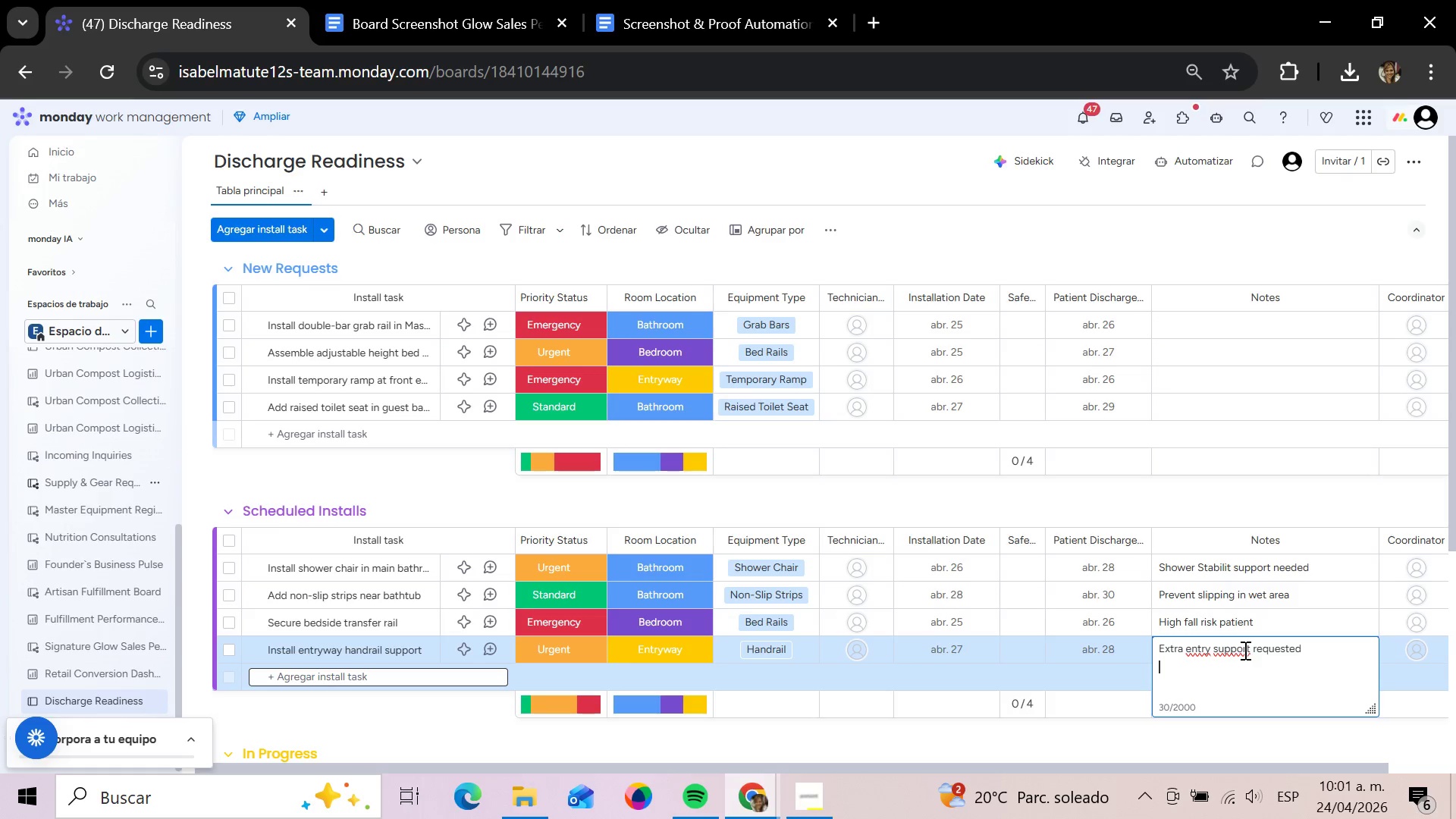 
key(Enter)
 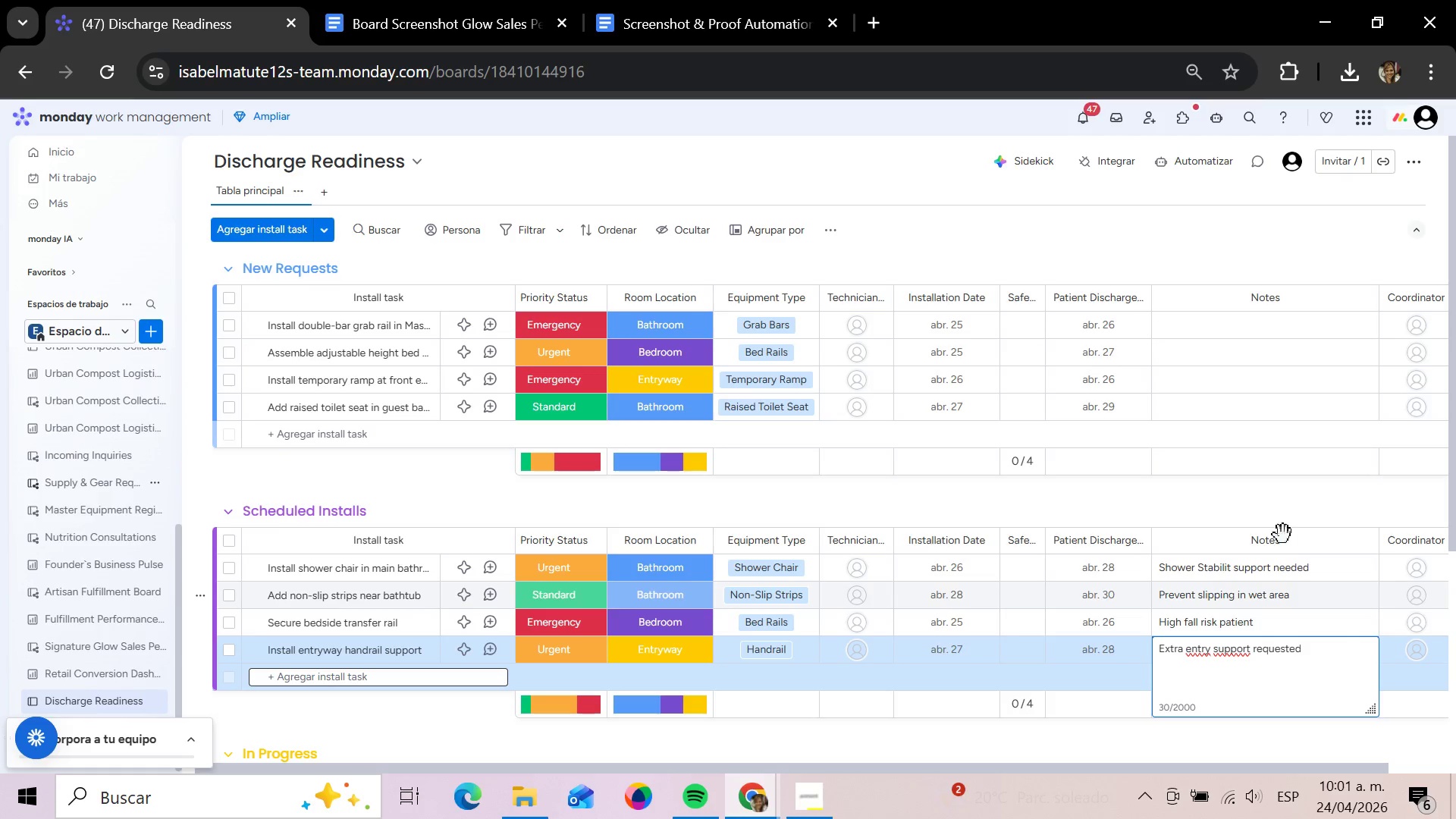 
left_click([1299, 500])
 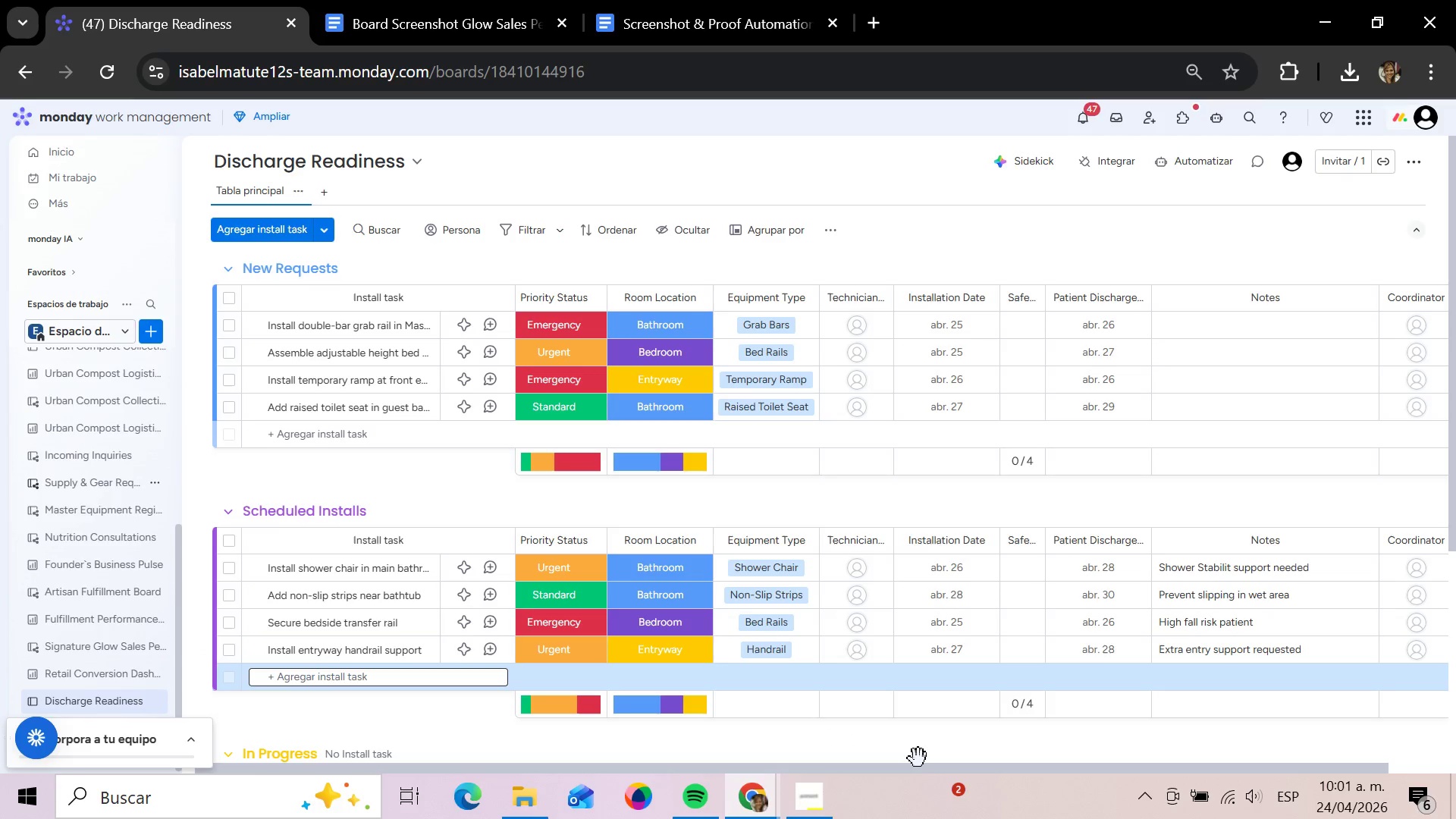 
wait(5.09)
 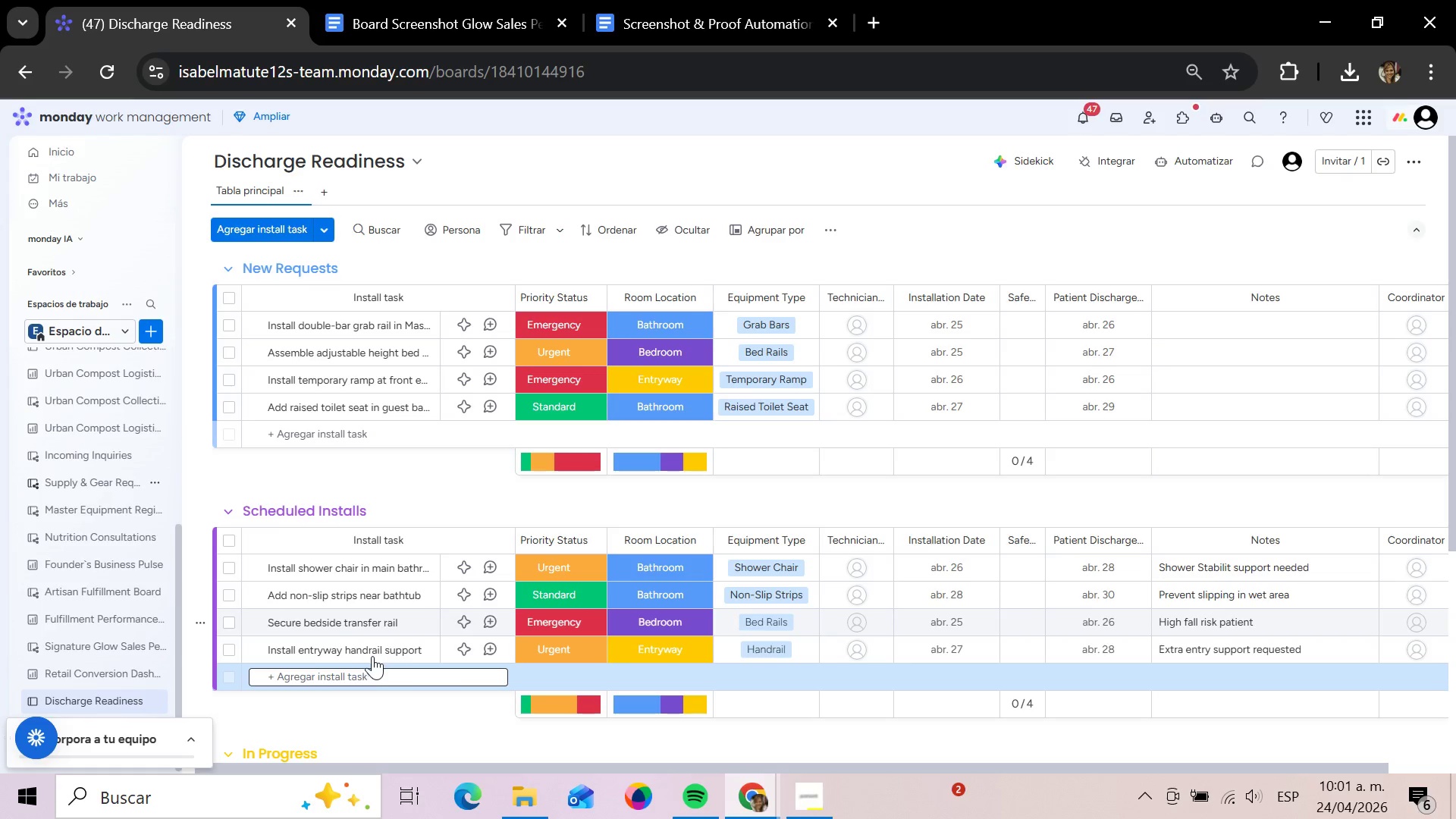 
left_click_drag(start_coordinate=[858, 767], to_coordinate=[1076, 755])
 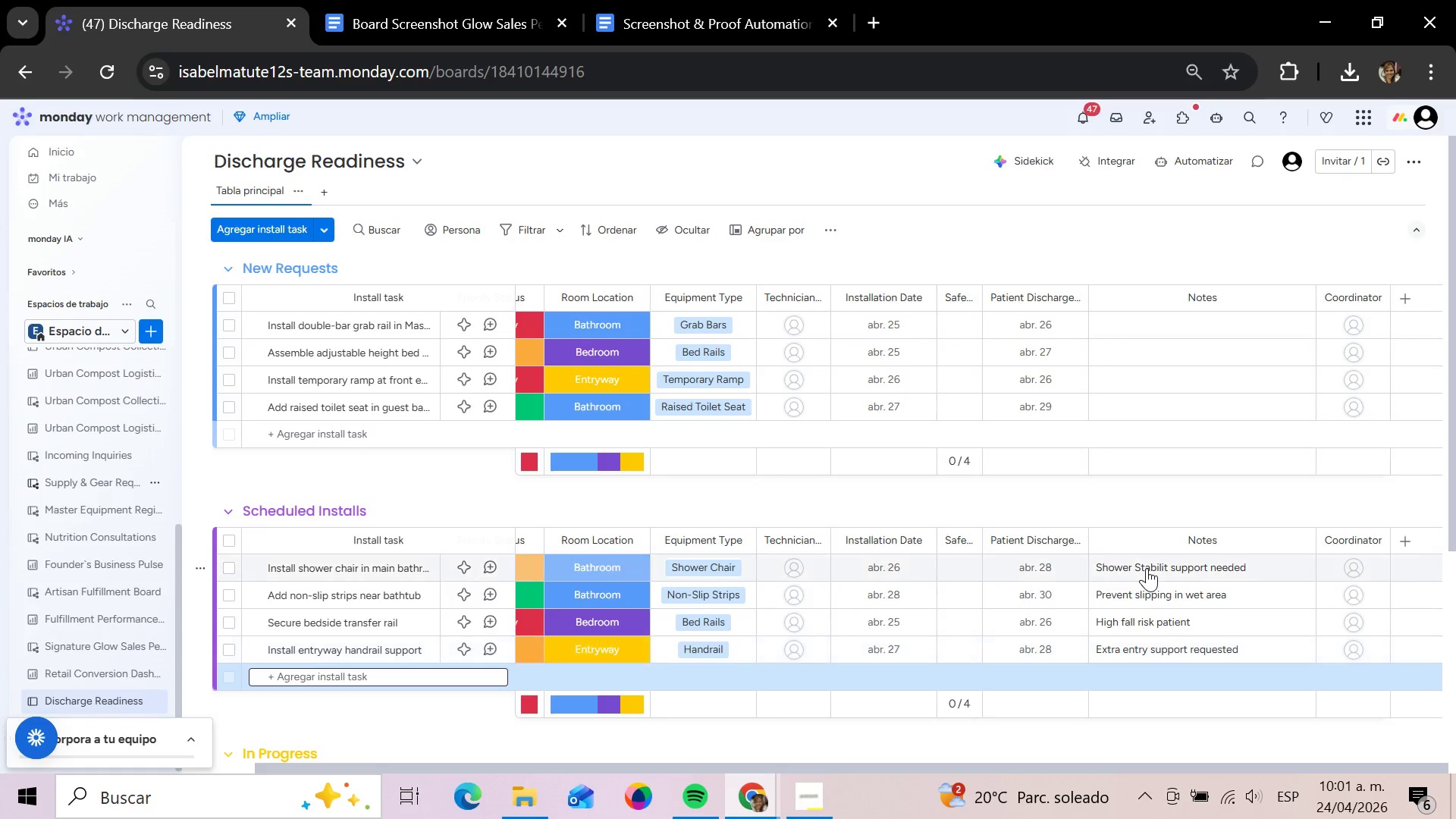 
scroll: coordinate [1147, 568], scroll_direction: up, amount: 3.0
 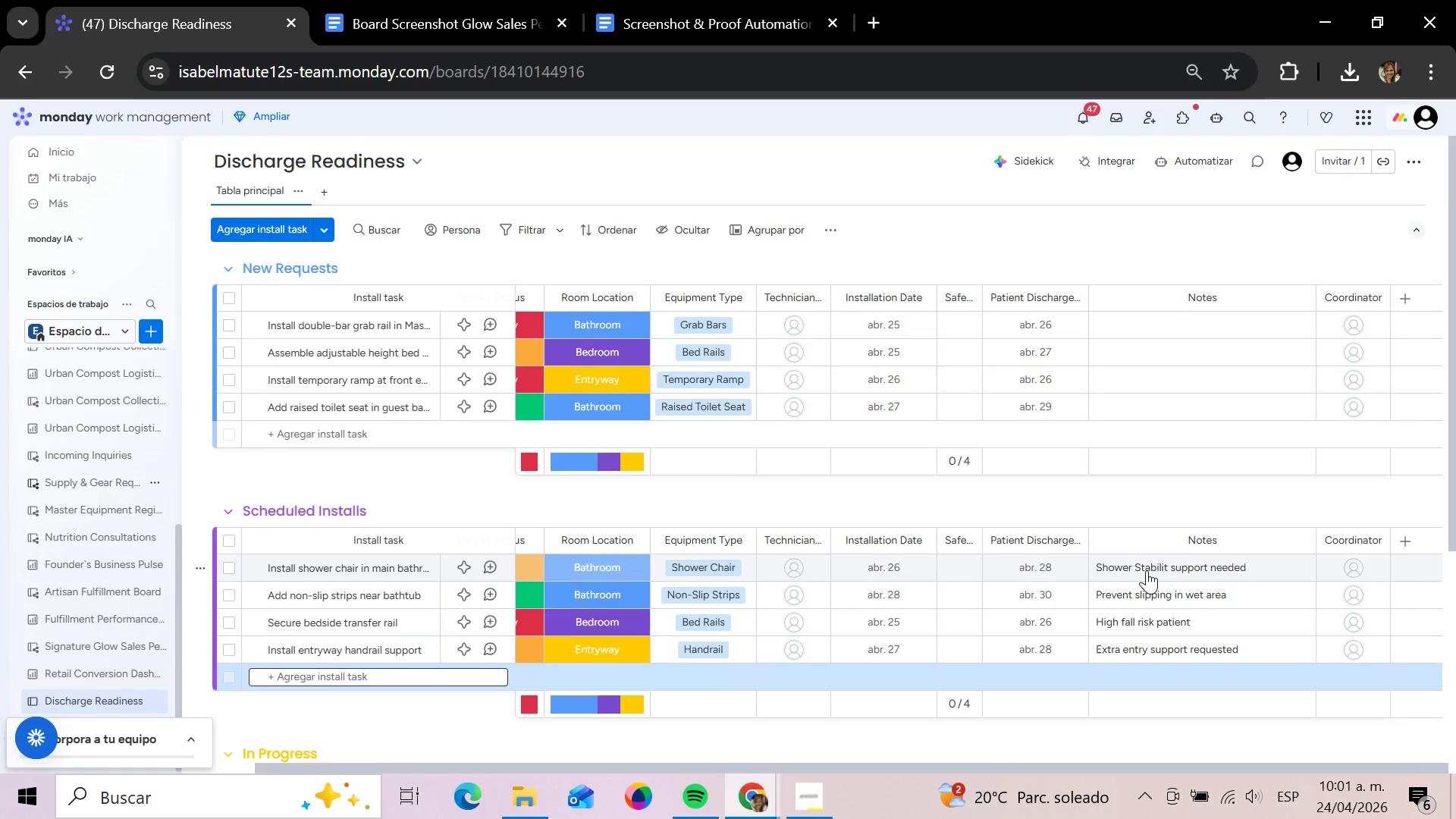 
scroll: coordinate [1147, 570], scroll_direction: down, amount: 3.0
 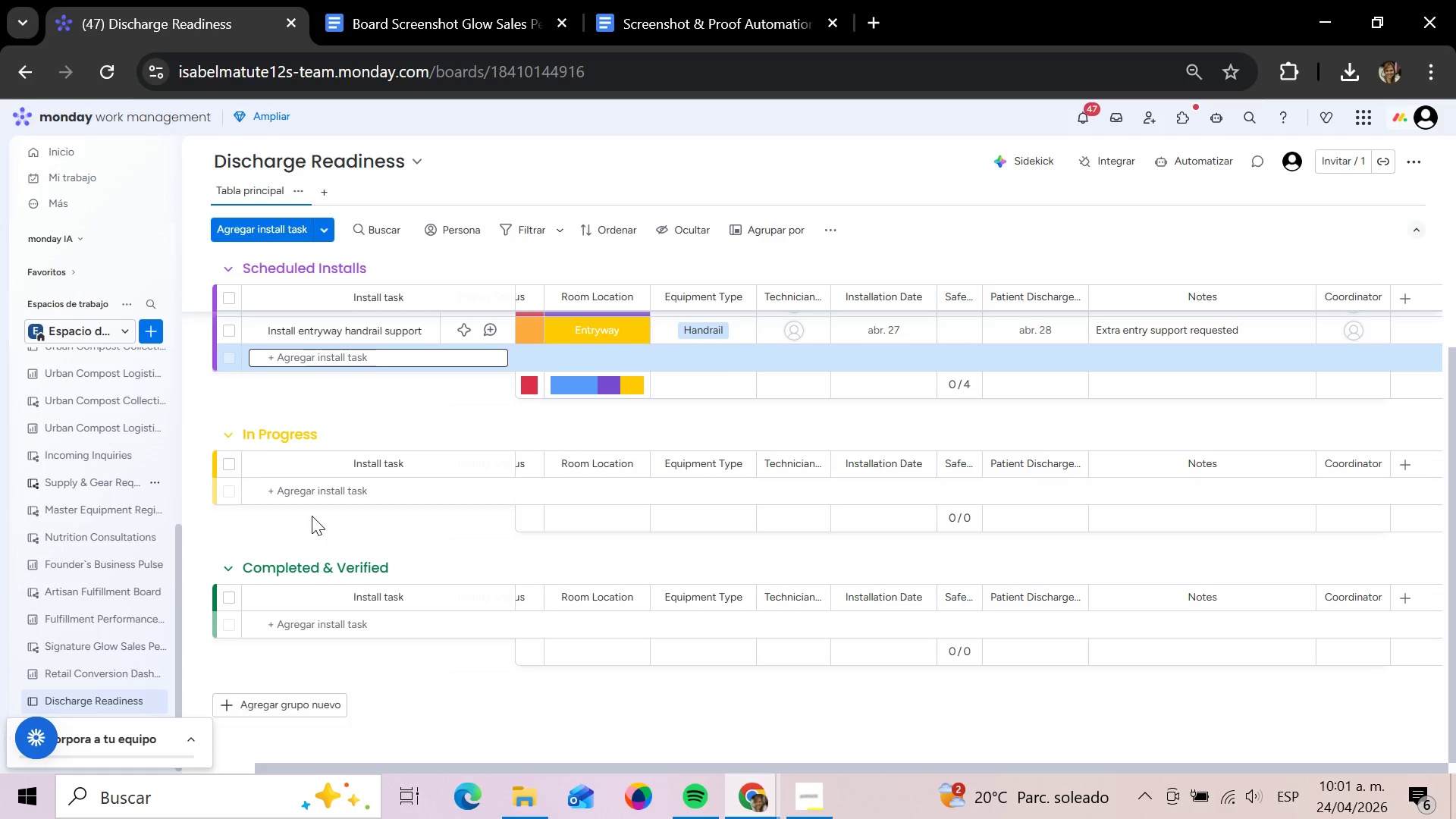 
wait(29.14)
 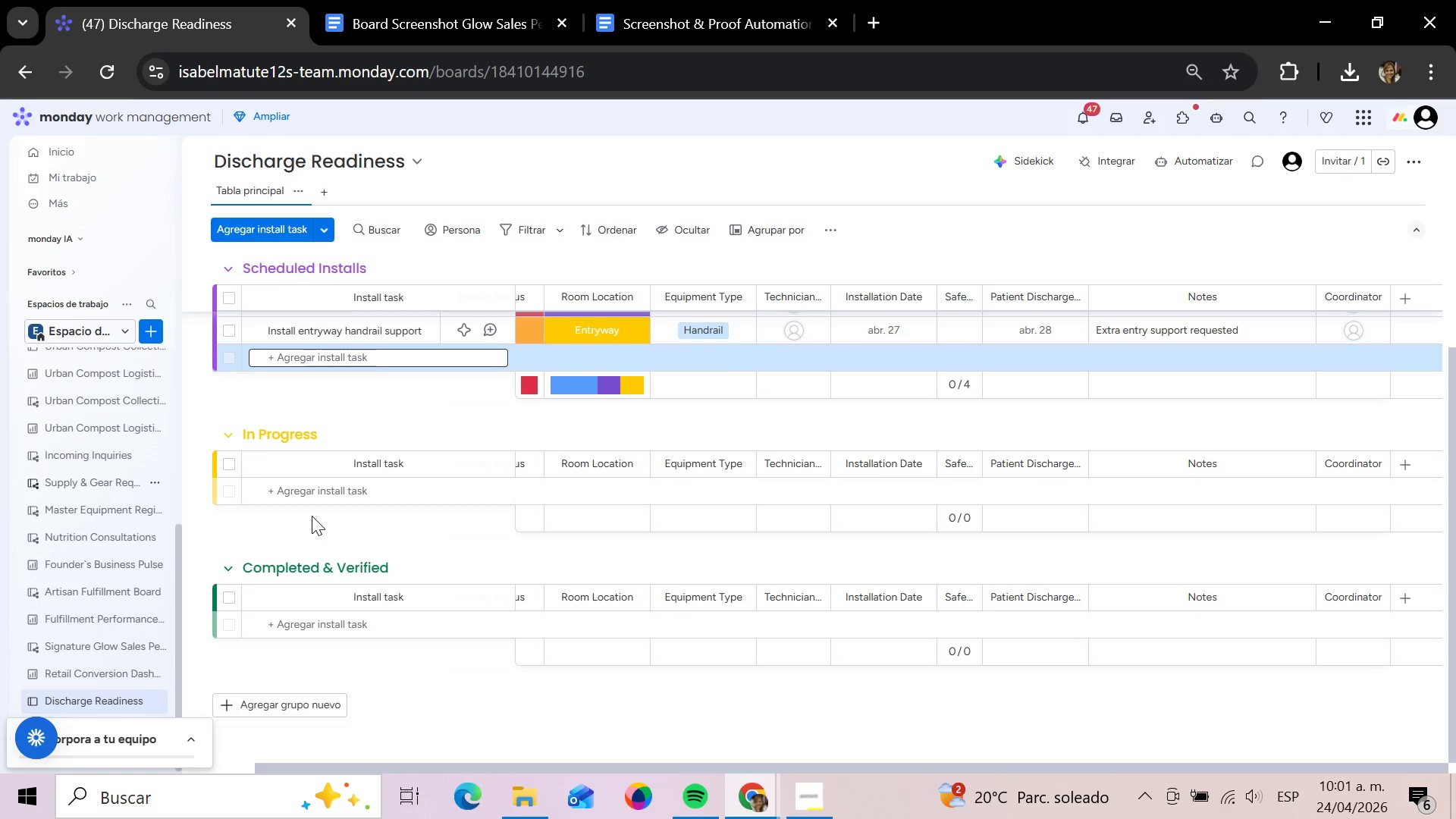 
left_click([293, 494])
 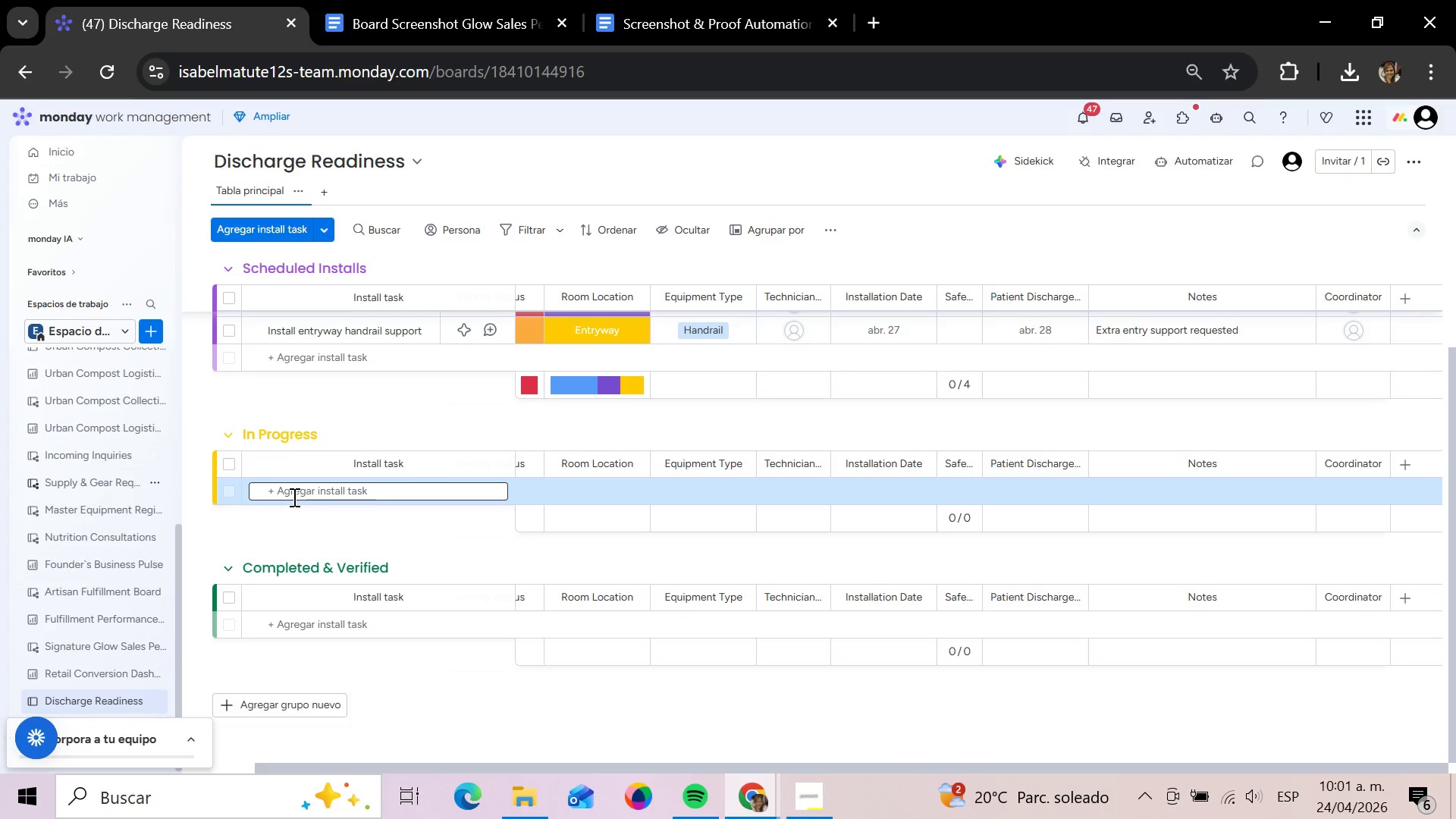 
wait(6.69)
 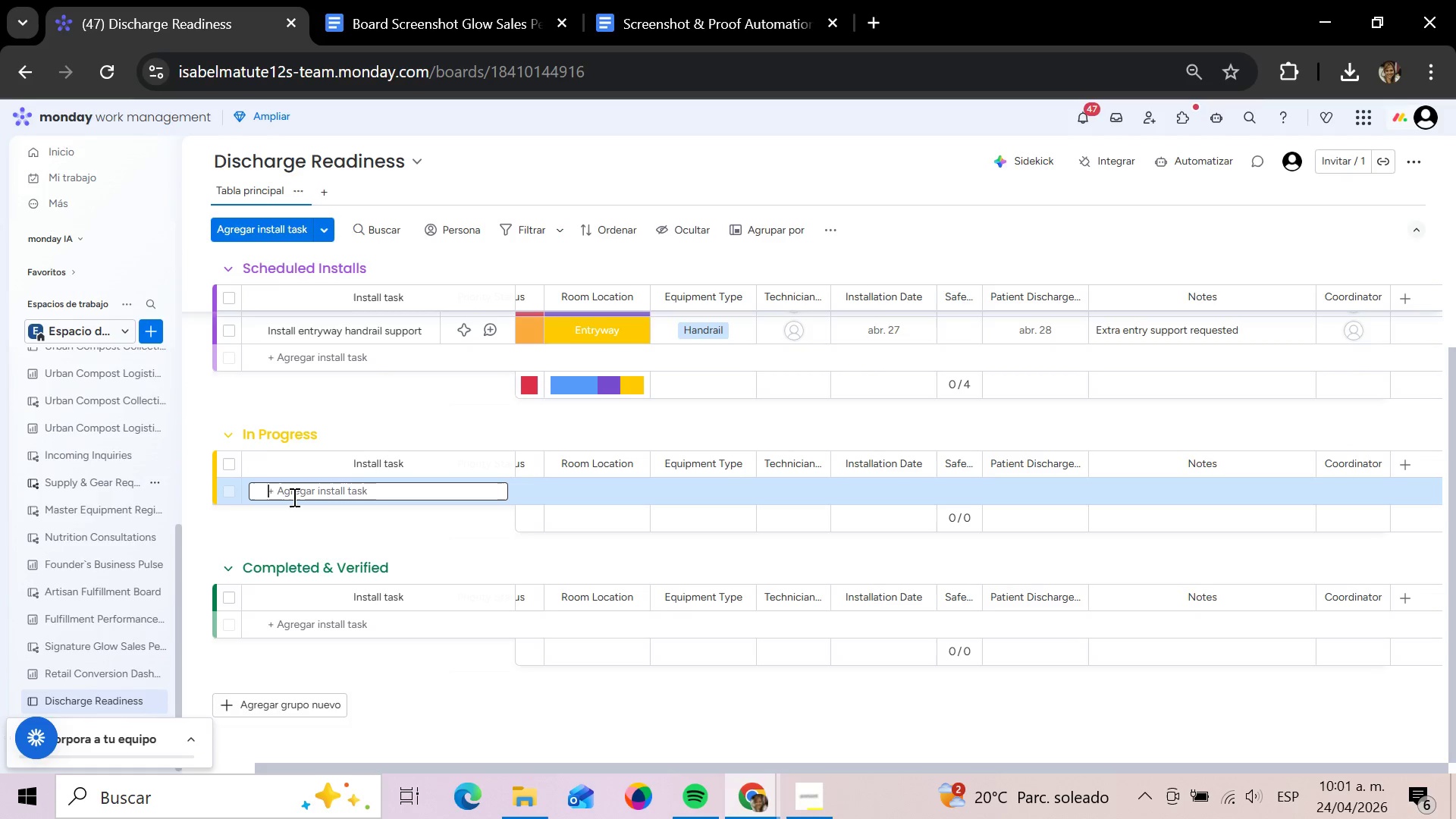 
type(Mount grab bars )
key(Backspace)
type( beside toilet)
 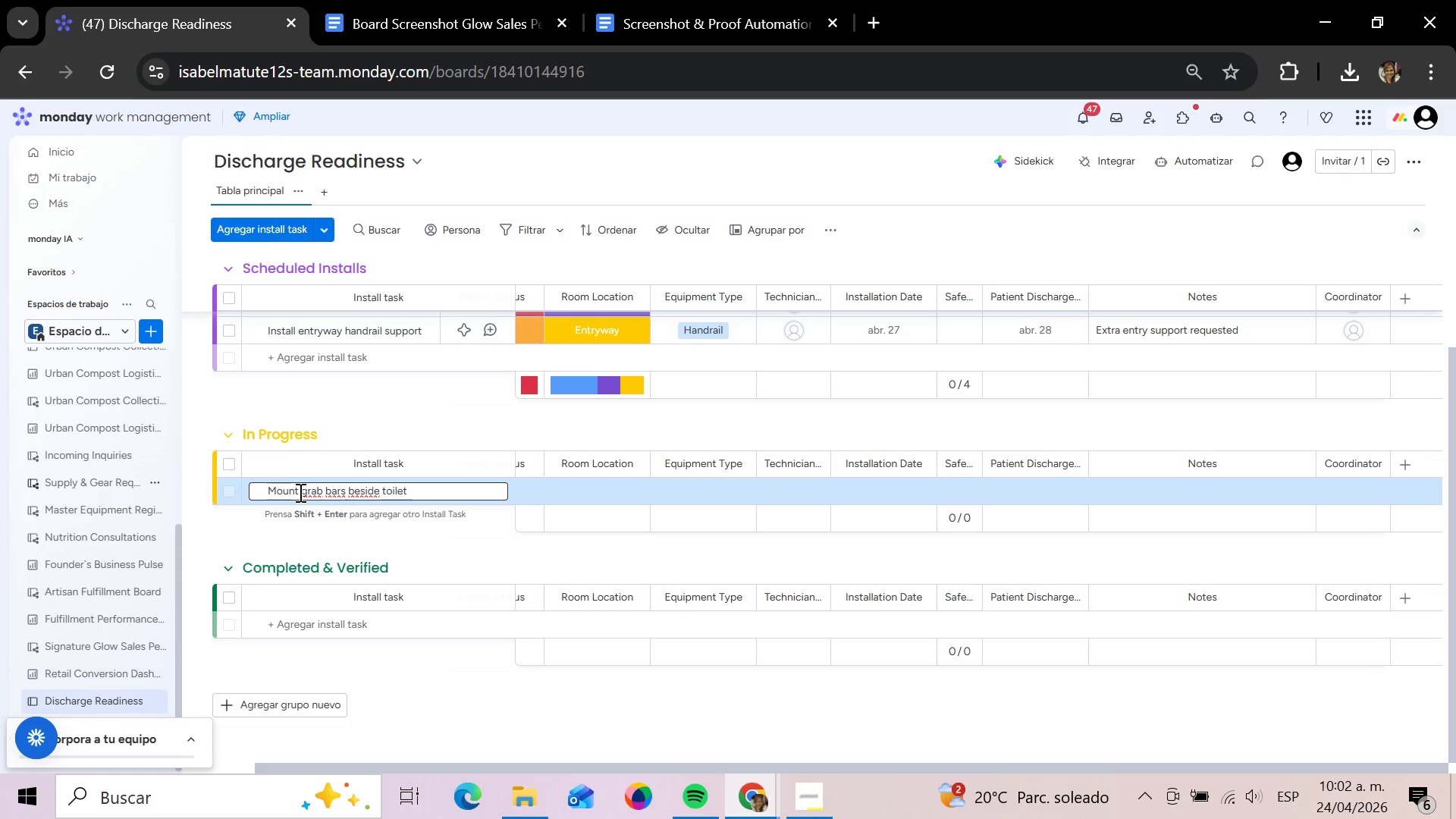 
key(Enter)
 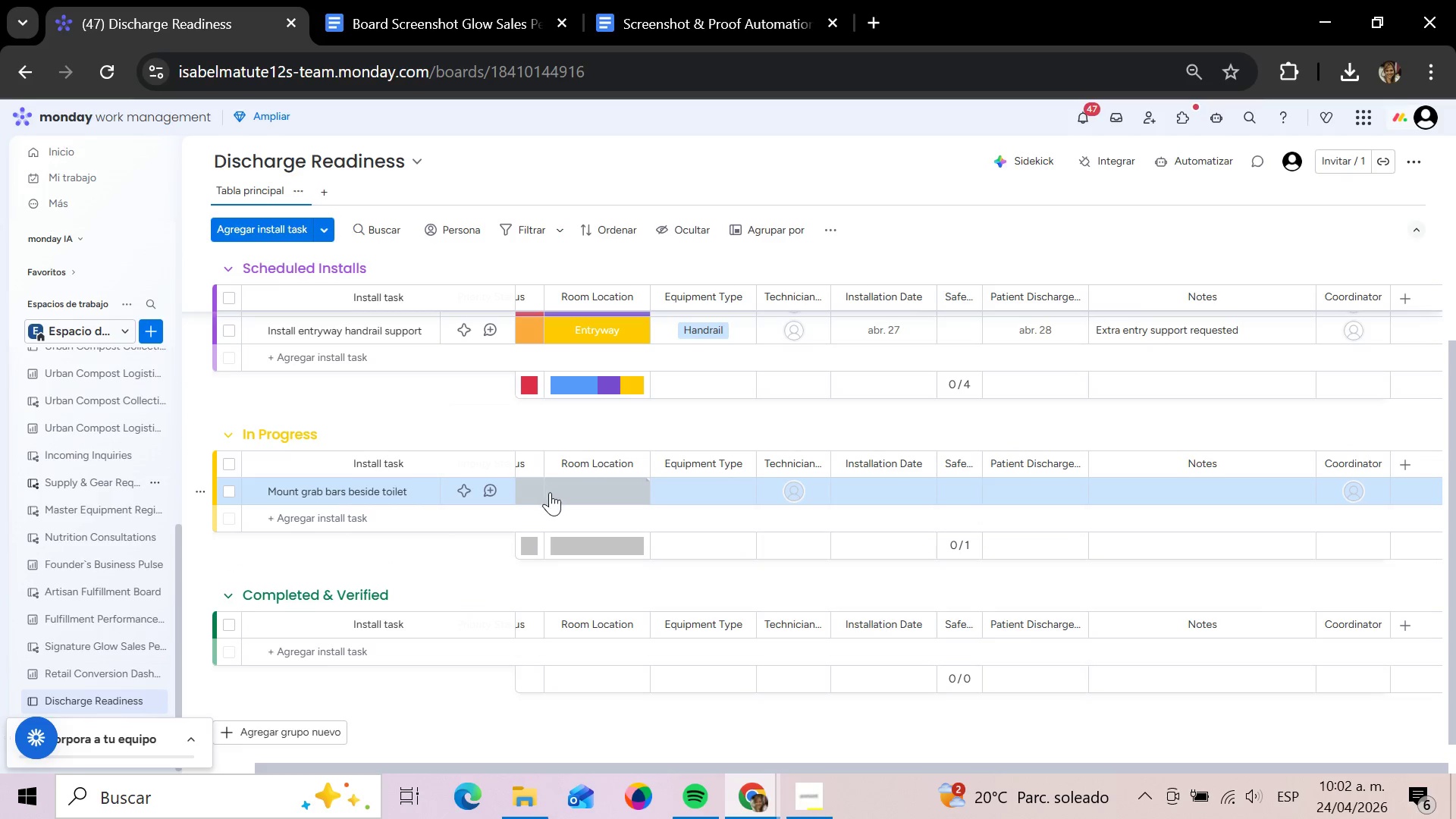 
left_click_drag(start_coordinate=[611, 767], to_coordinate=[384, 770])
 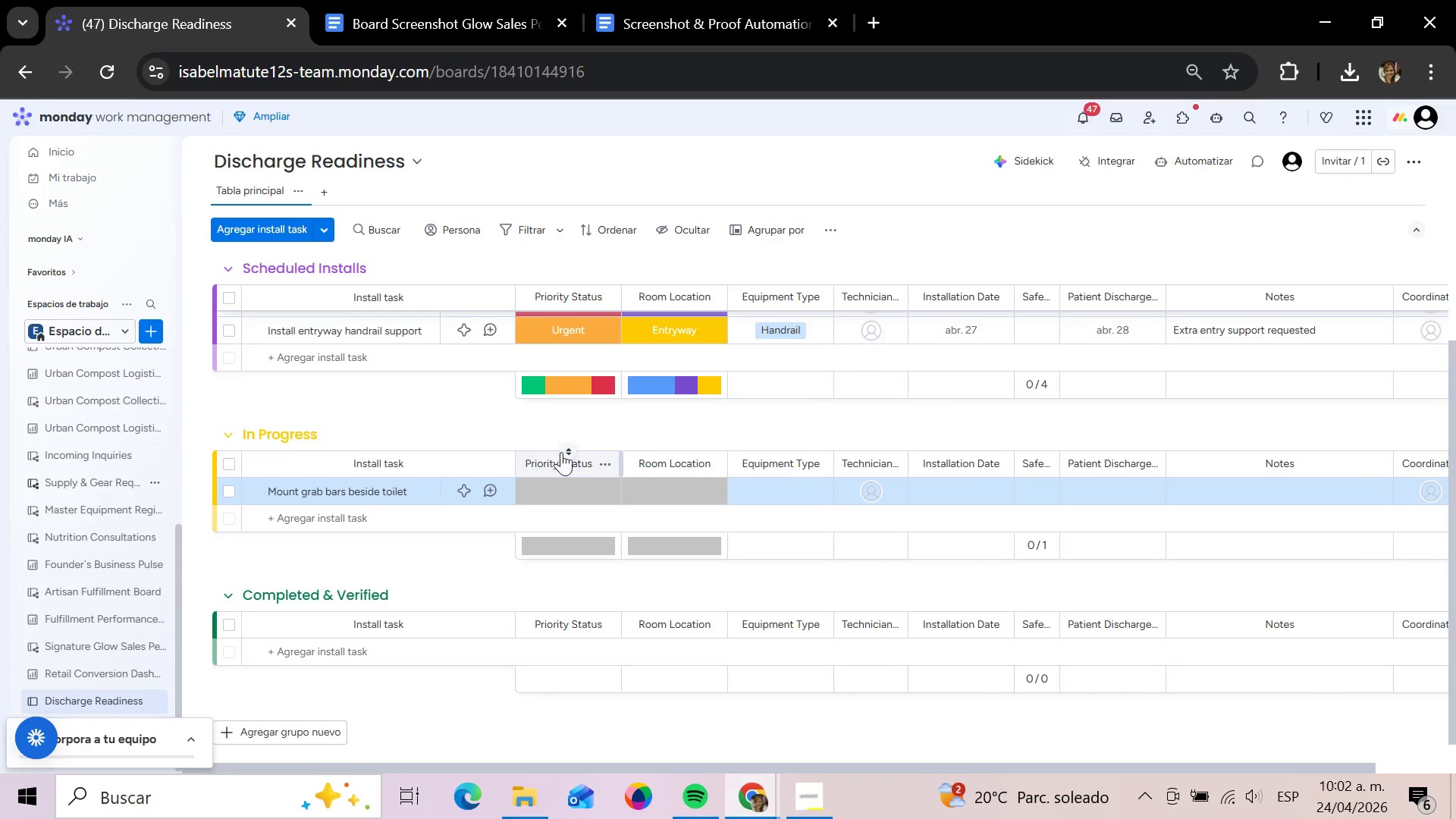 
left_click([564, 502])
 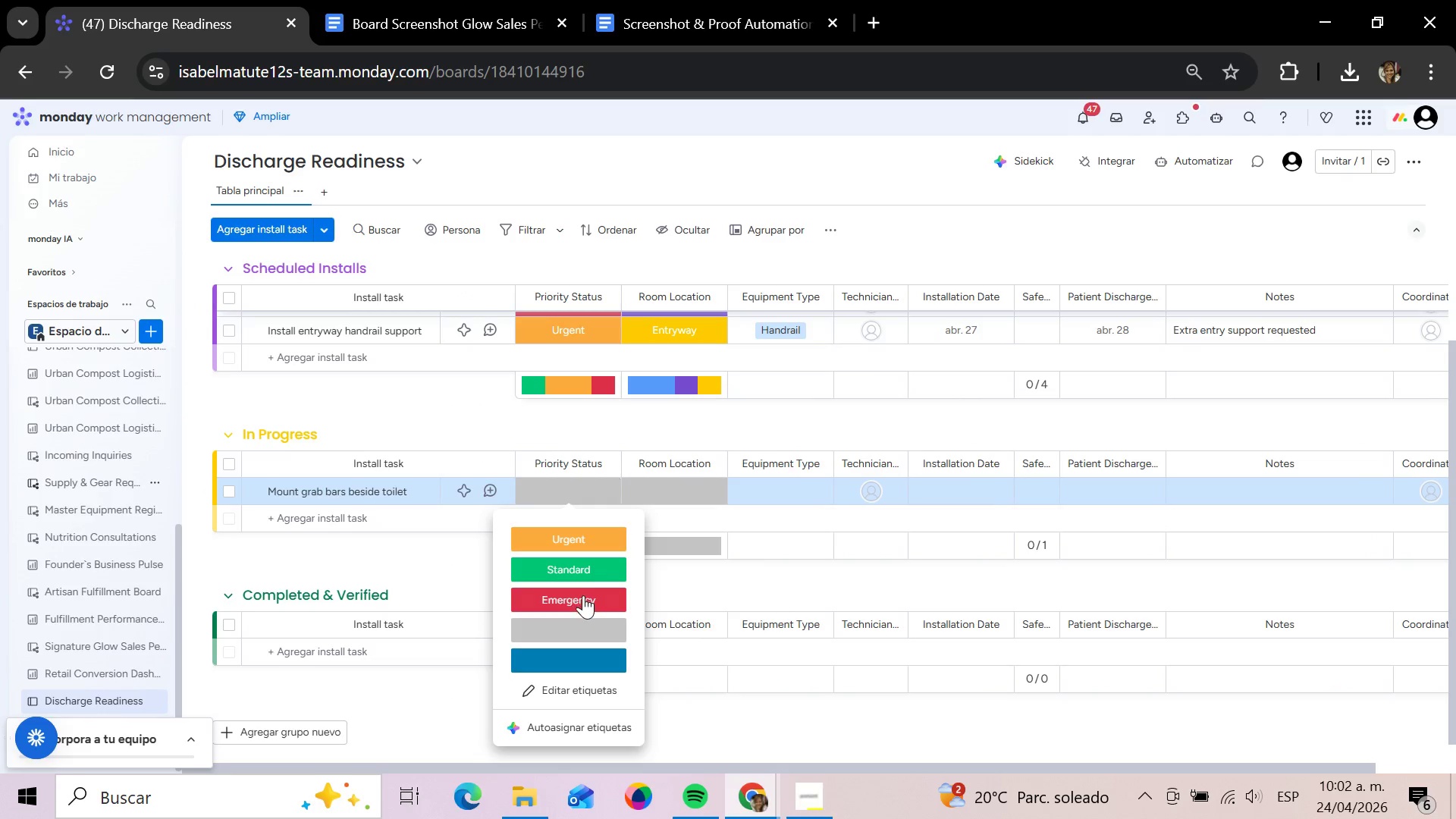 
left_click([583, 597])
 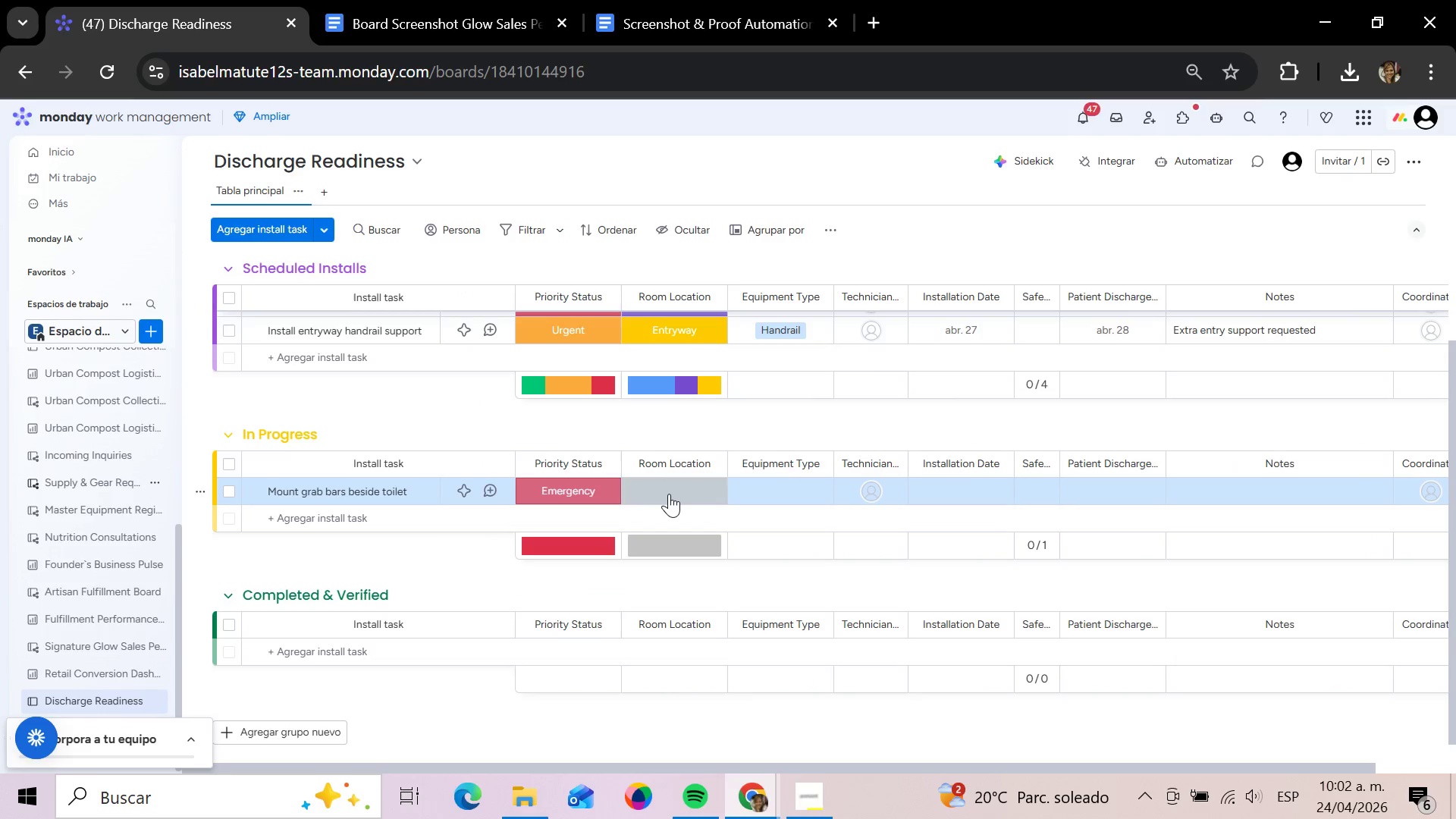 
left_click([669, 494])
 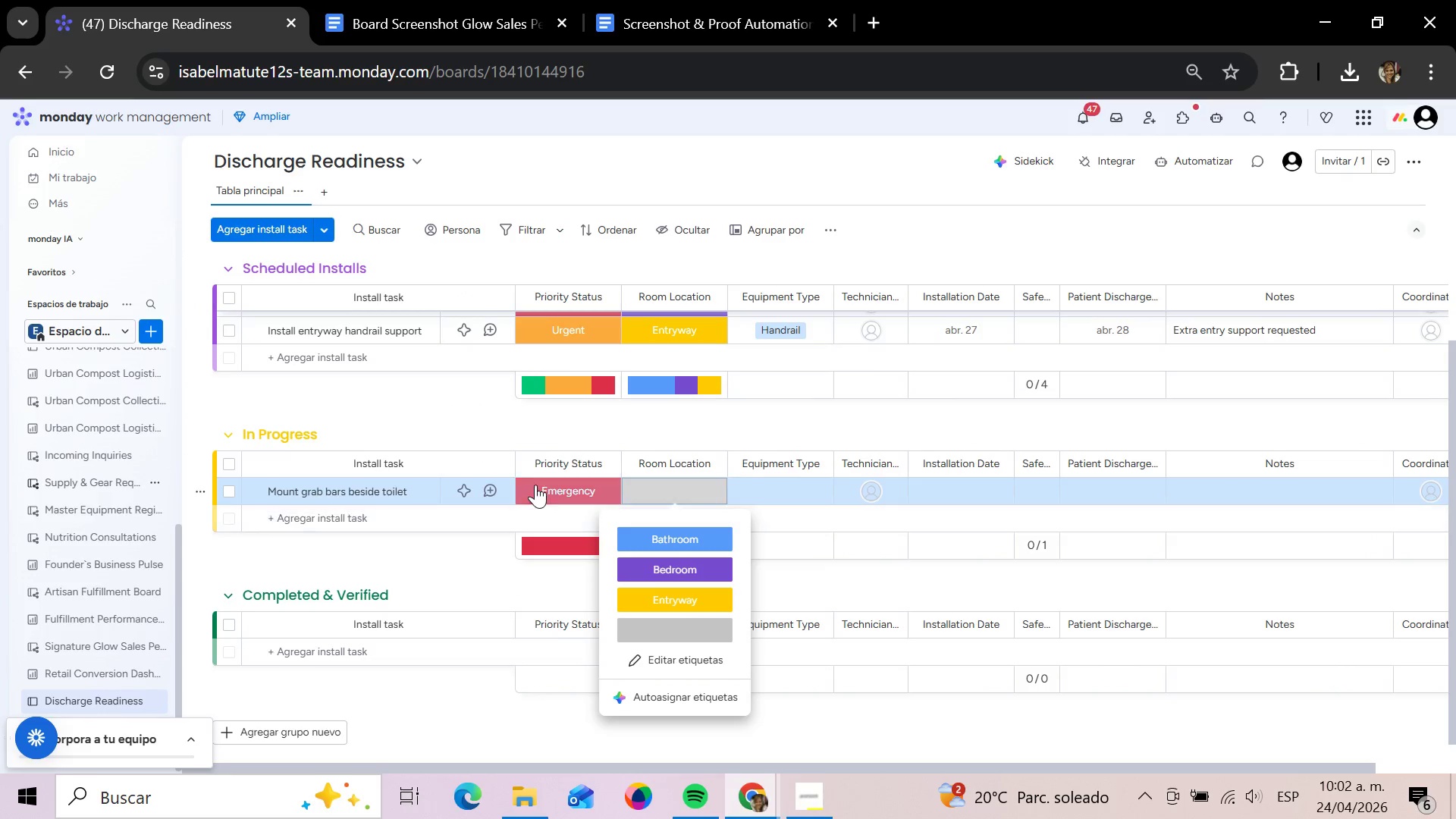 
left_click([539, 494])
 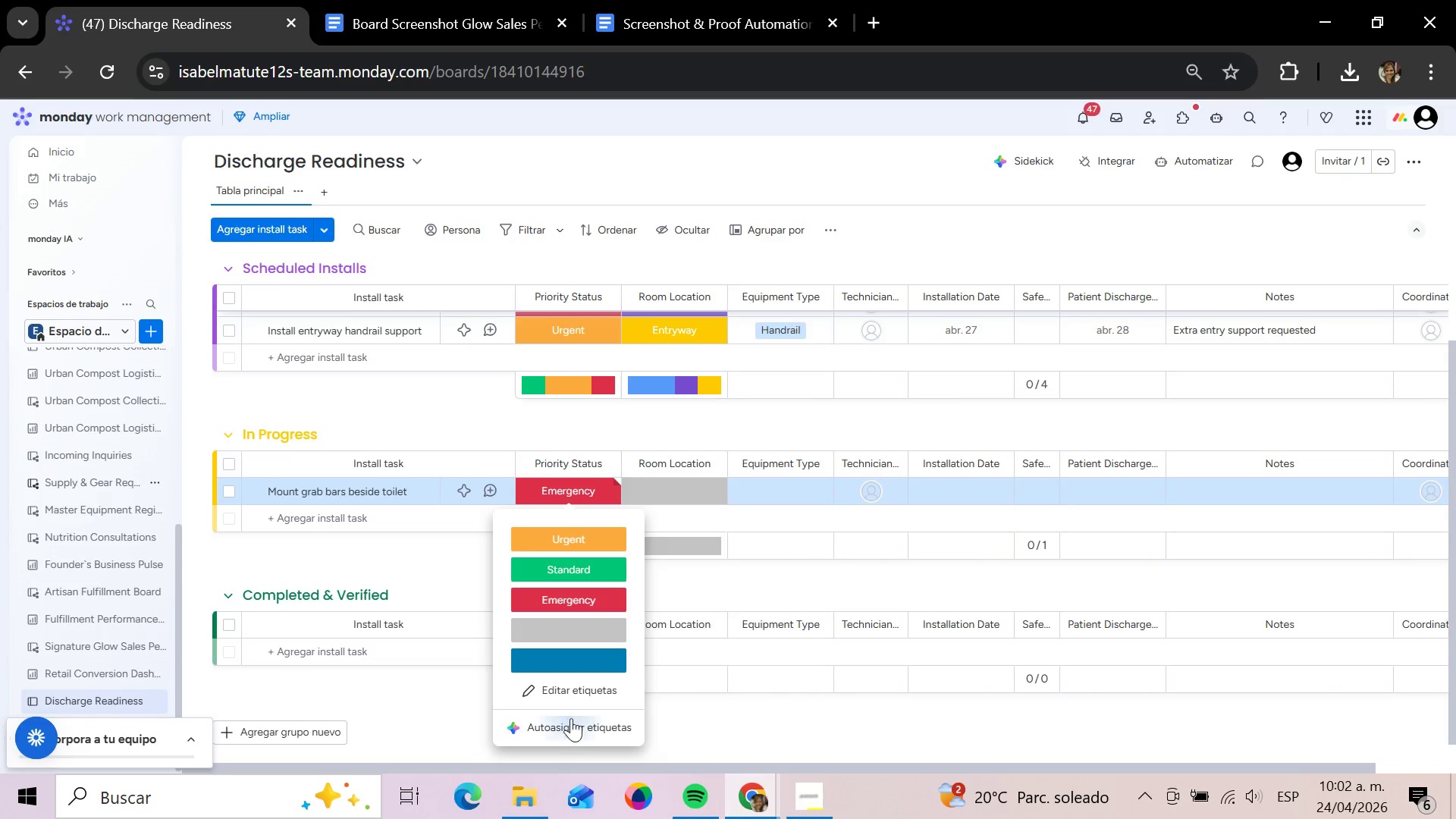 
left_click([571, 698])
 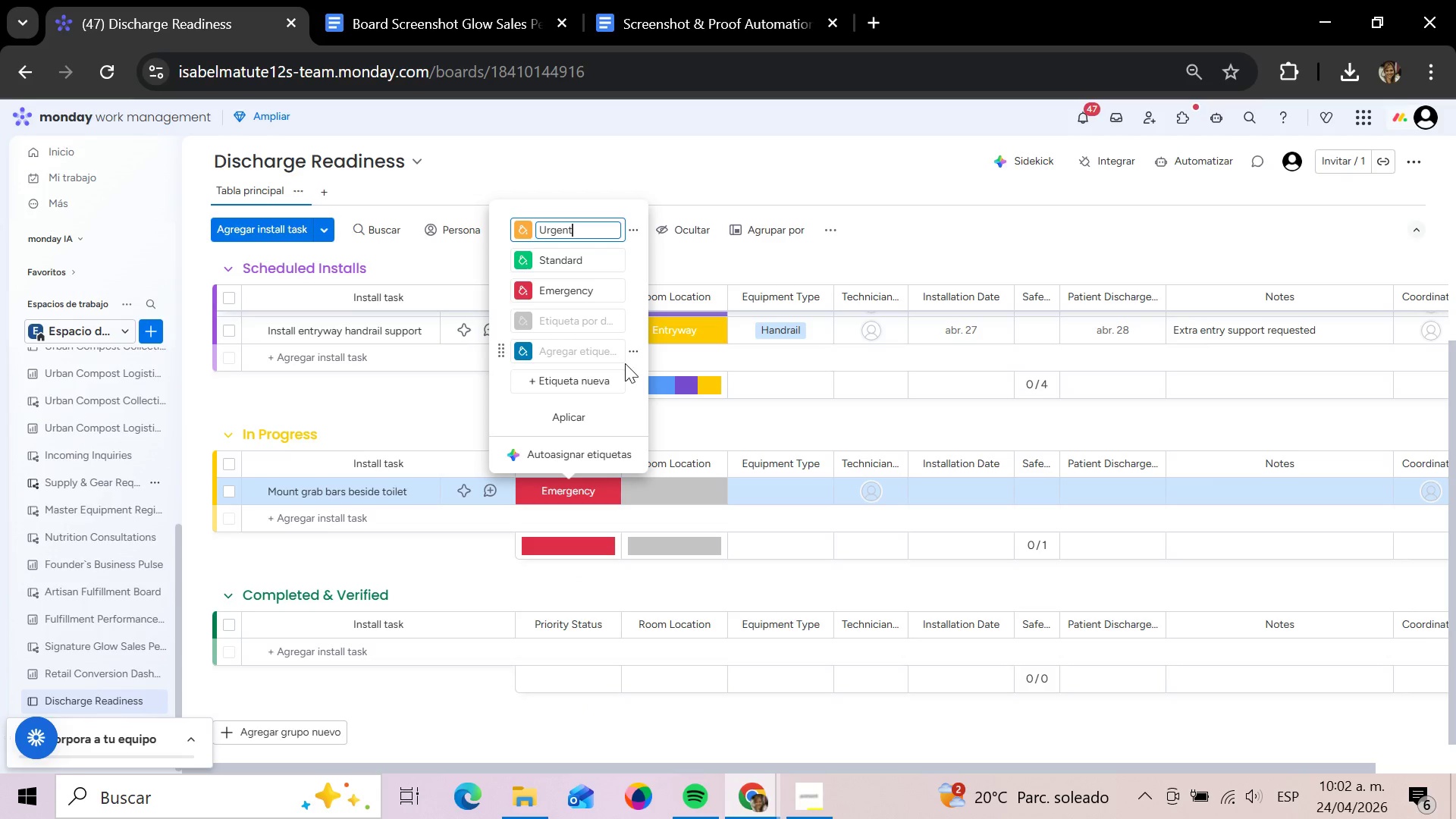 
left_click([627, 359])
 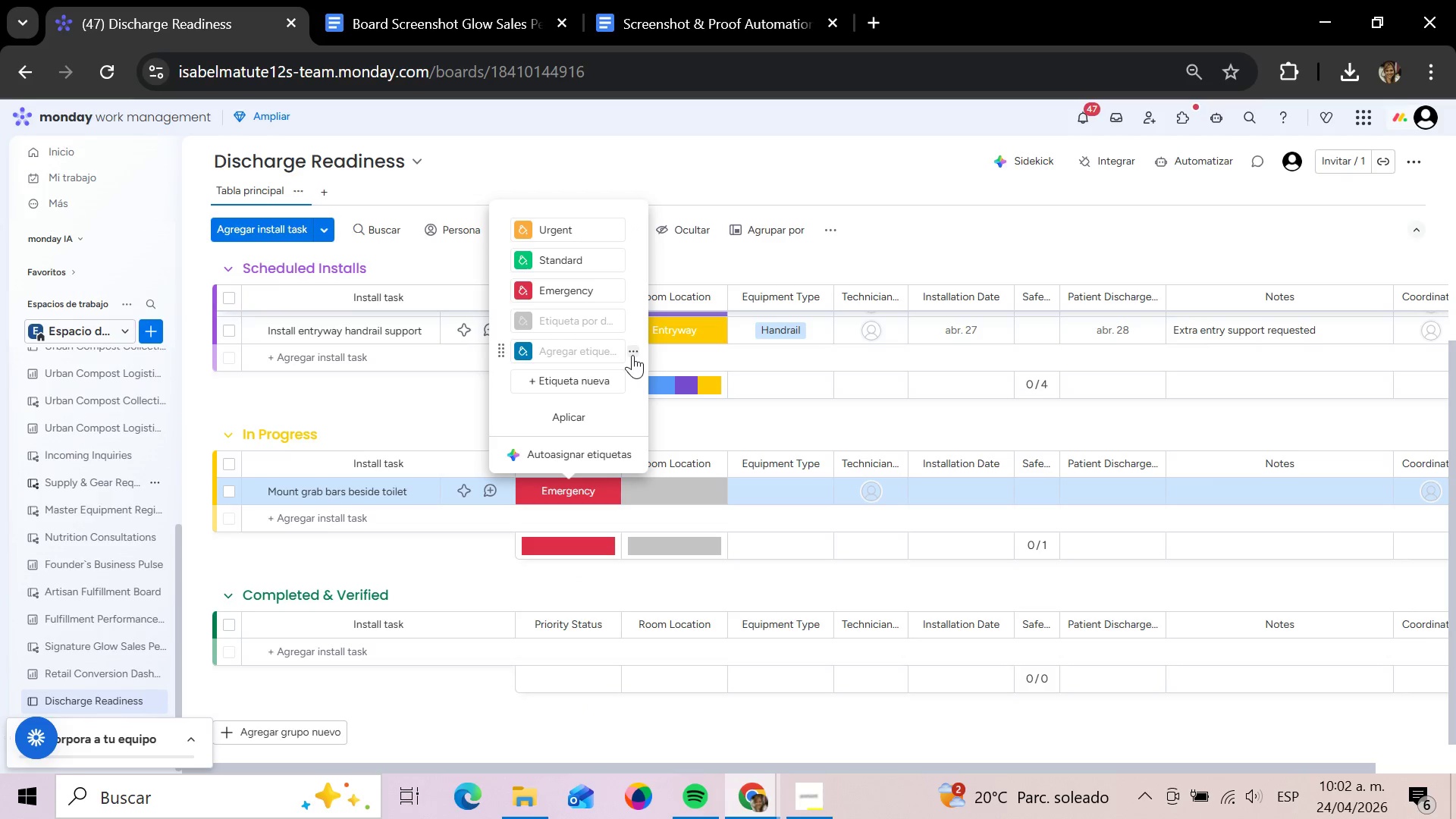 
left_click([632, 355])
 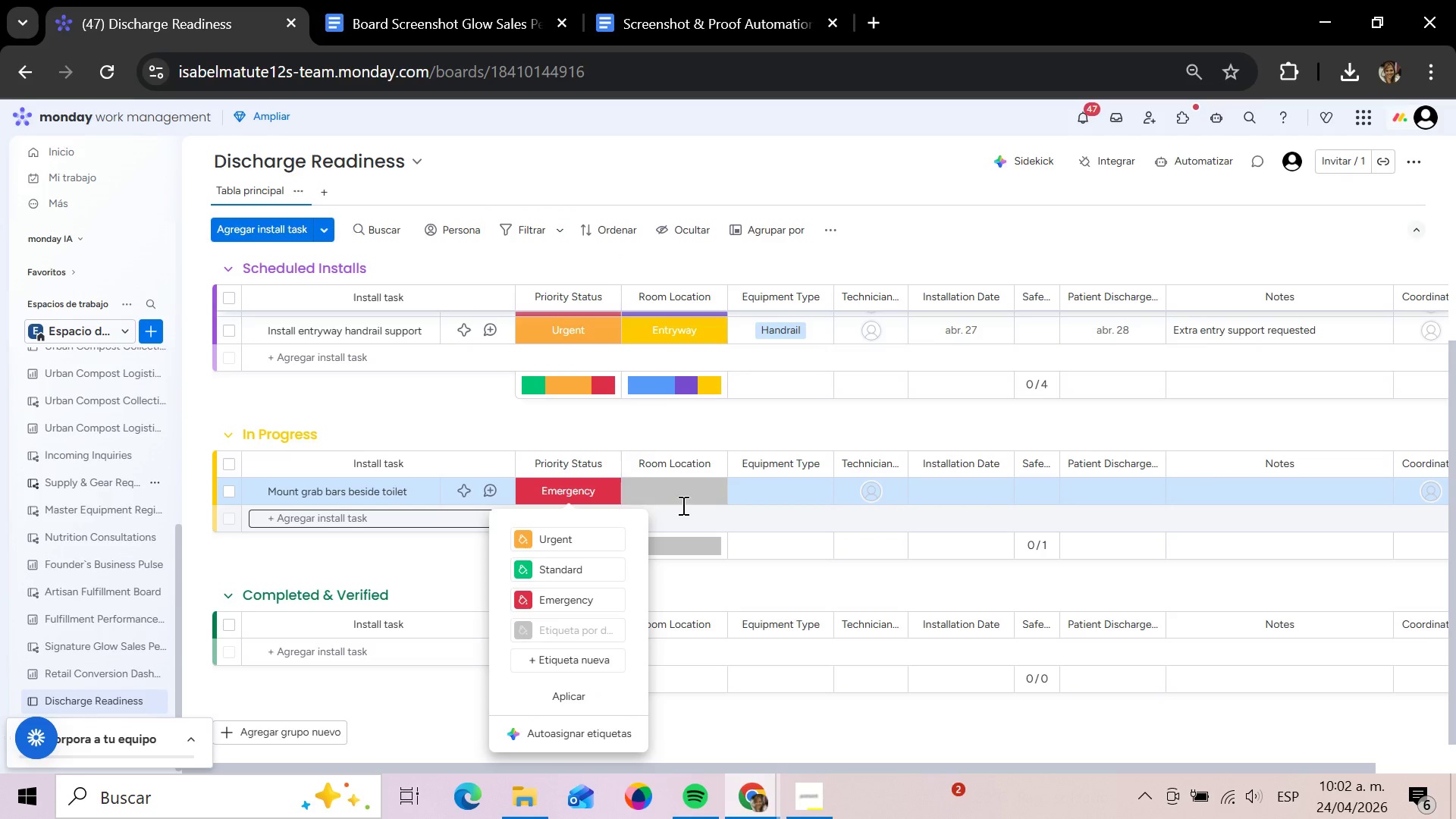 
left_click([679, 494])
 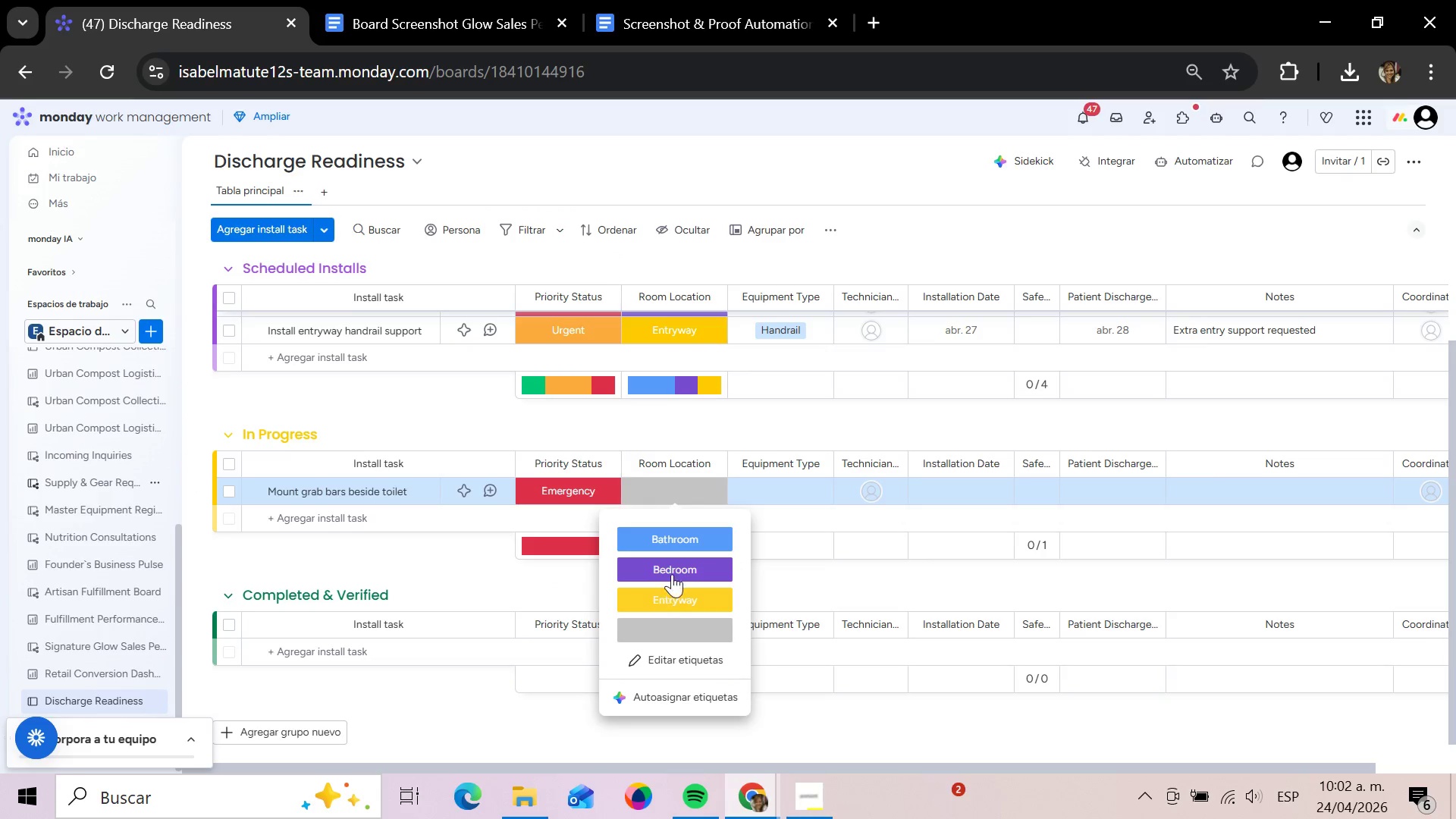 
left_click([679, 541])
 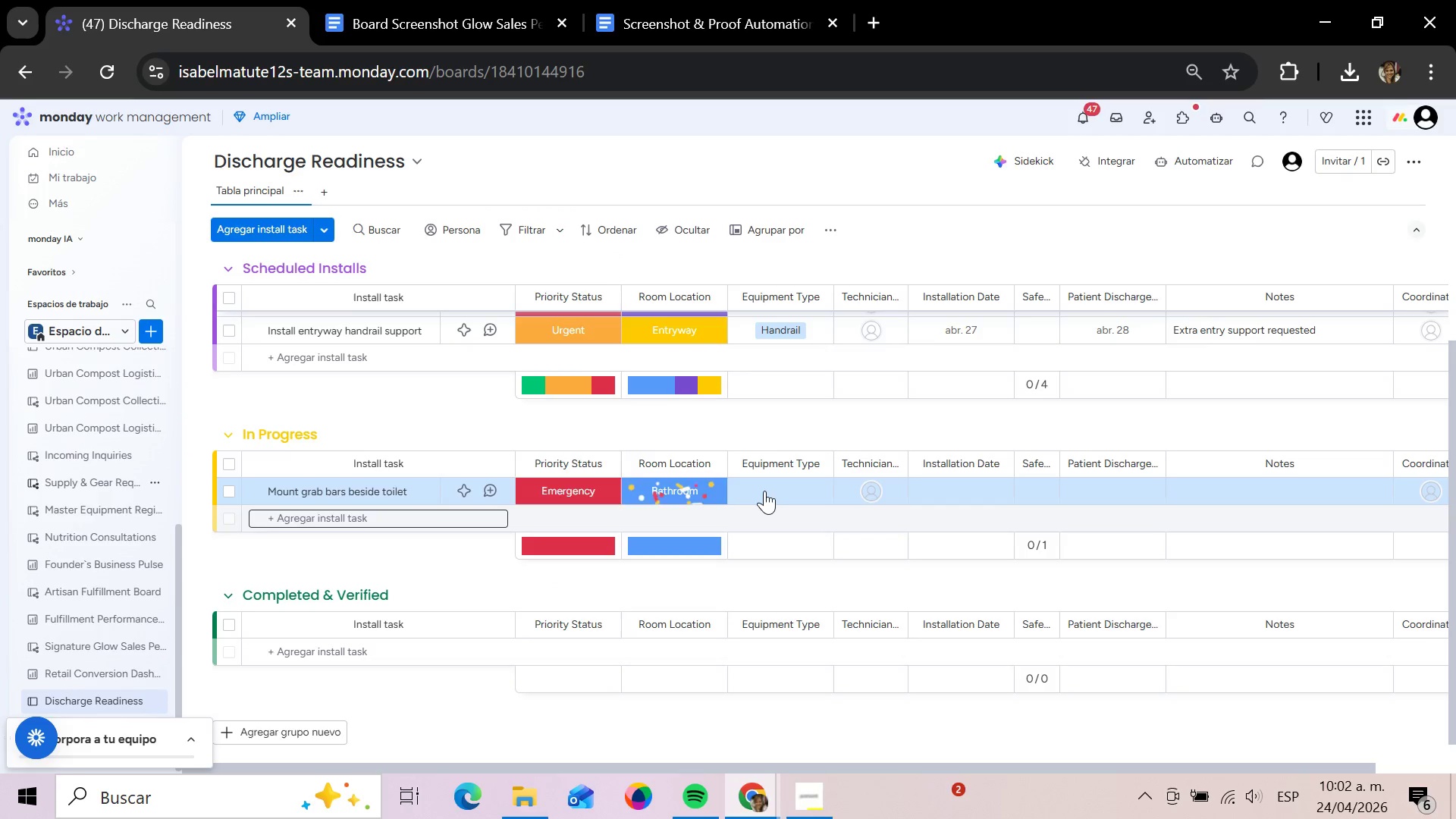 
left_click([764, 491])
 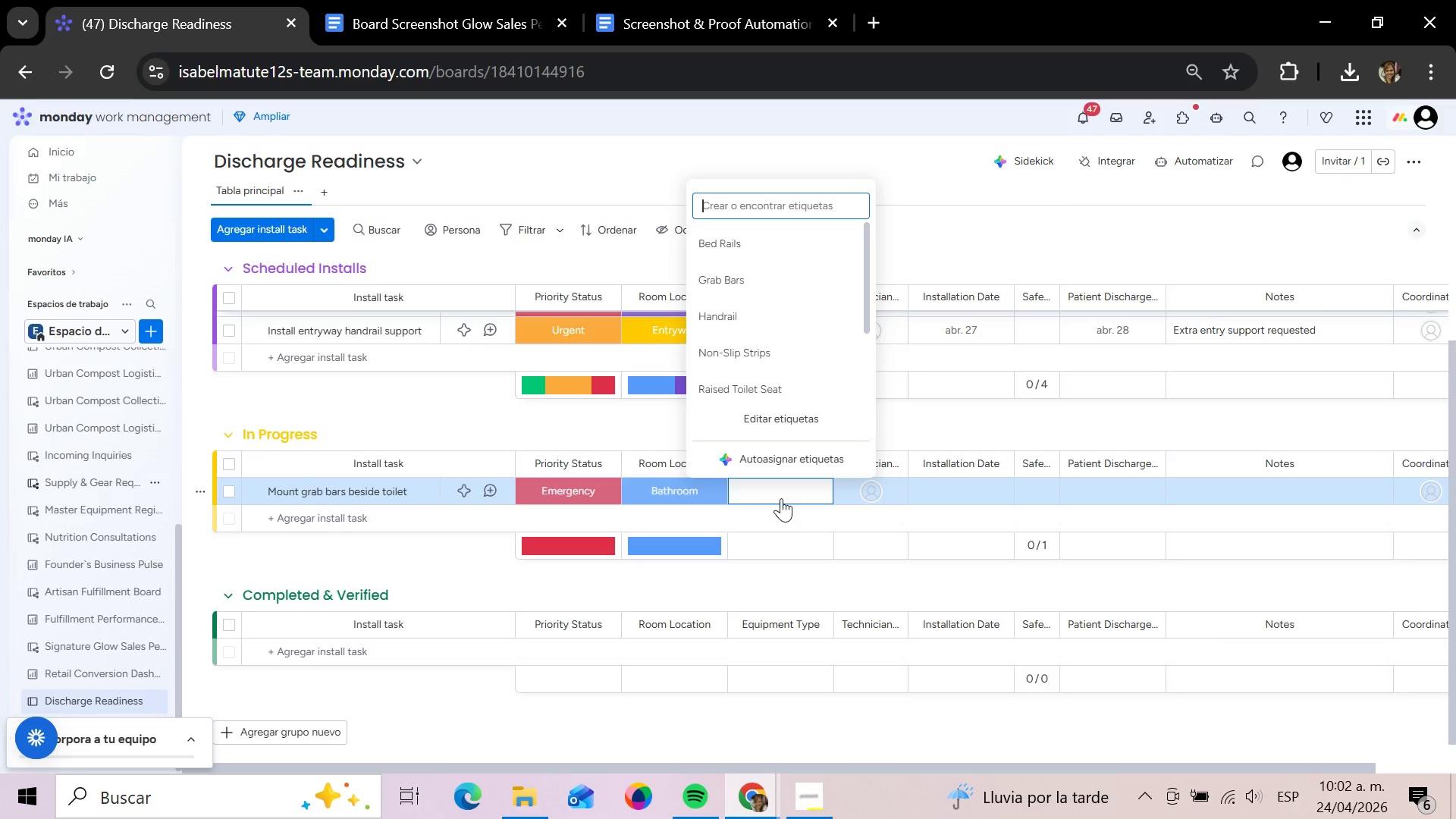 
wait(6.72)
 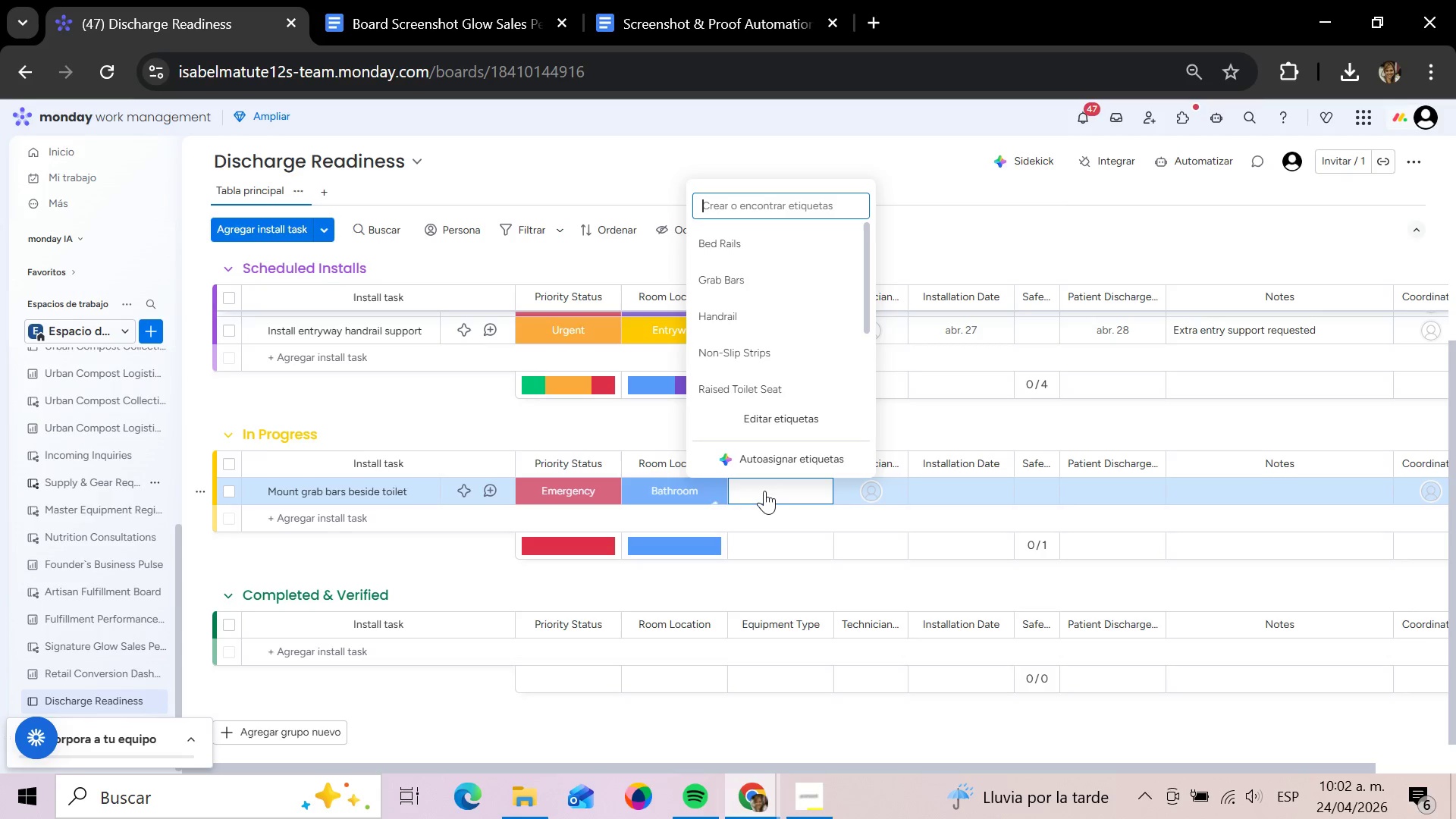 
left_click([774, 284])
 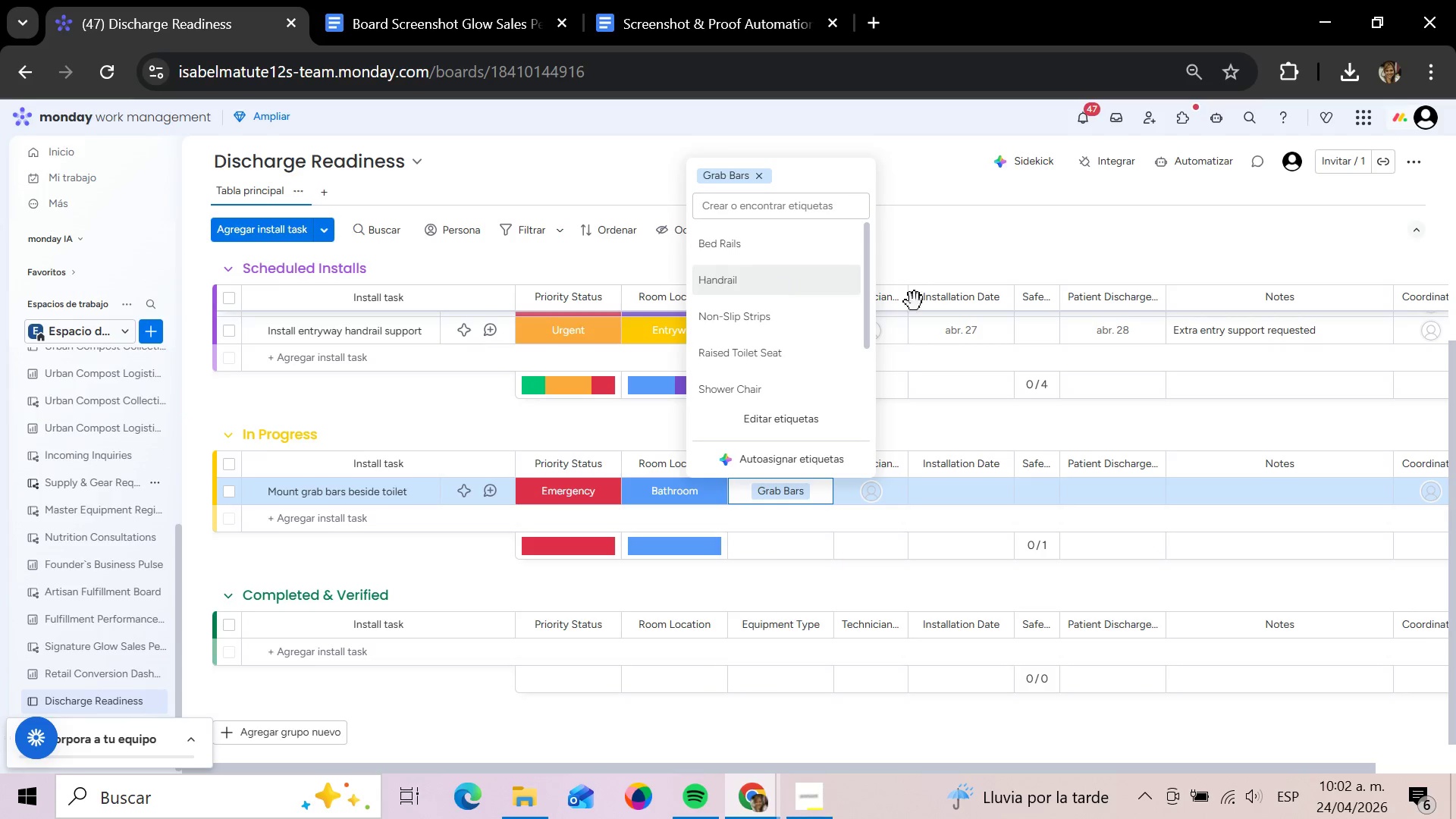 
mouse_move([945, 470])
 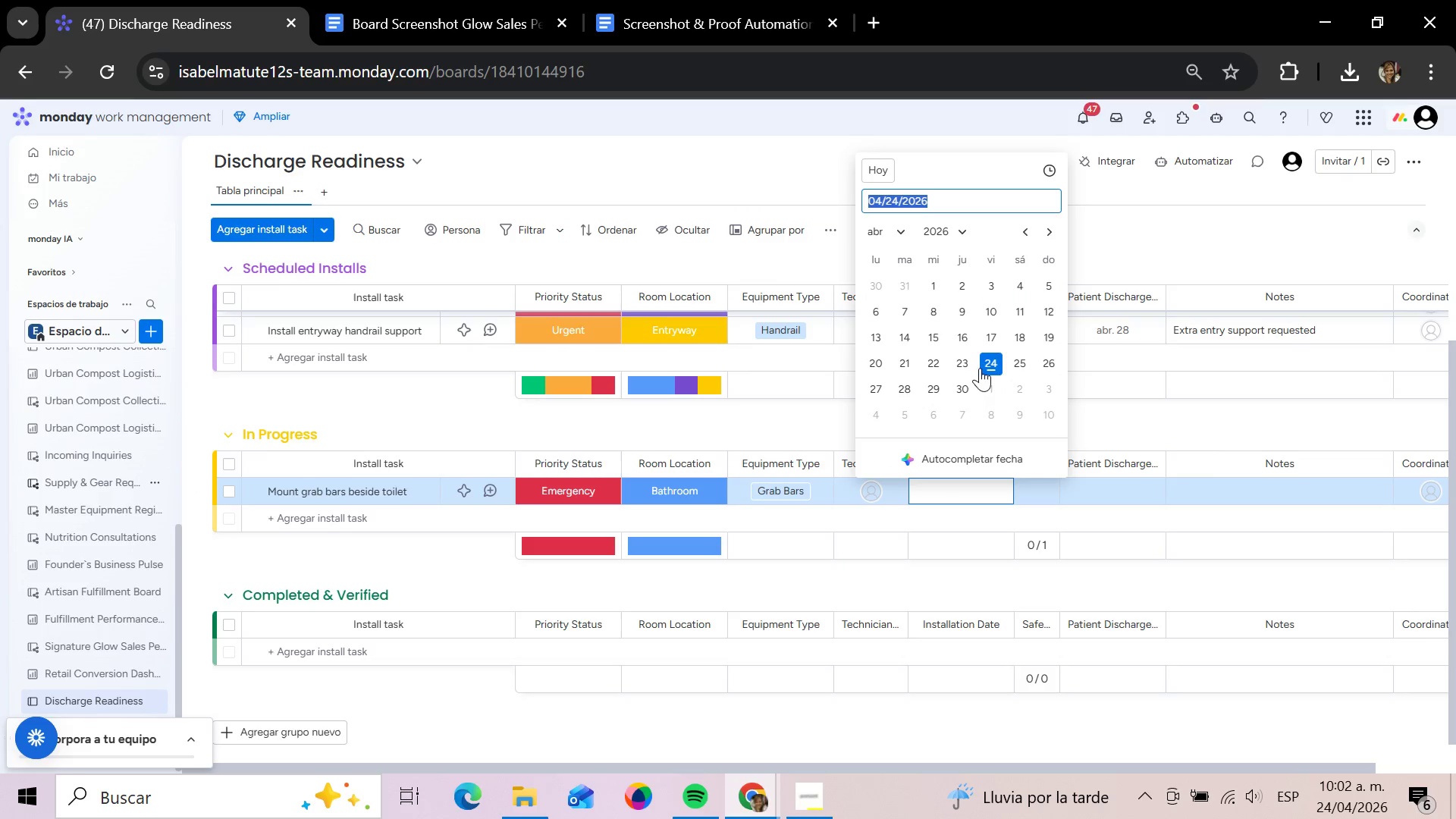 
left_click([976, 366])
 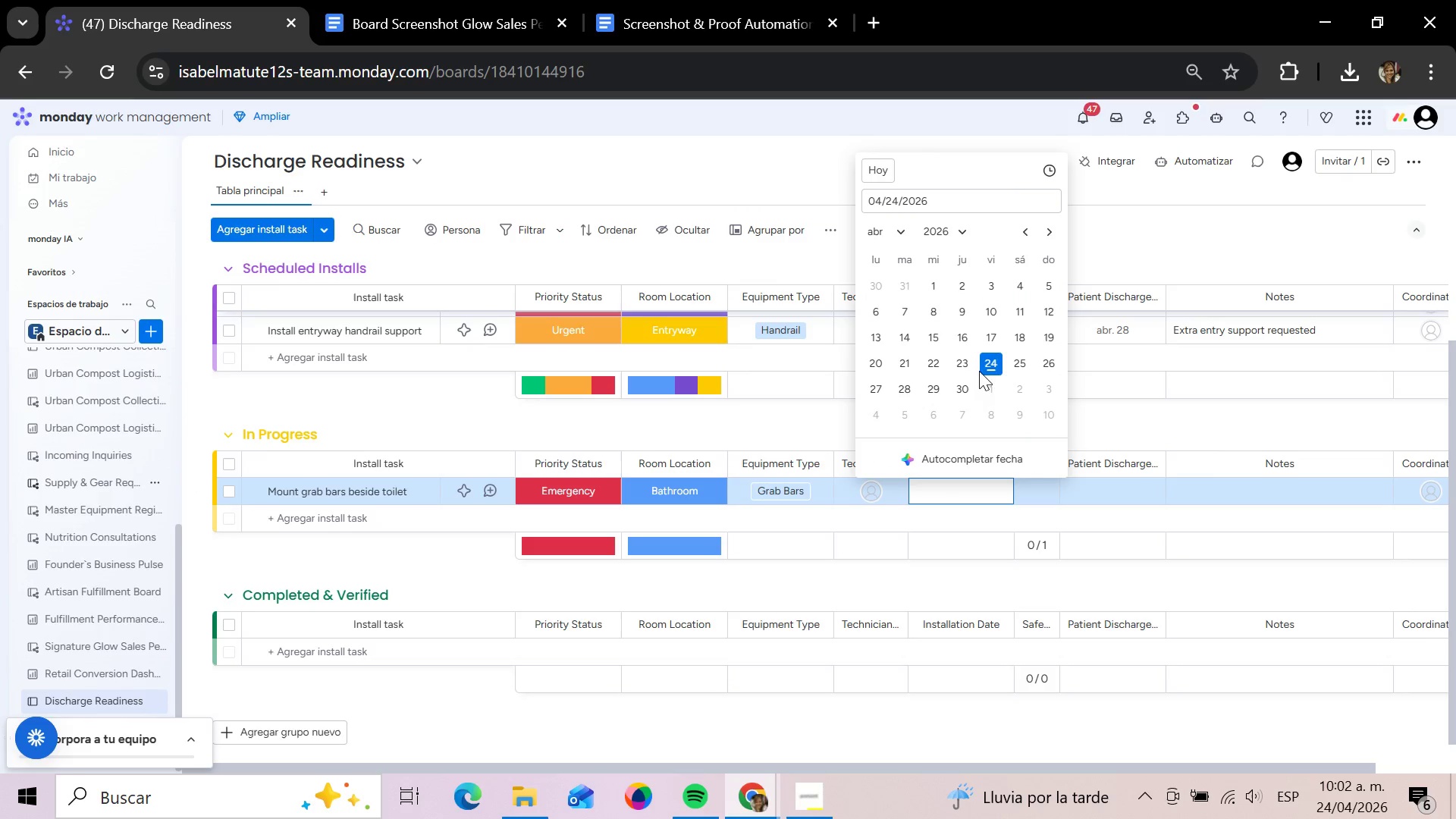 
left_click([988, 356])
 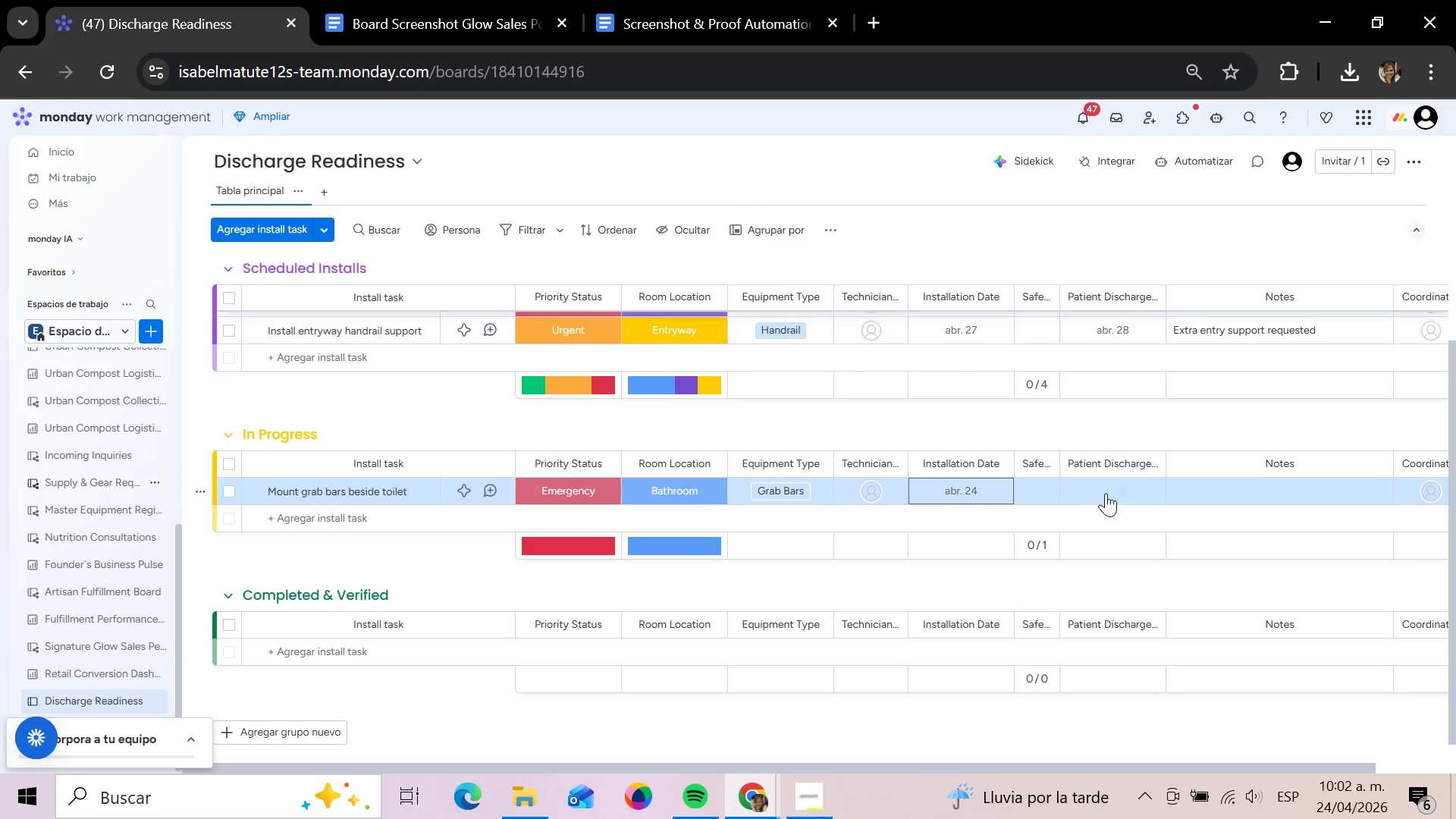 
left_click([1097, 499])
 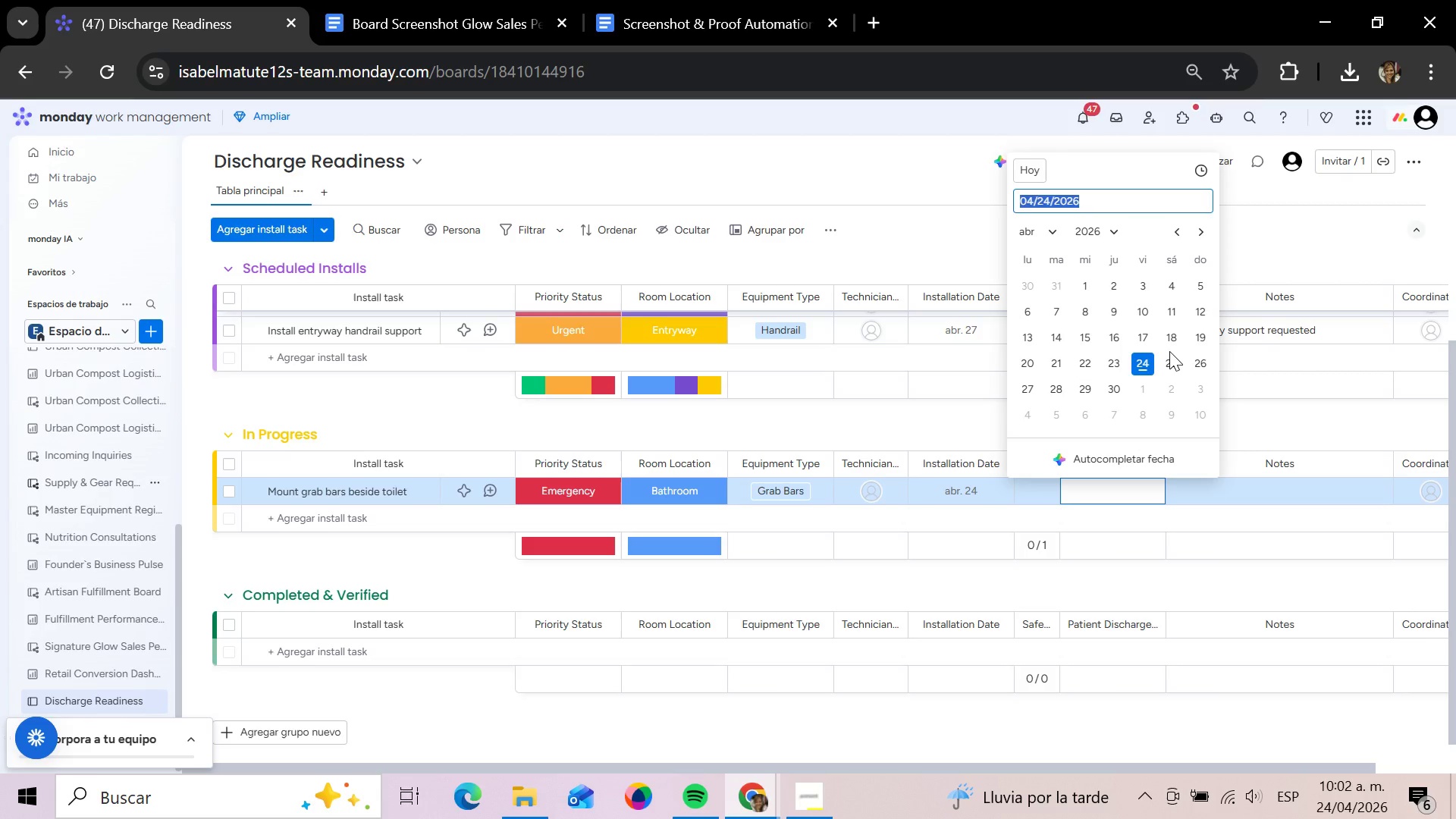 
double_click([1169, 371])
 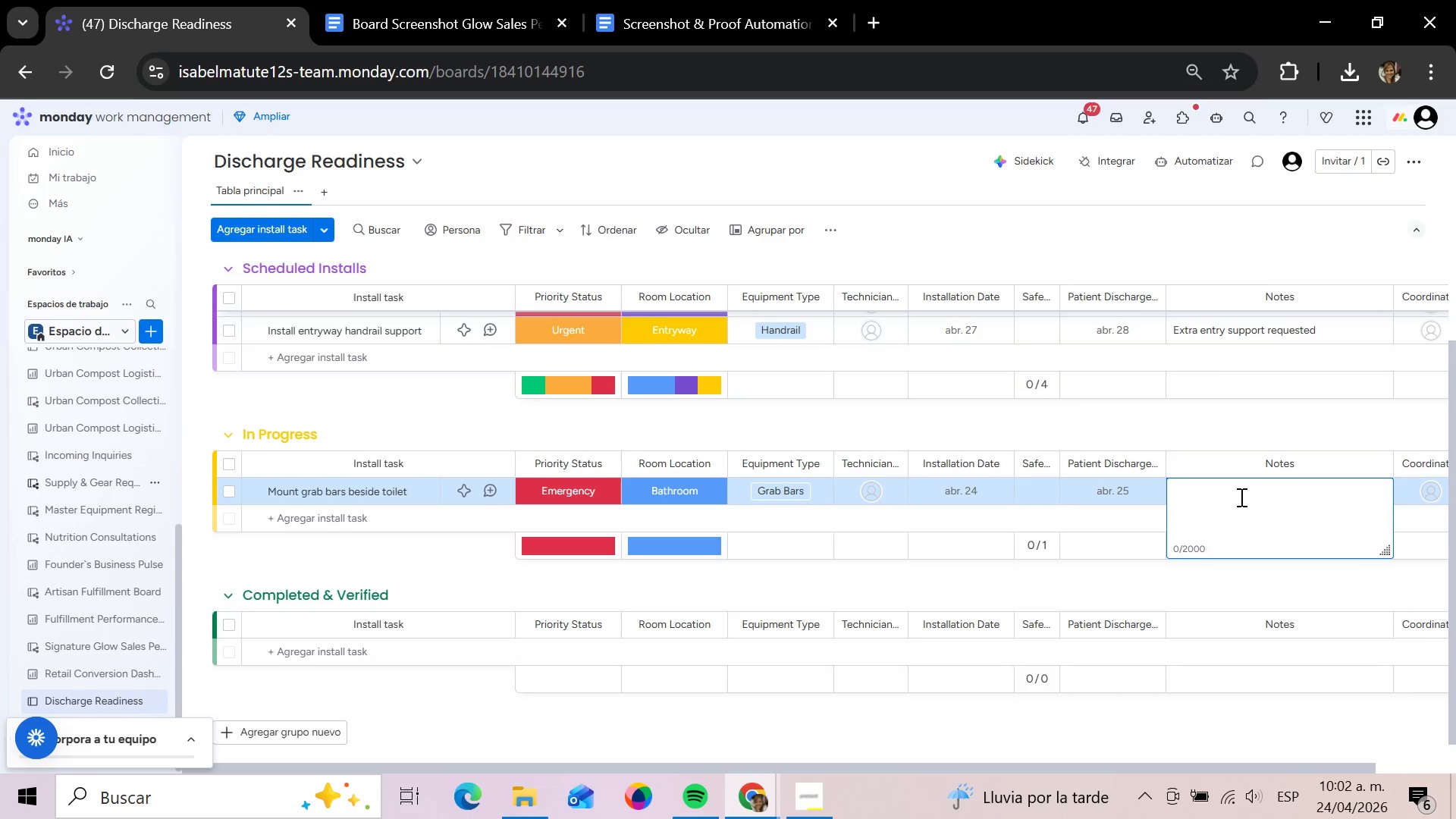 
wait(5.95)
 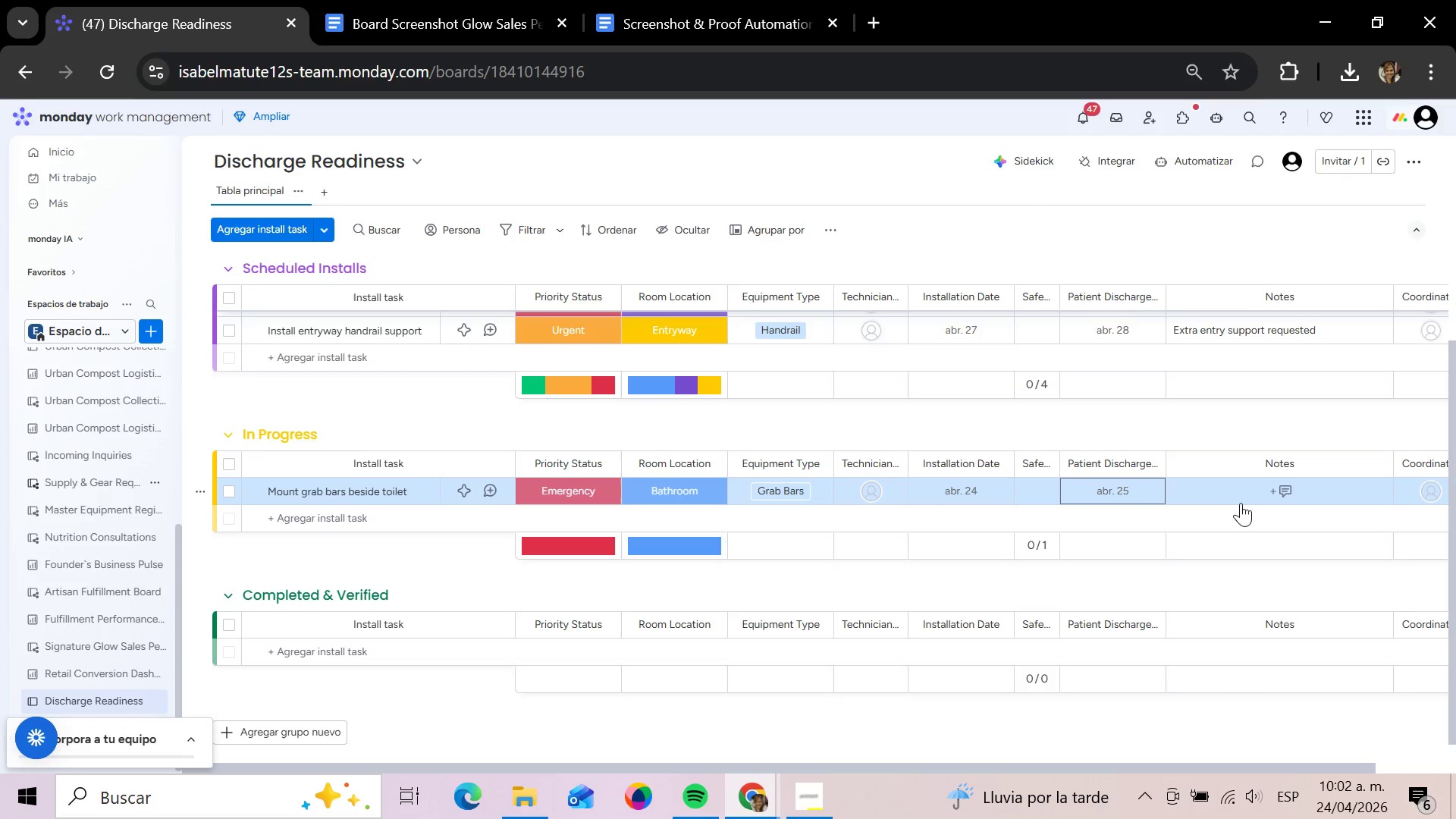 
type(Must be checke)
 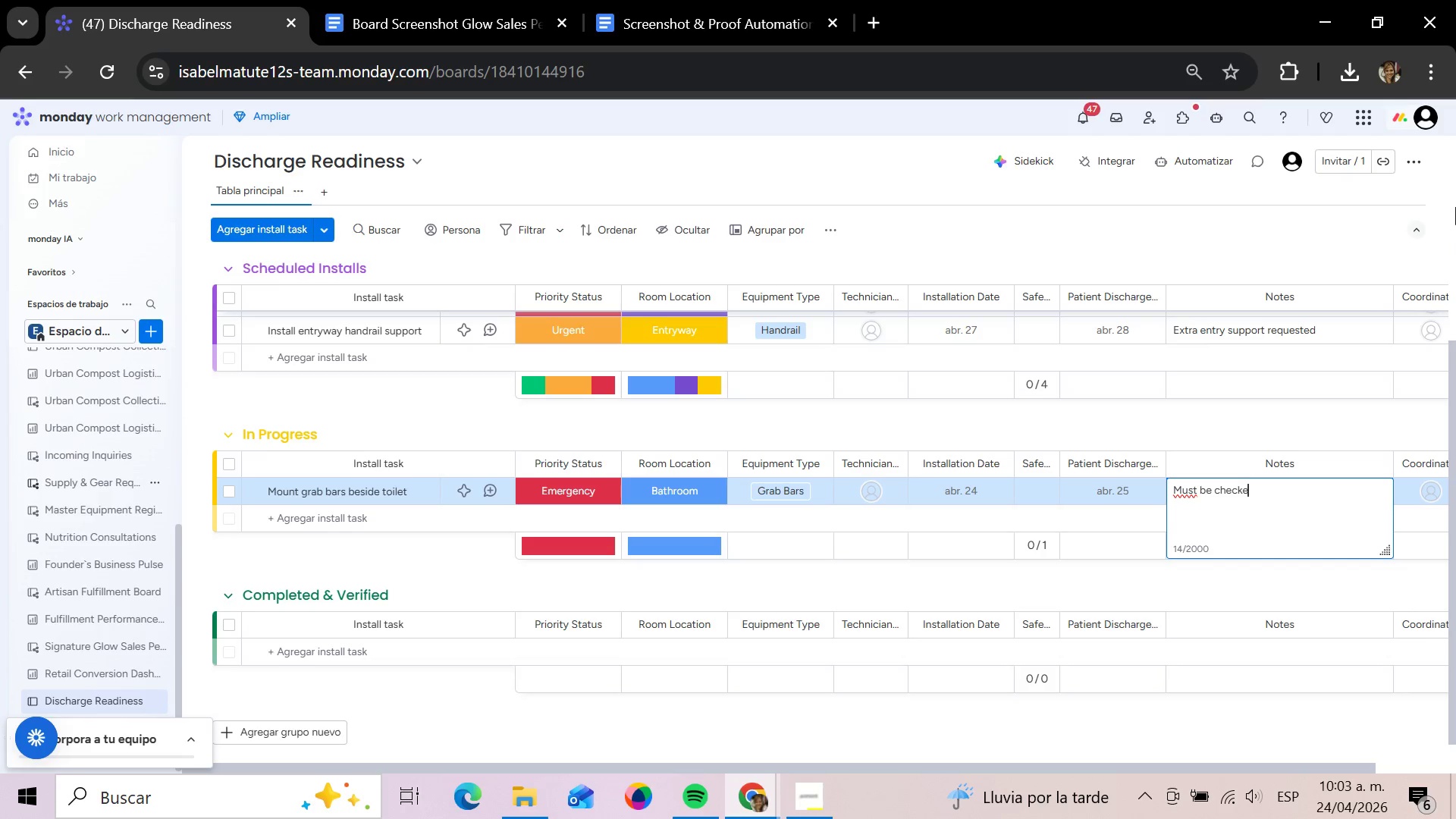 
type(d today)
 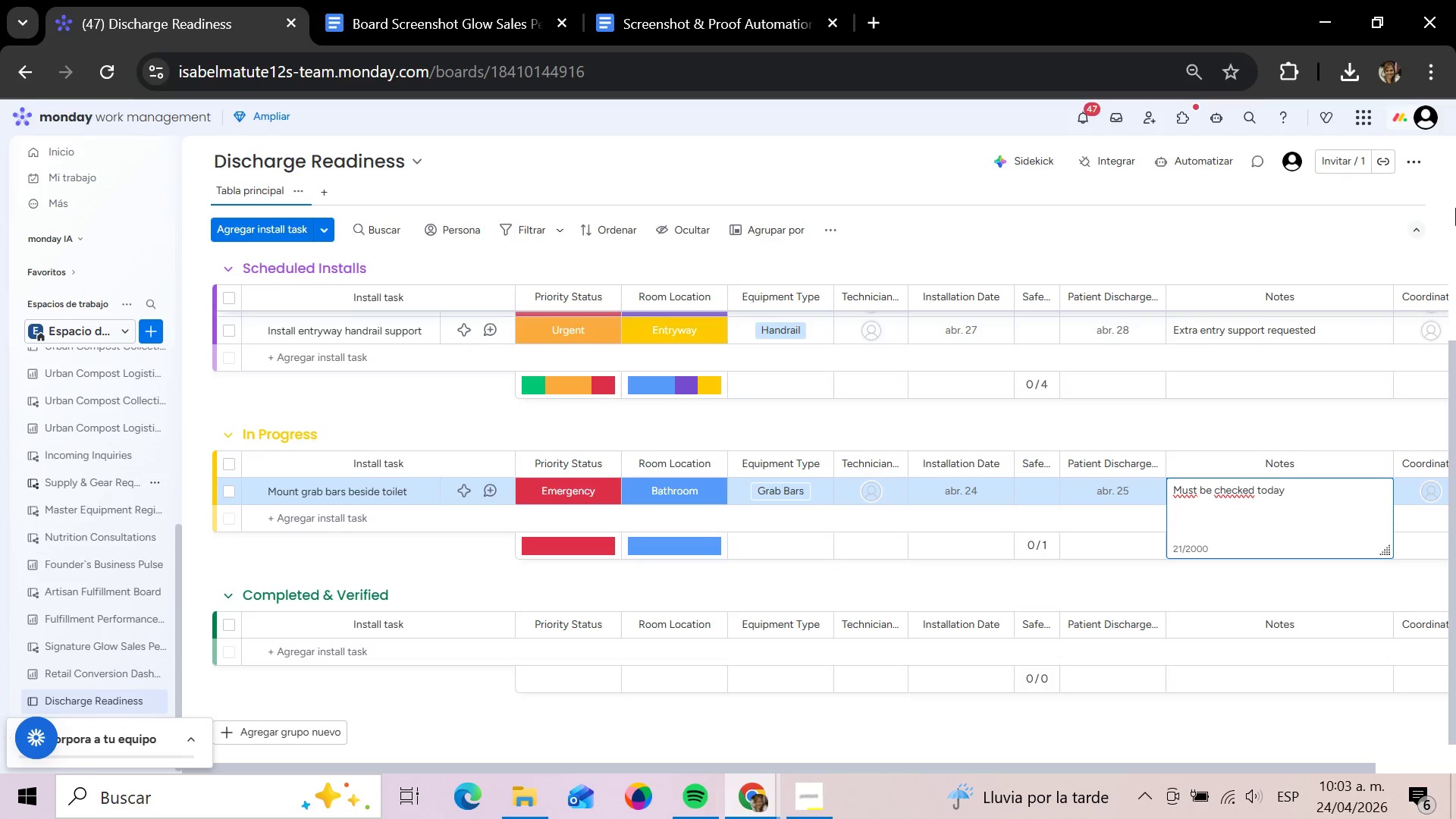 
wait(5.62)
 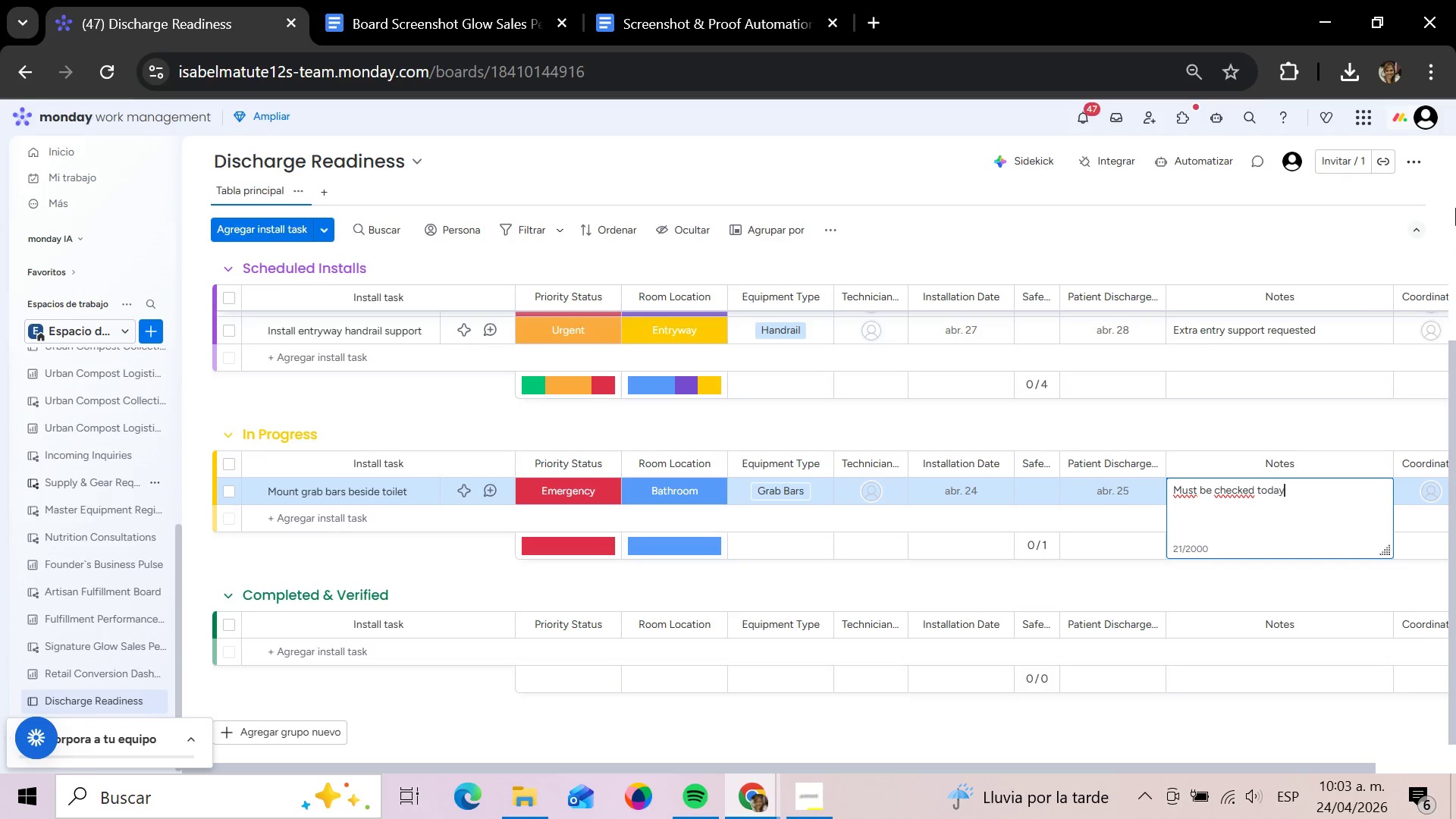 
key(Enter)
 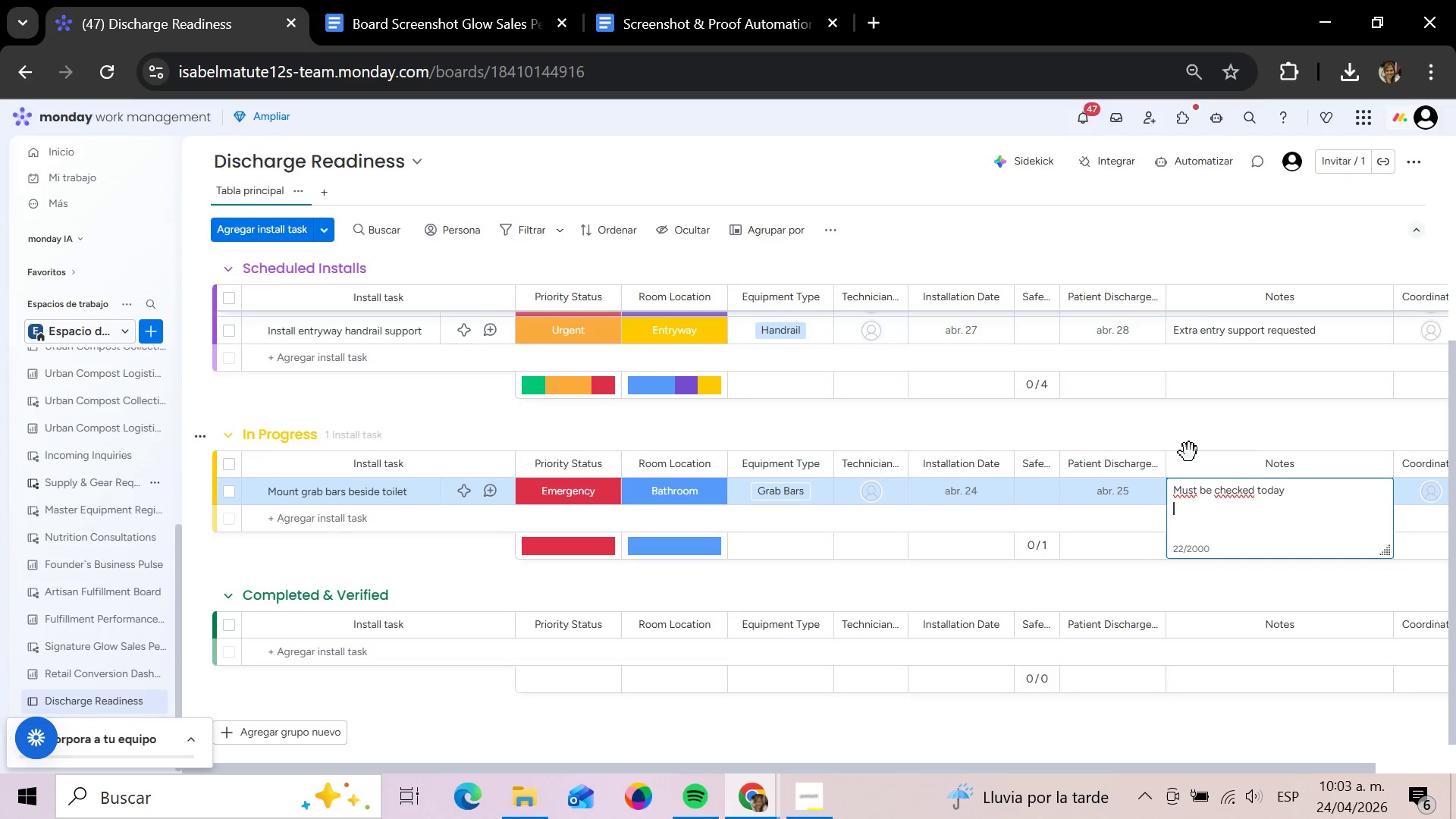 
left_click([1181, 439])
 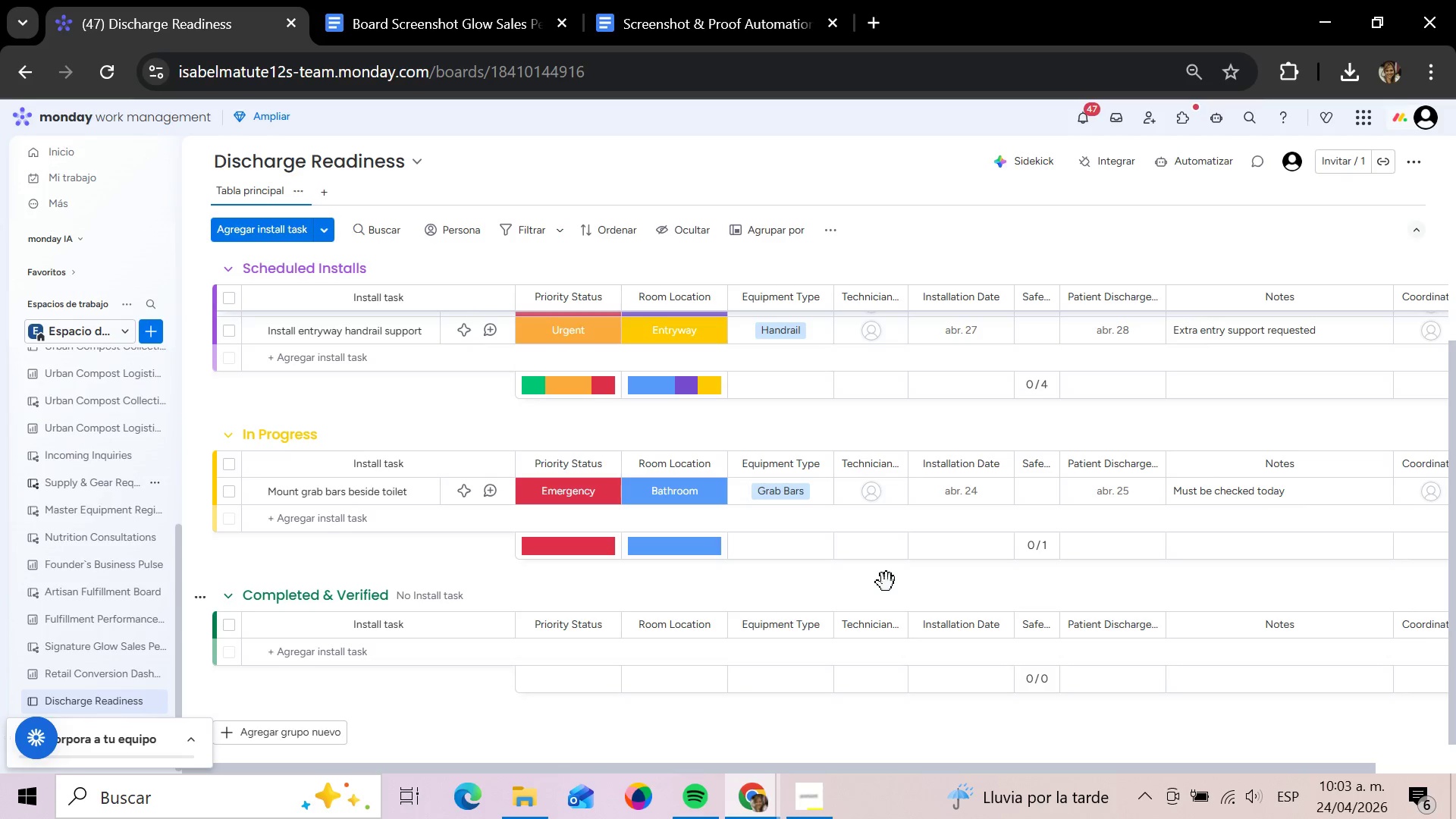 
wait(12.69)
 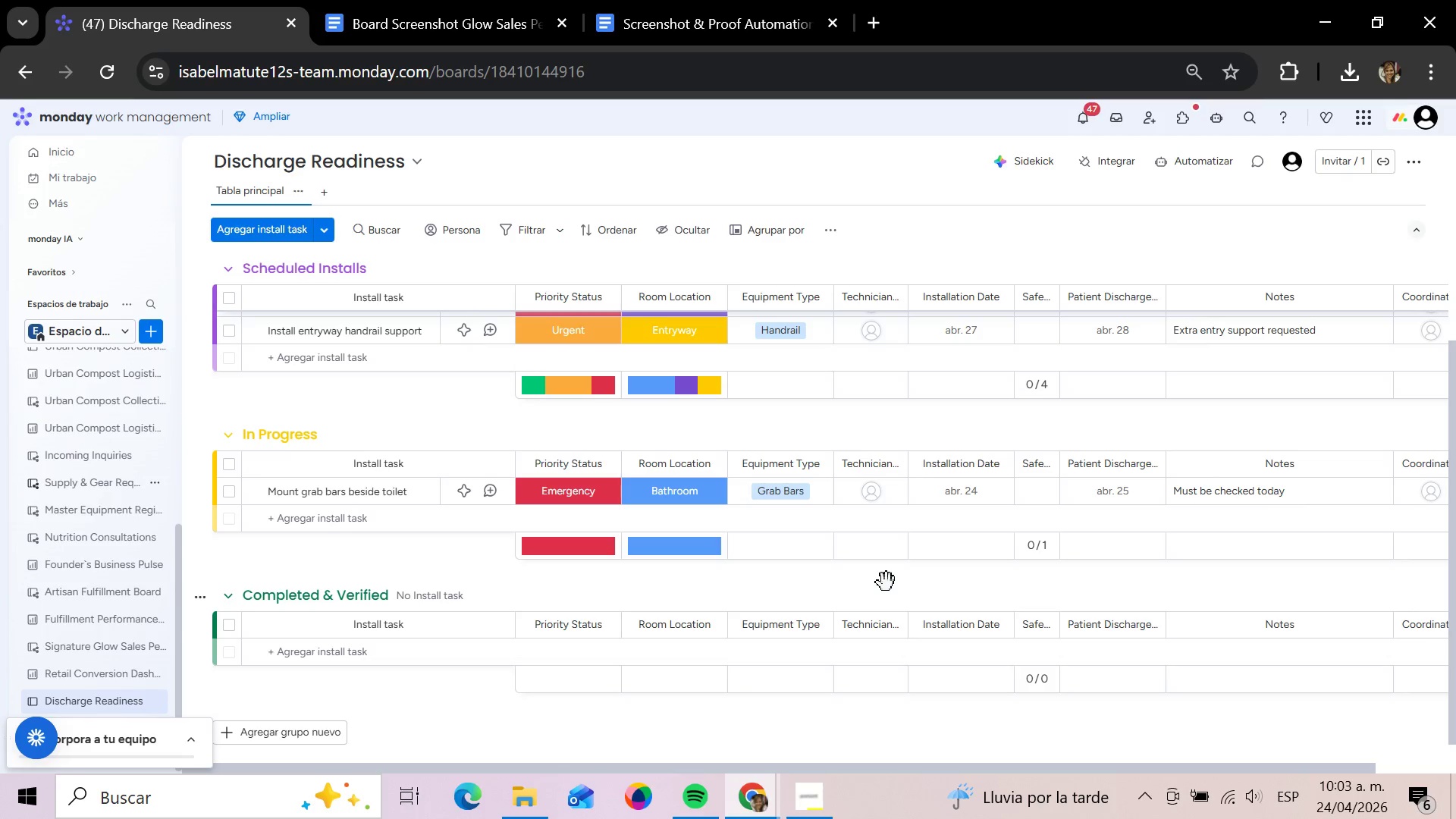 
left_click([352, 519])
 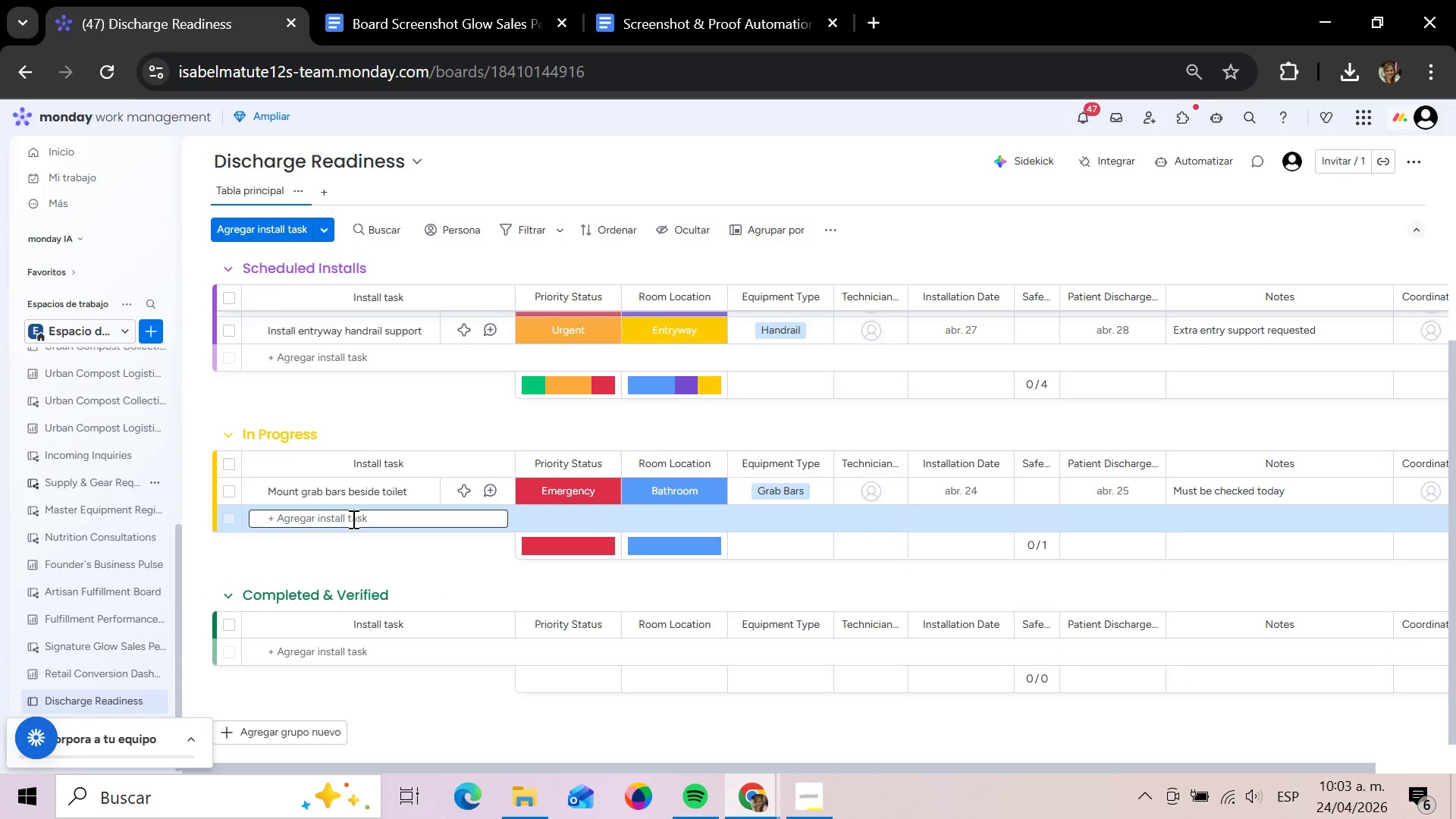 
type(Ase)
key(Backspace)
type(semble bedside support)
 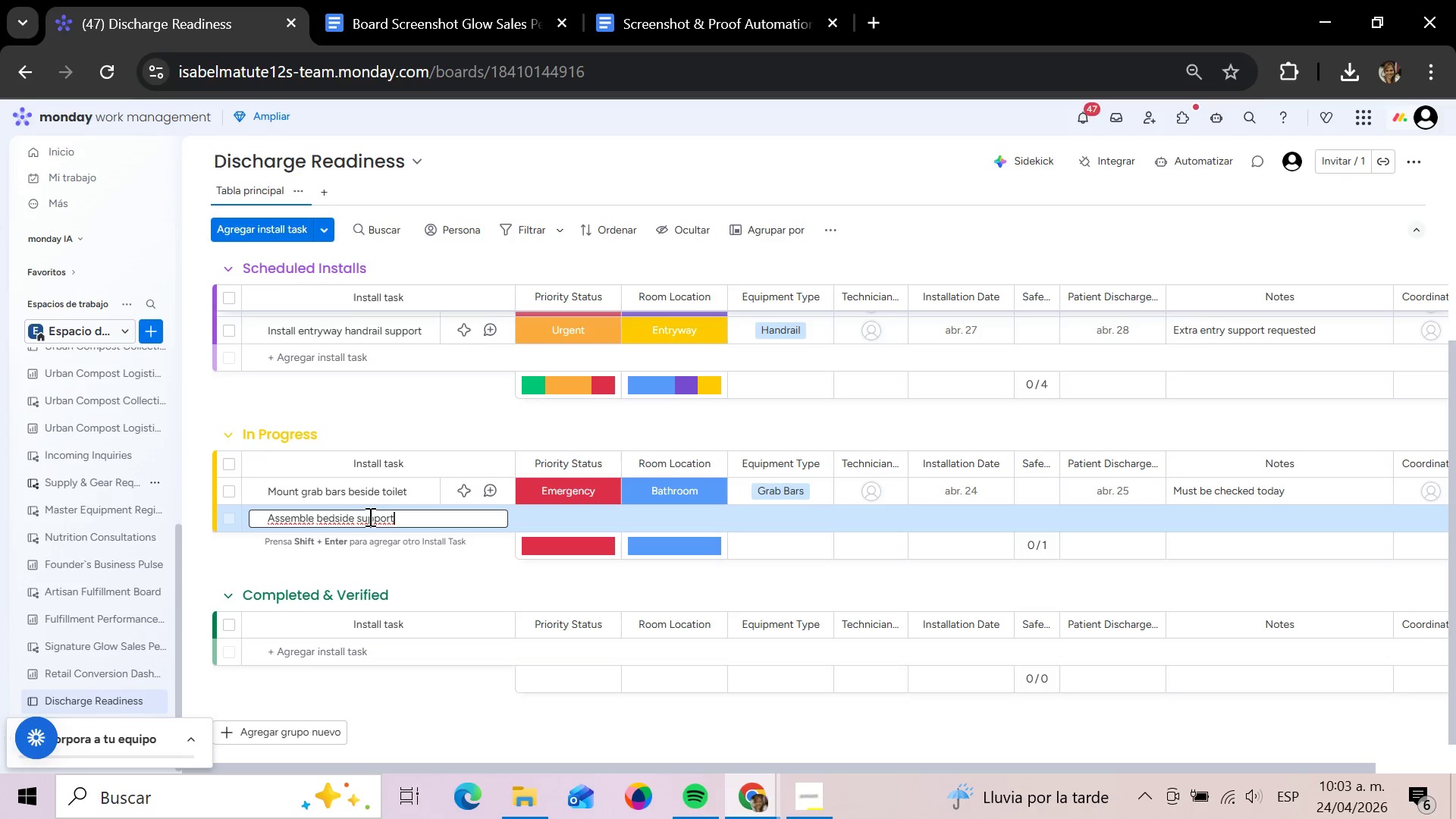 
type( frame)
 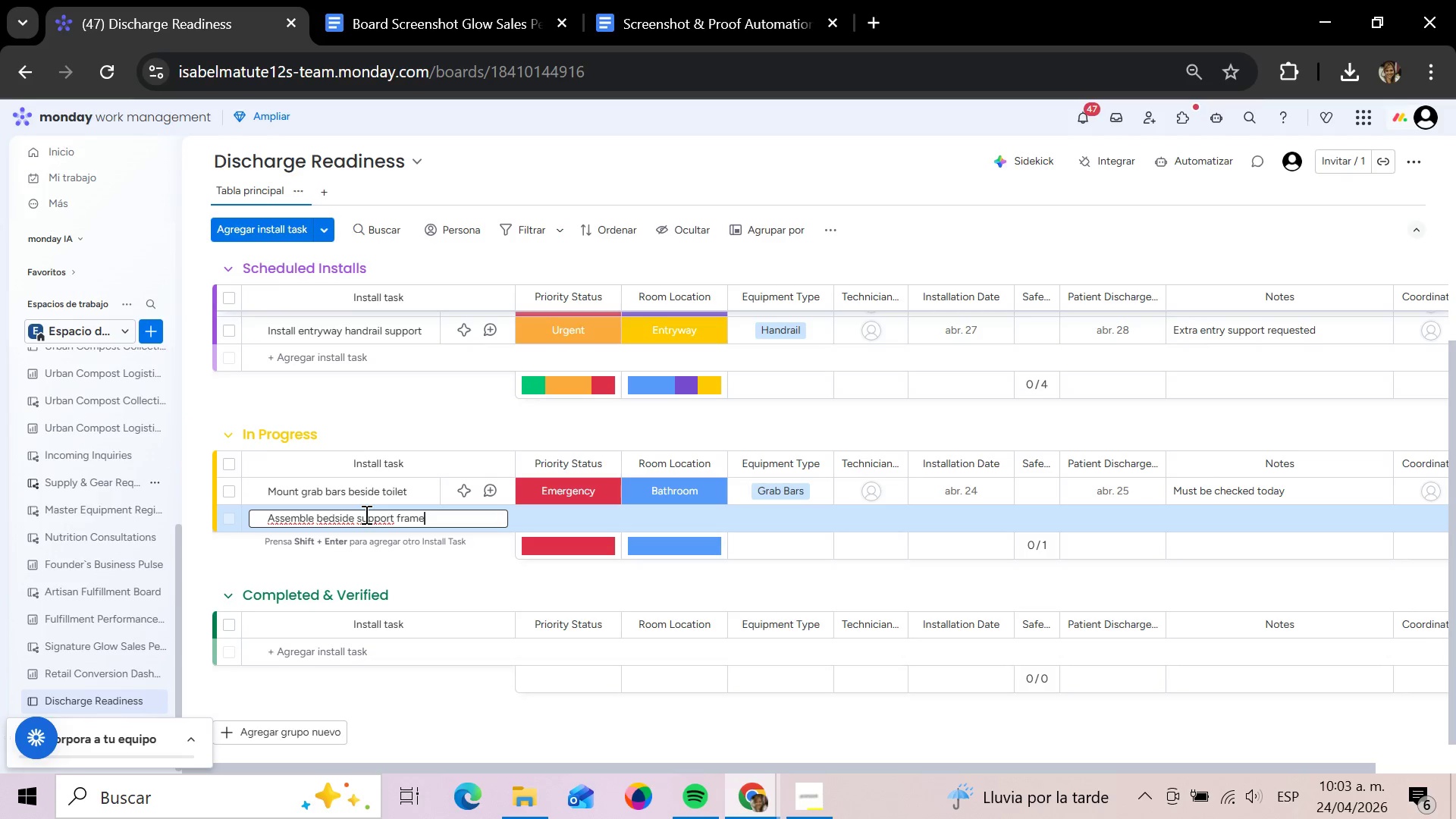 
key(Enter)
 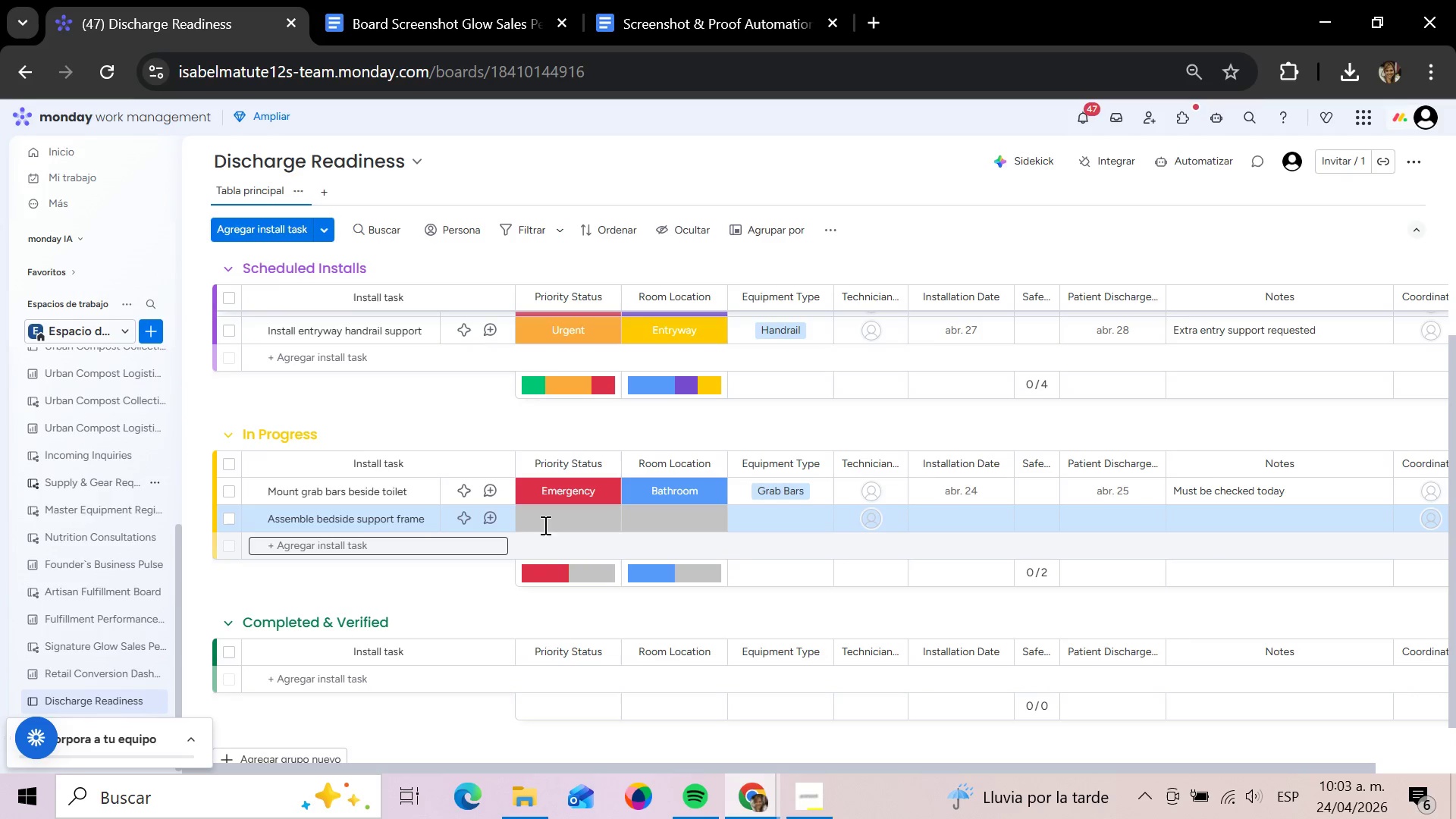 
left_click([545, 519])
 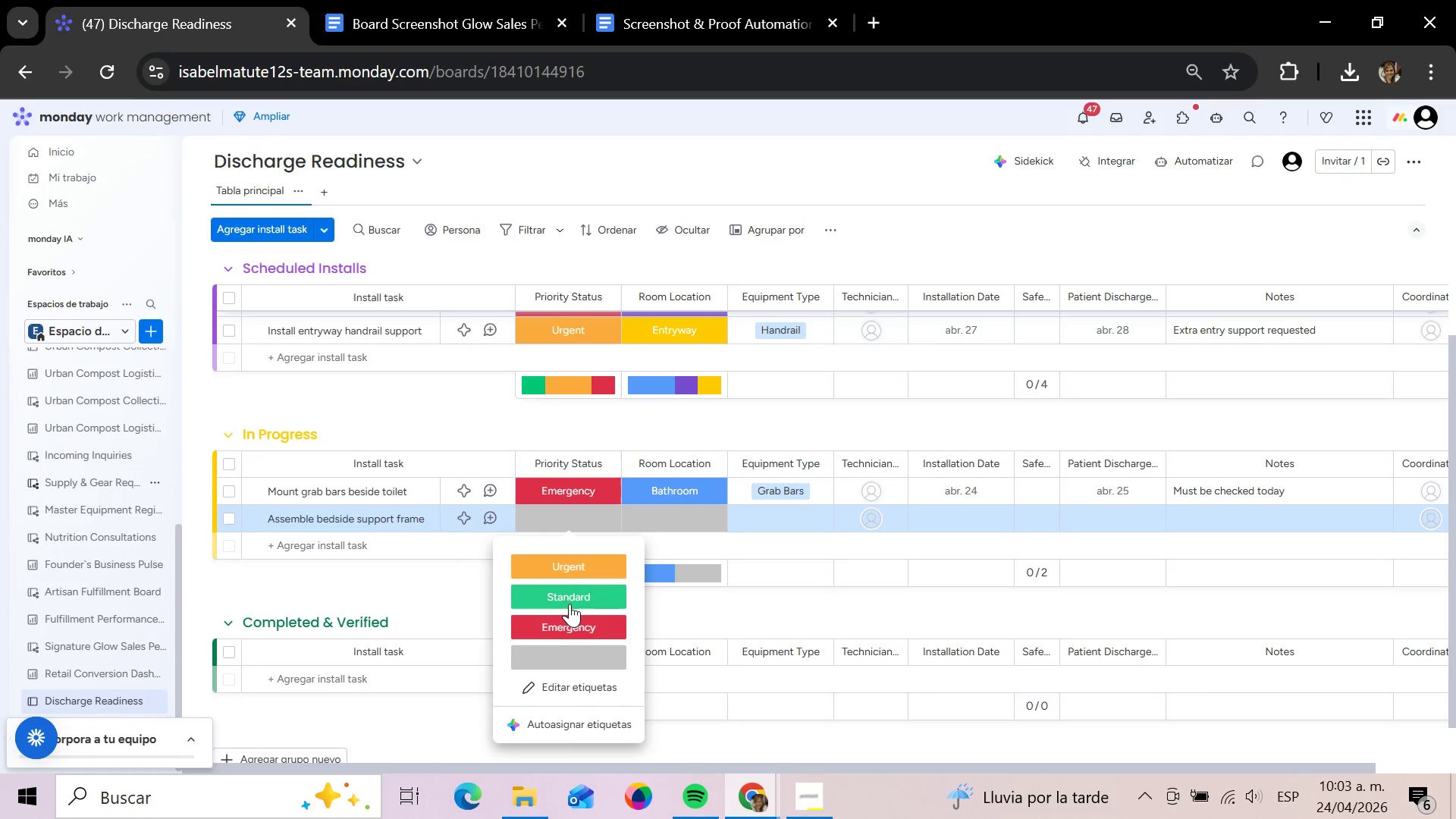 
wait(8.28)
 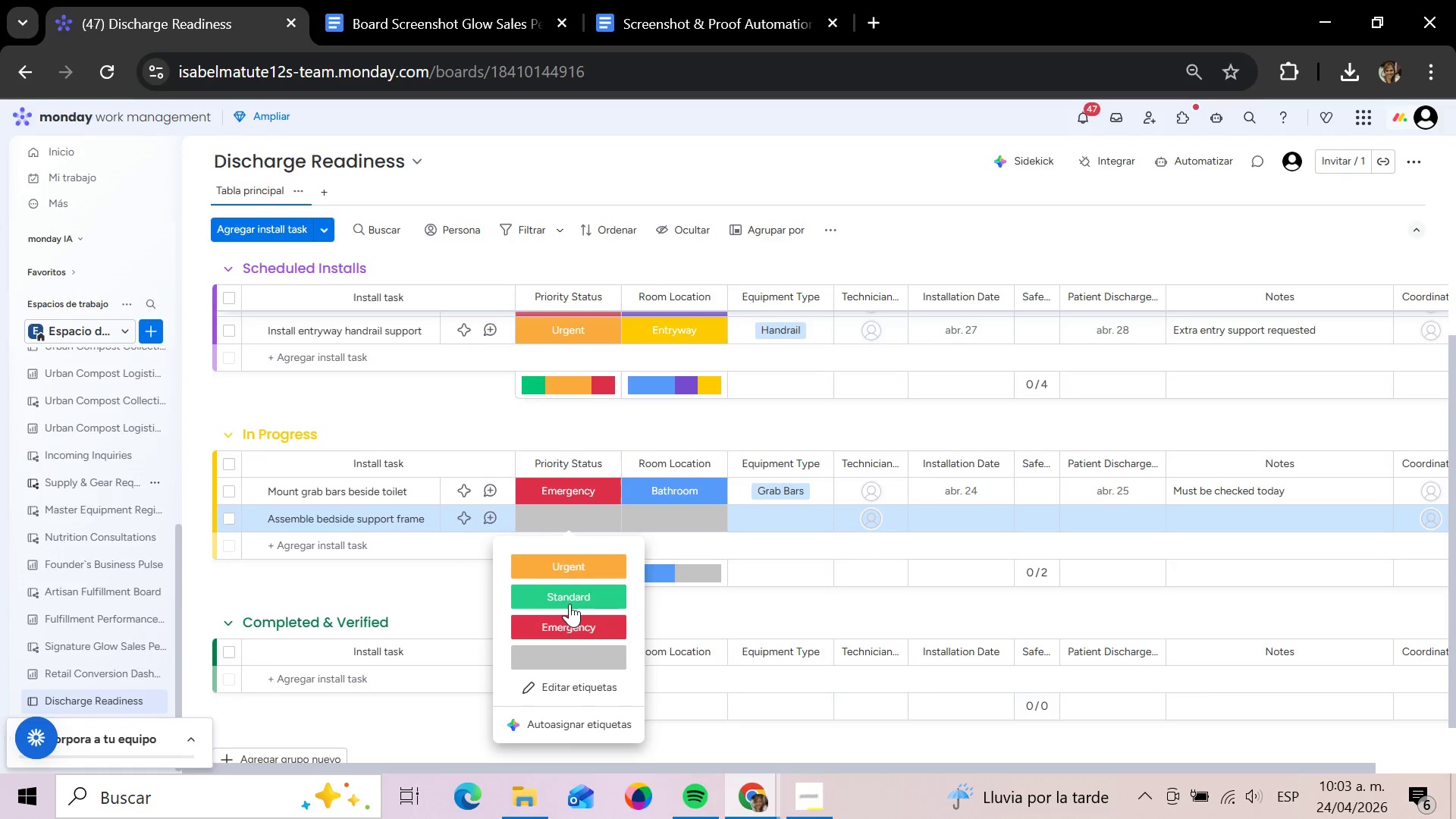 
left_click([592, 563])
 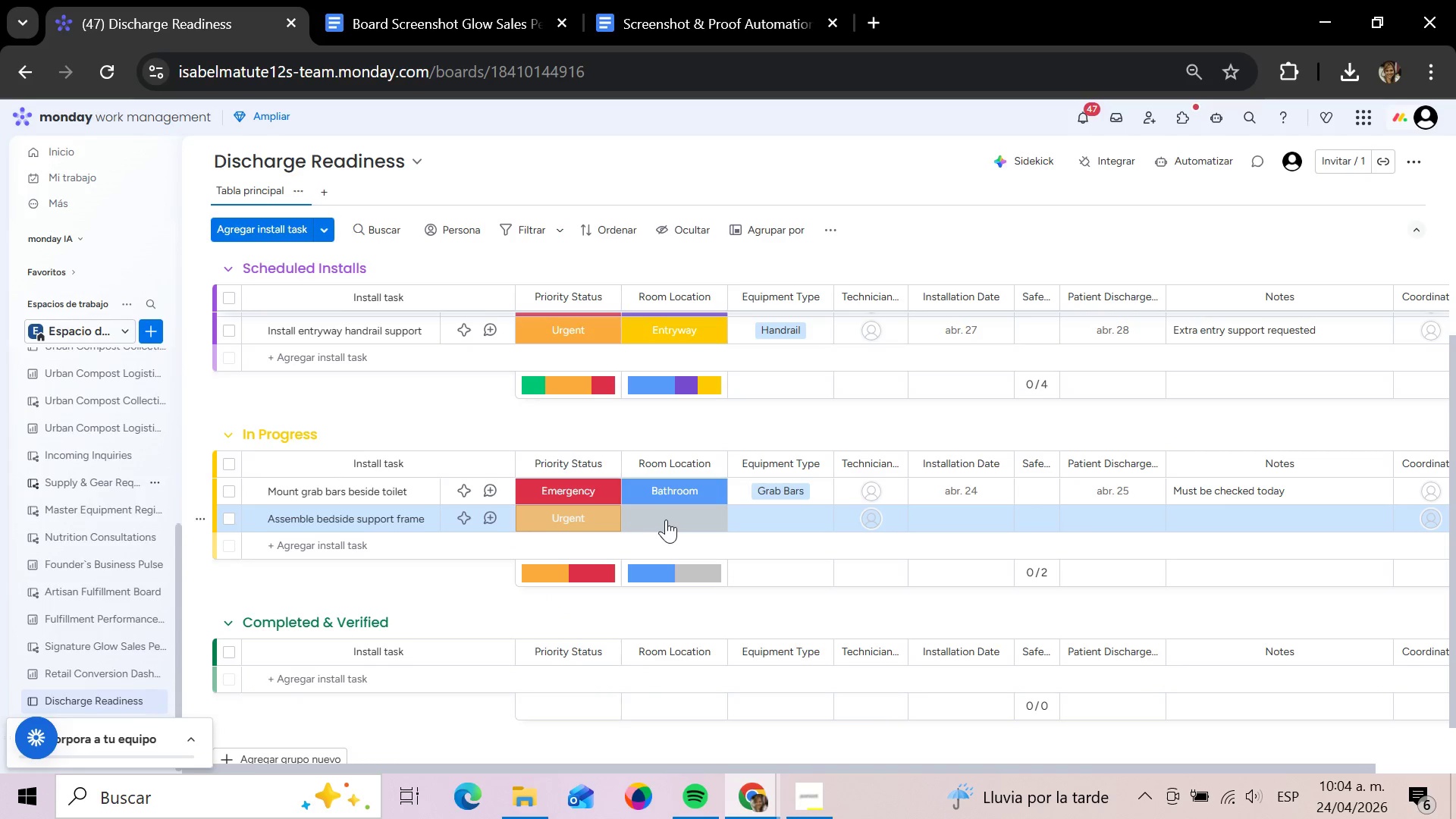 
left_click([666, 519])
 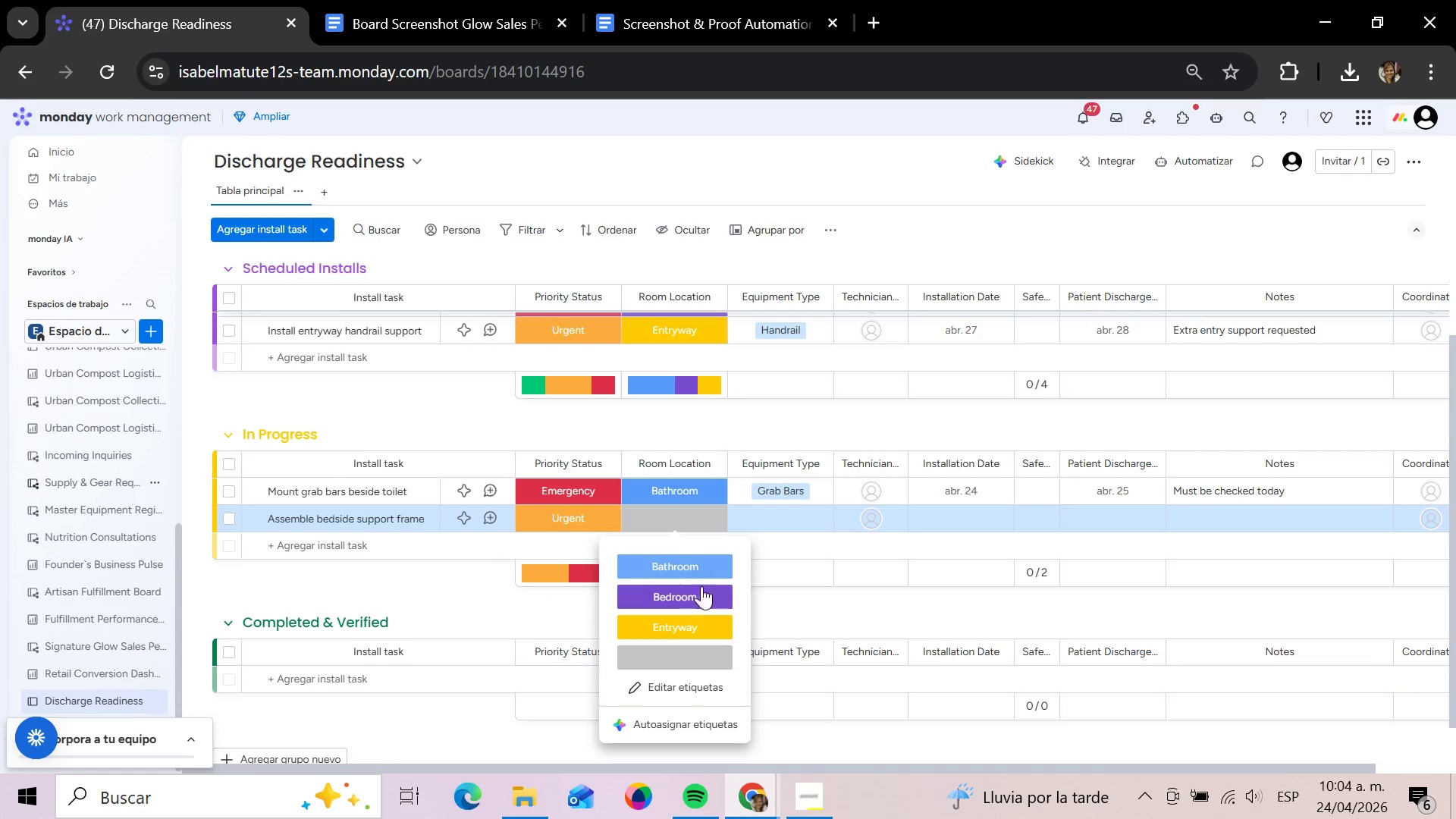 
left_click([703, 601])
 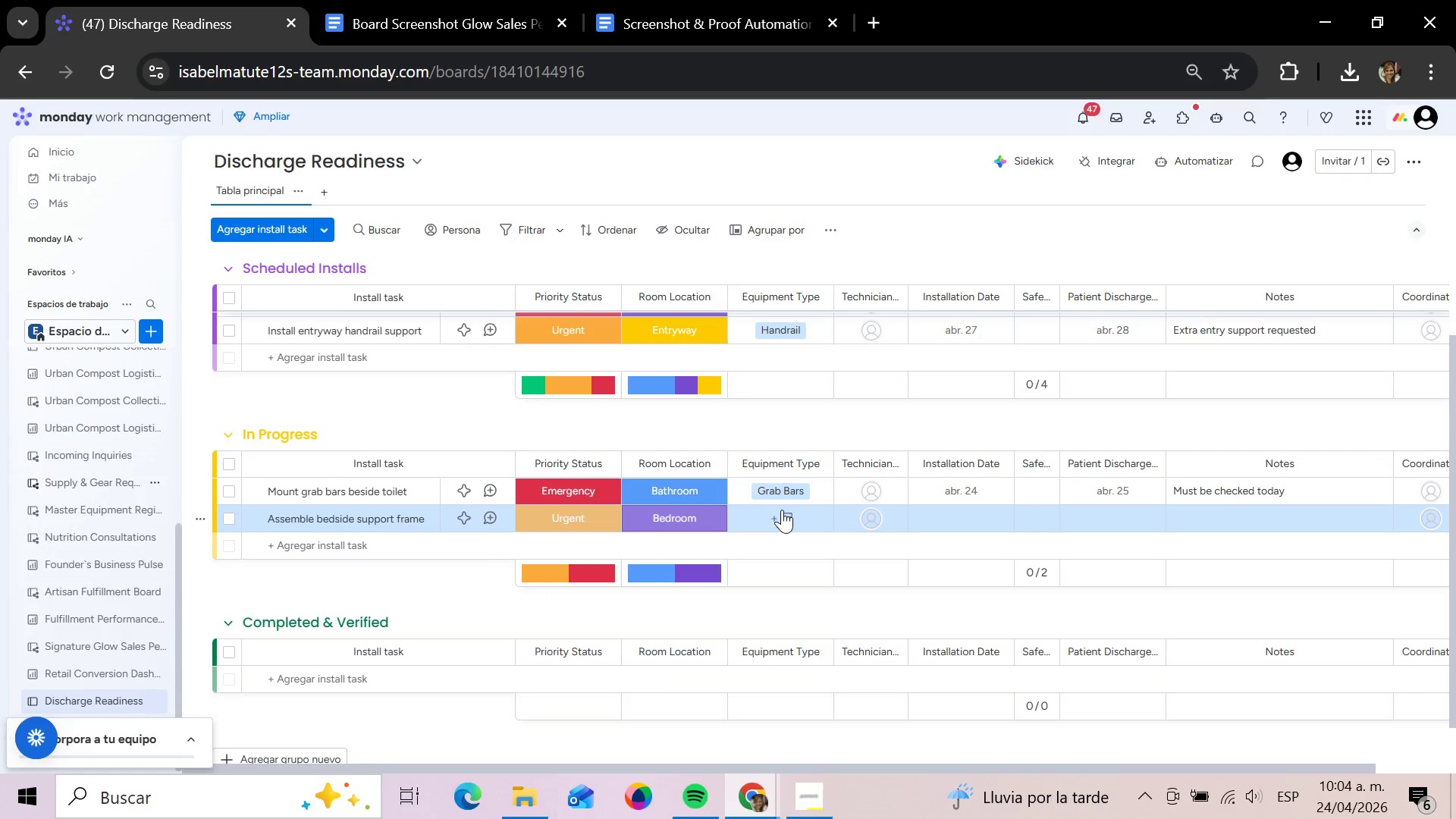 
left_click([782, 510])
 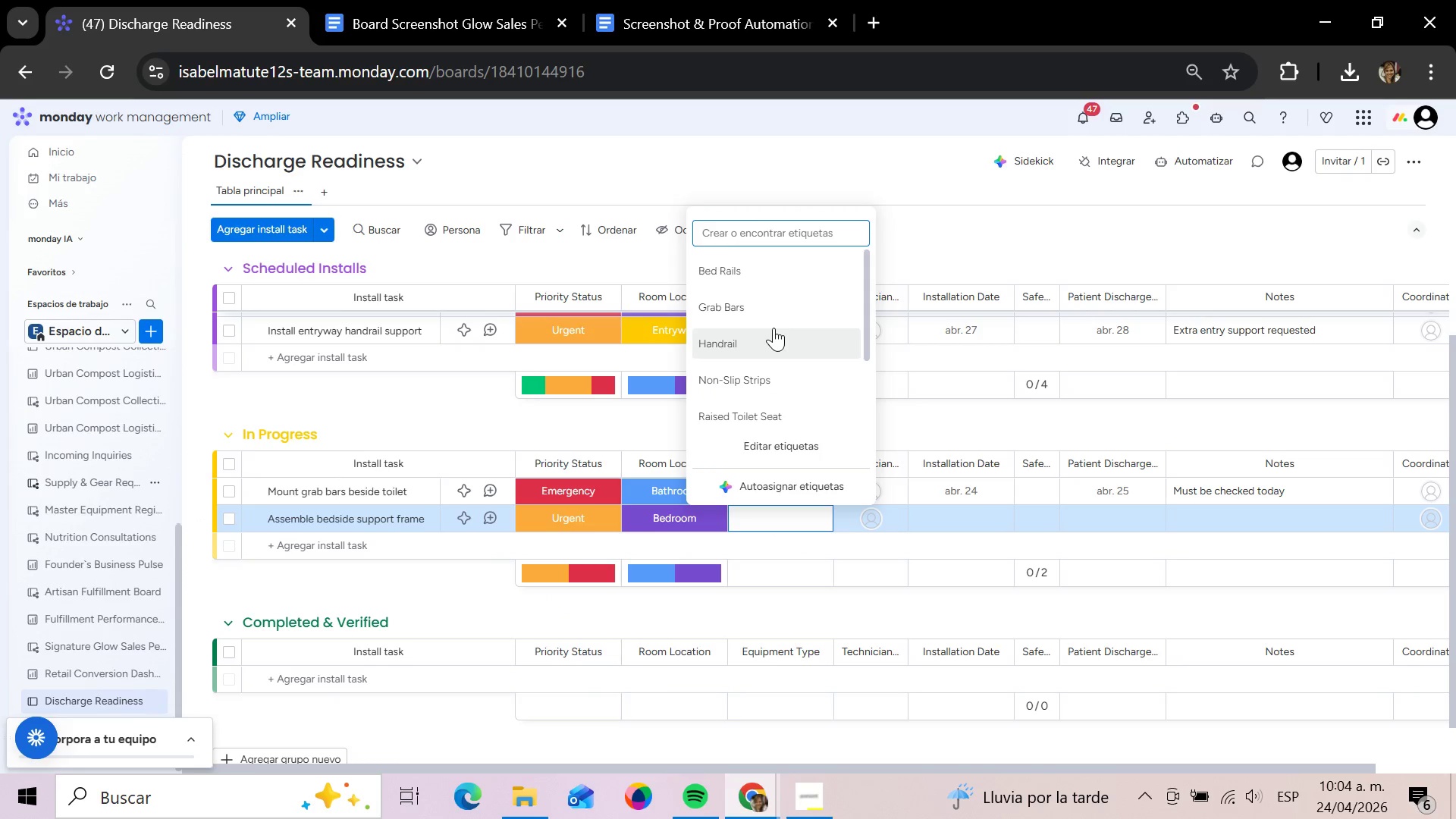 
left_click([739, 261])
 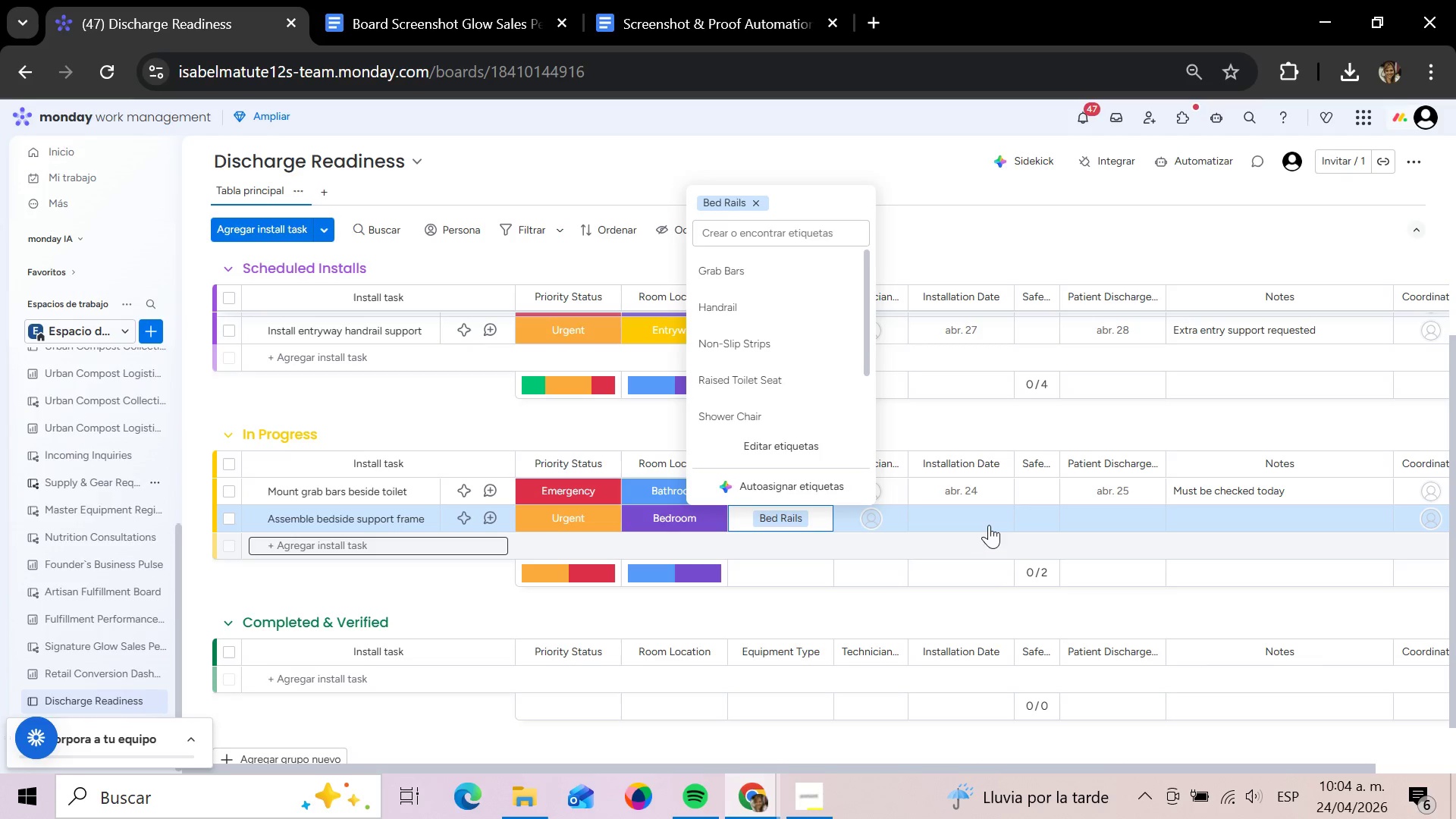 
left_click([981, 519])
 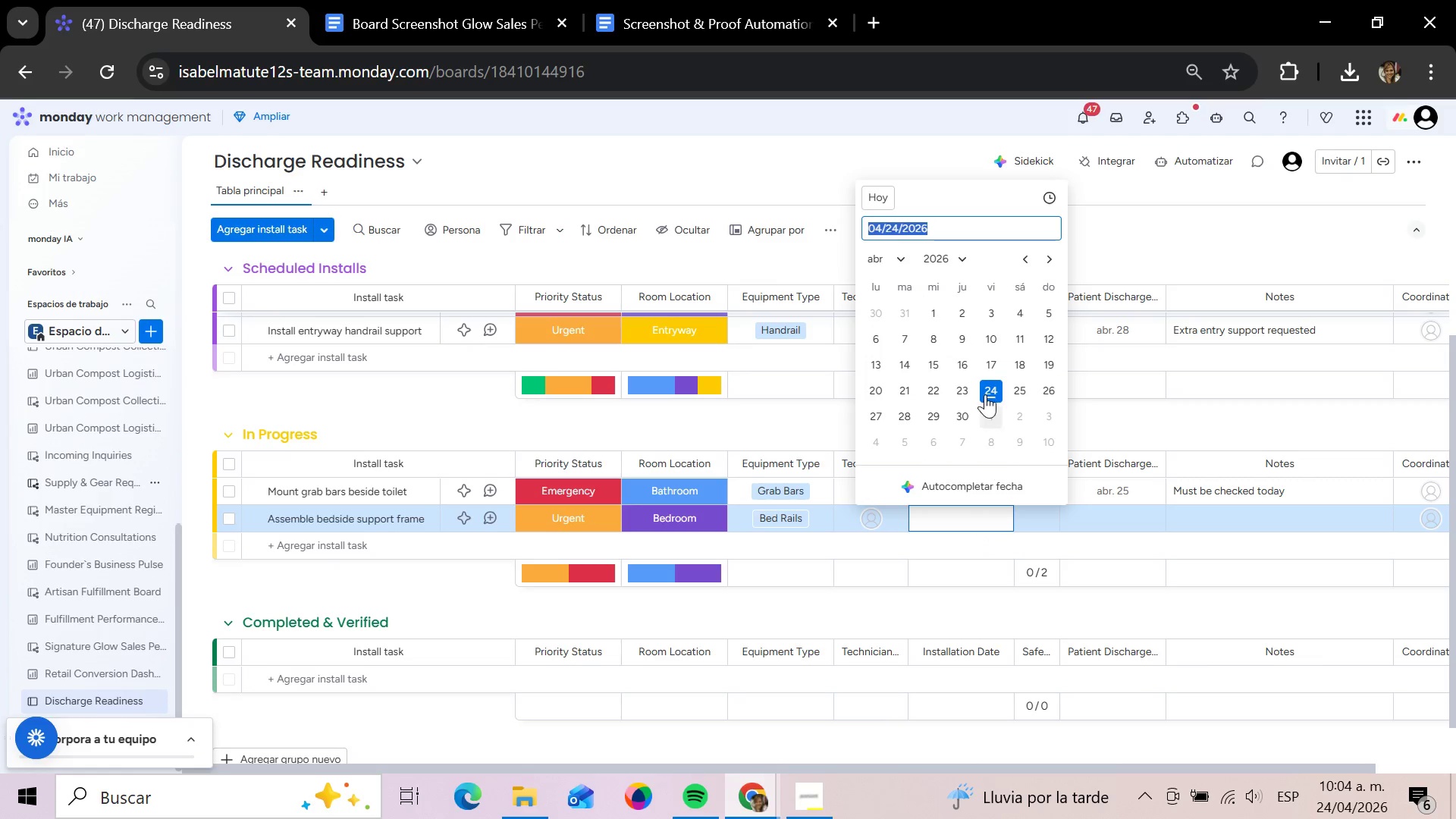 
mouse_move([1128, 508])
 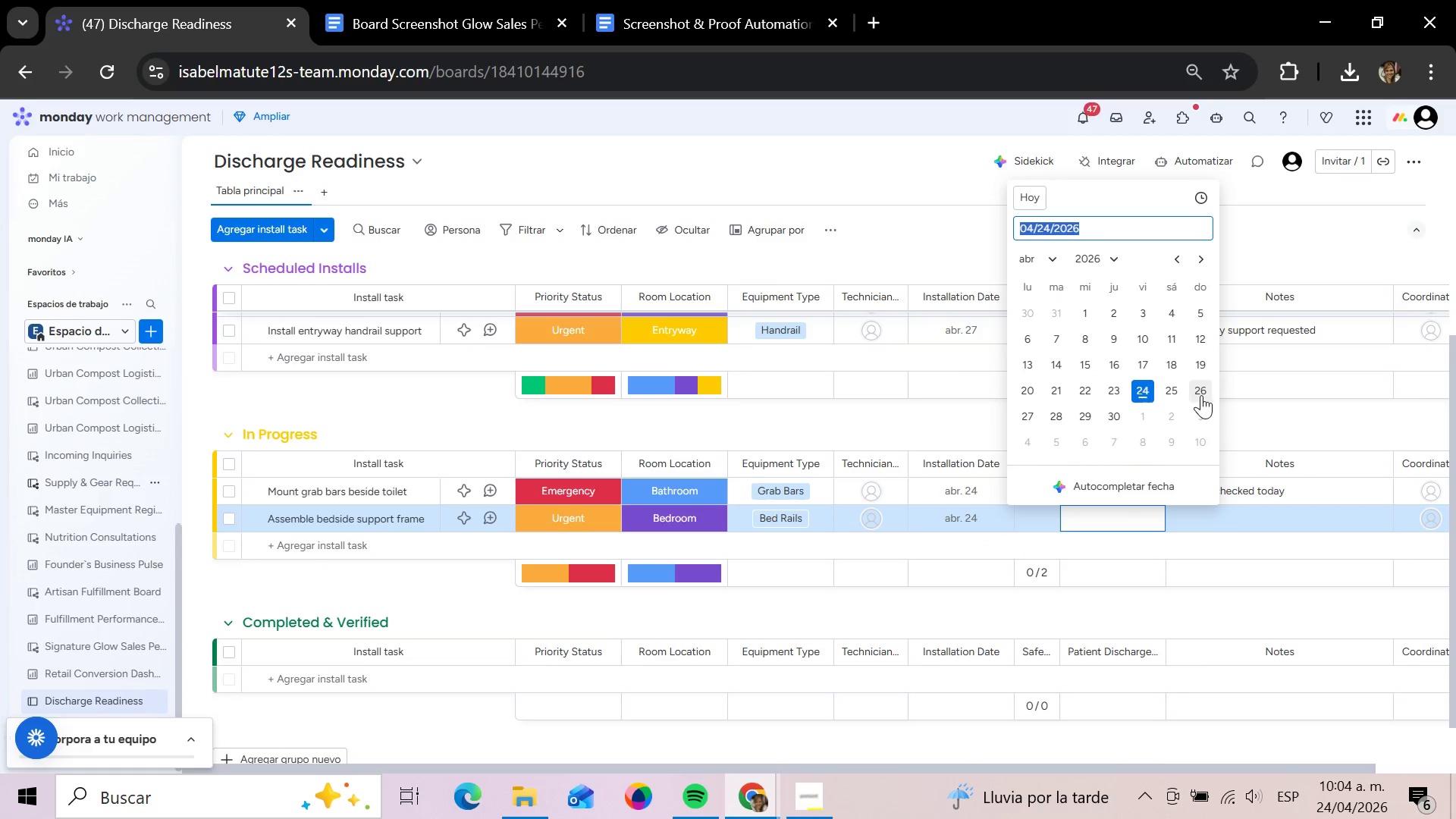 
left_click([1202, 395])
 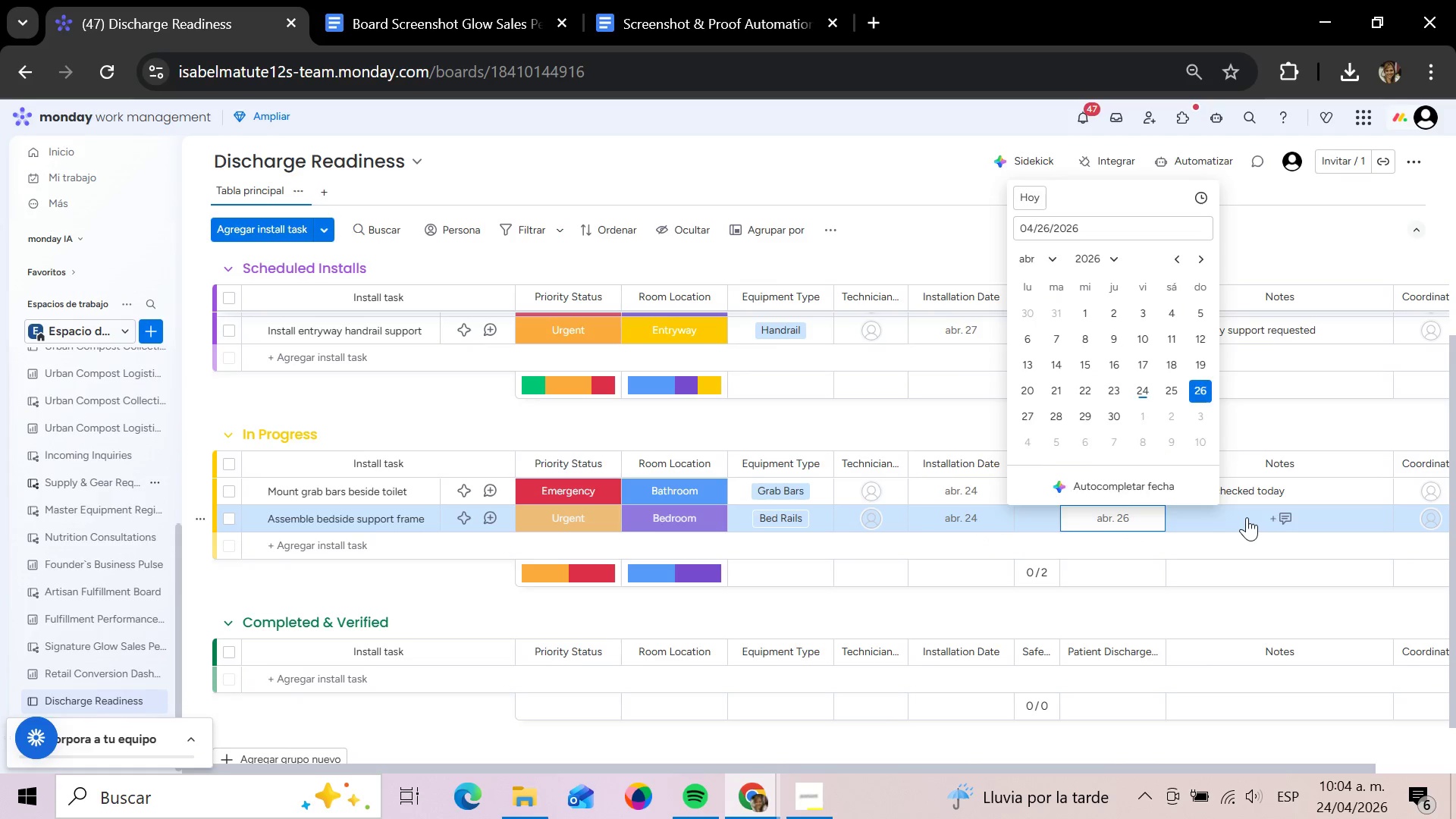 
left_click([1247, 517])
 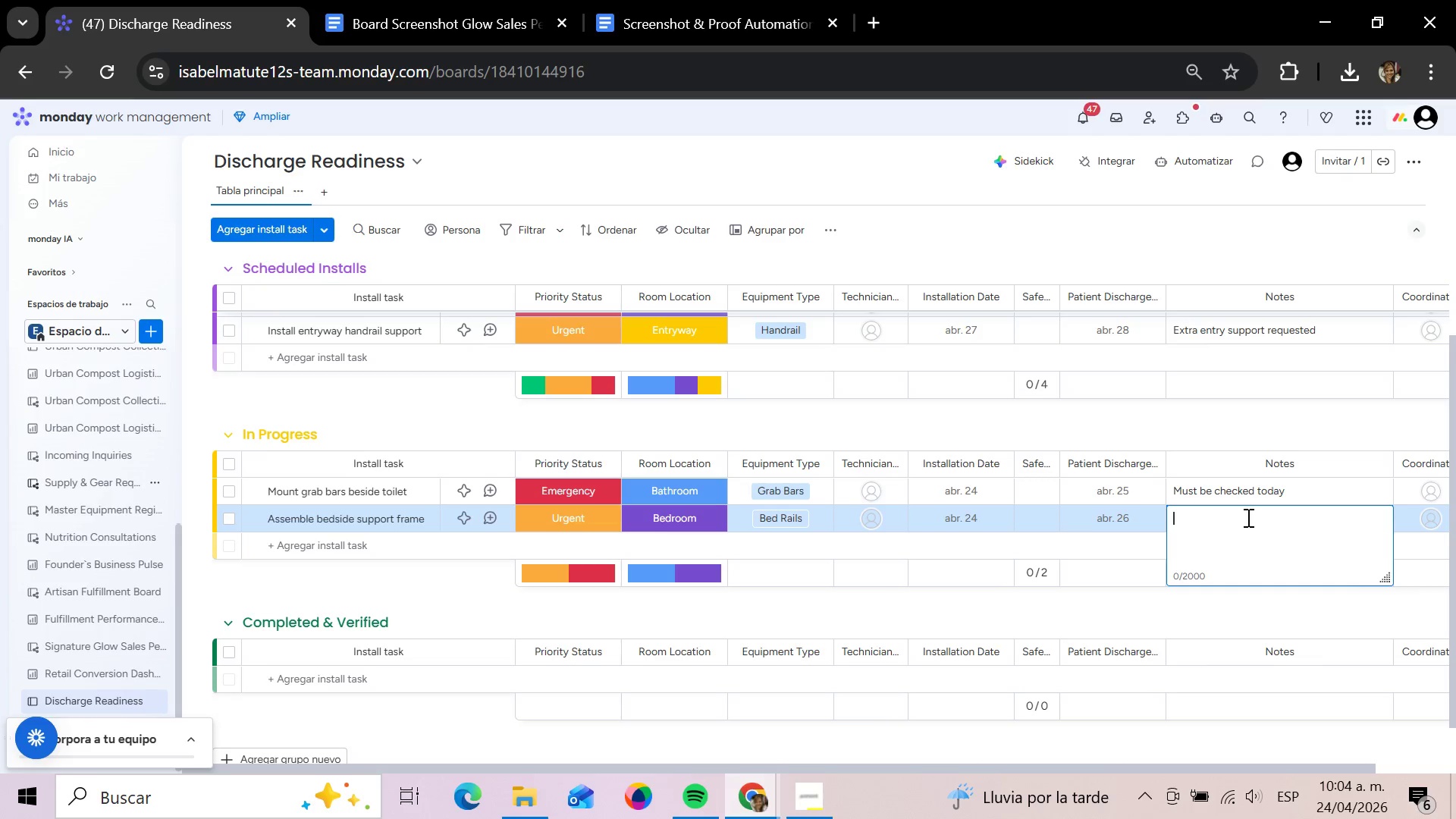 
type(Awaiting final)
 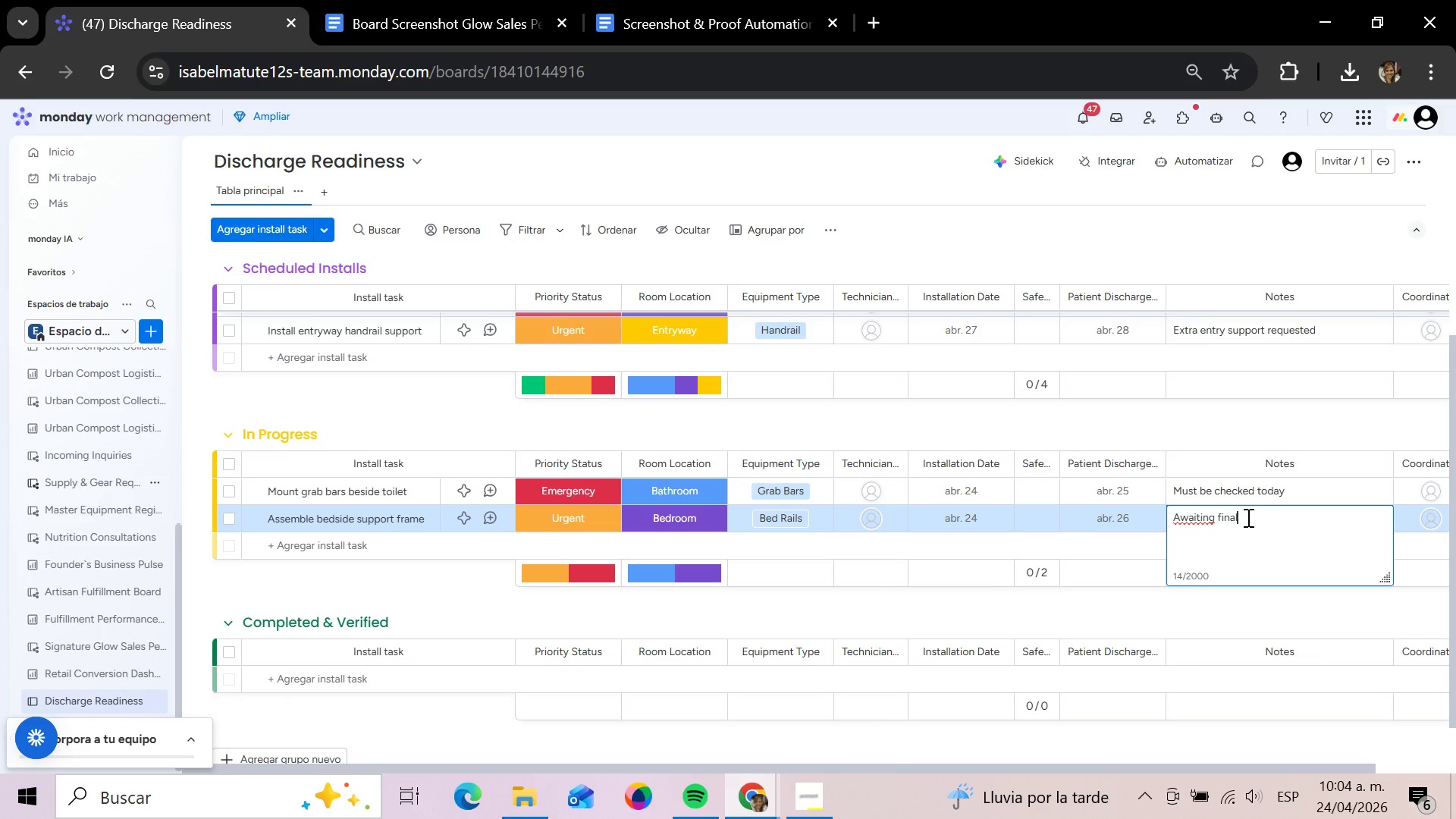 
wait(6.27)
 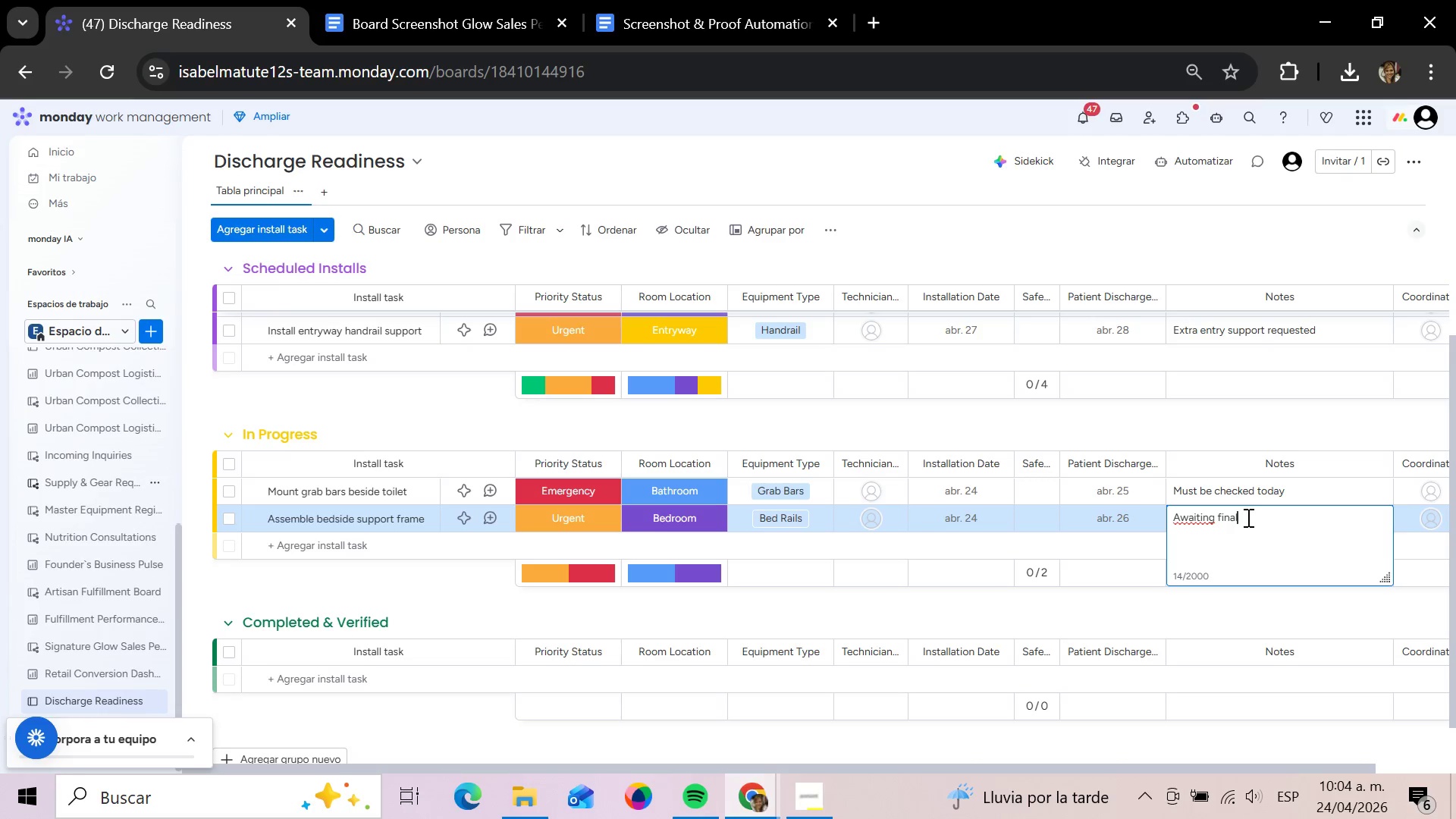 
type( place)
 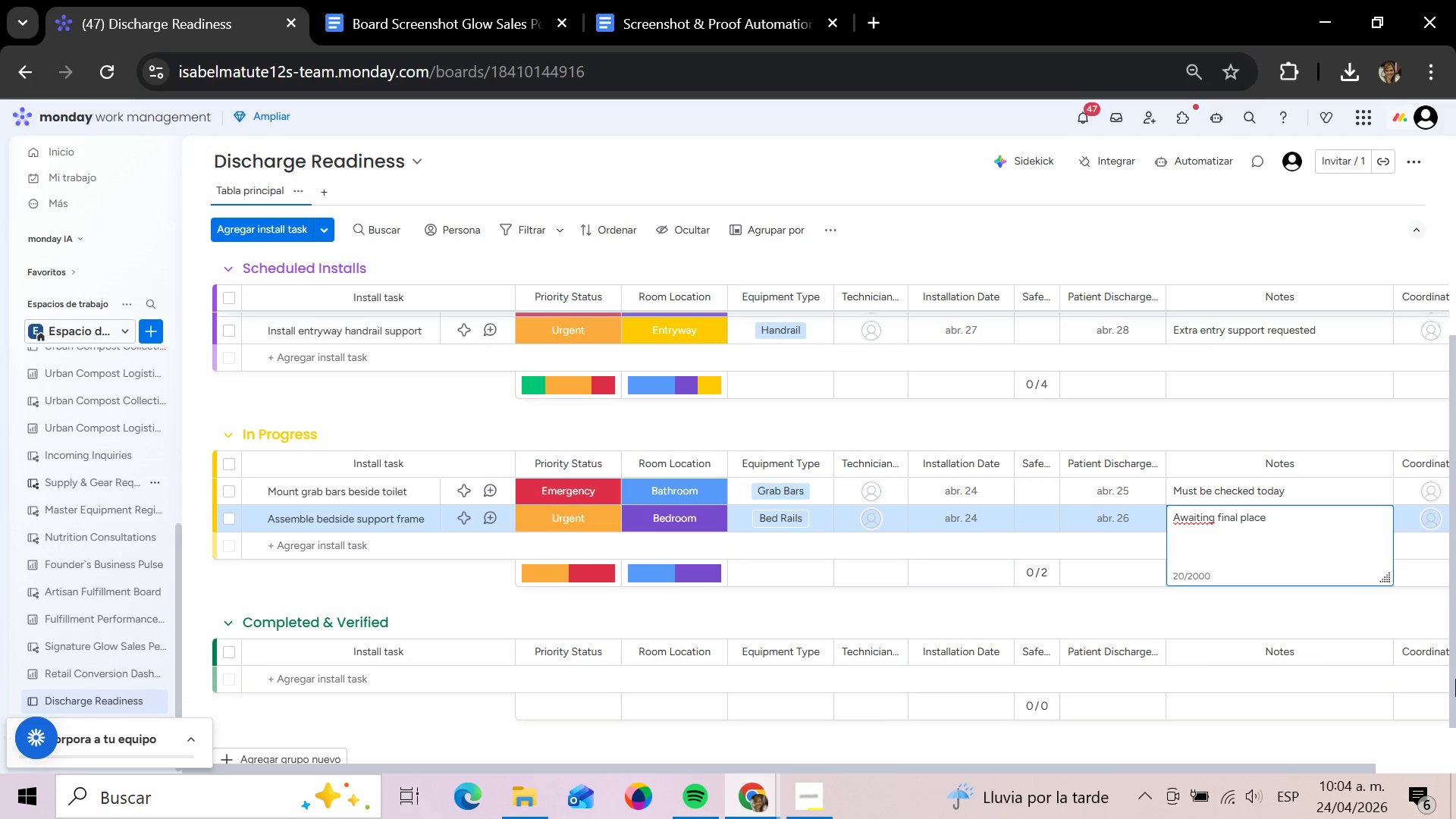 
type(ment)
 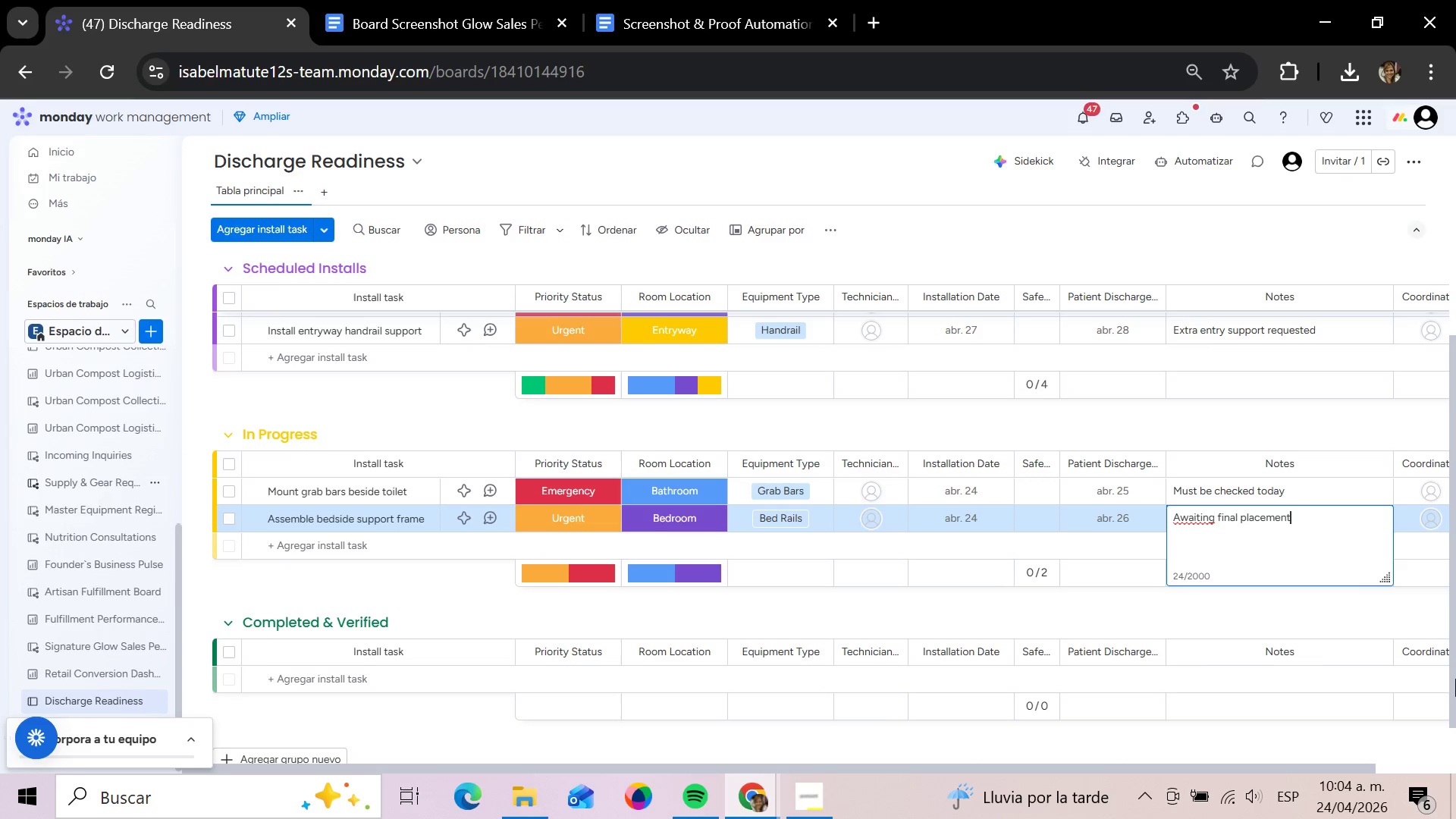 
type( check)
 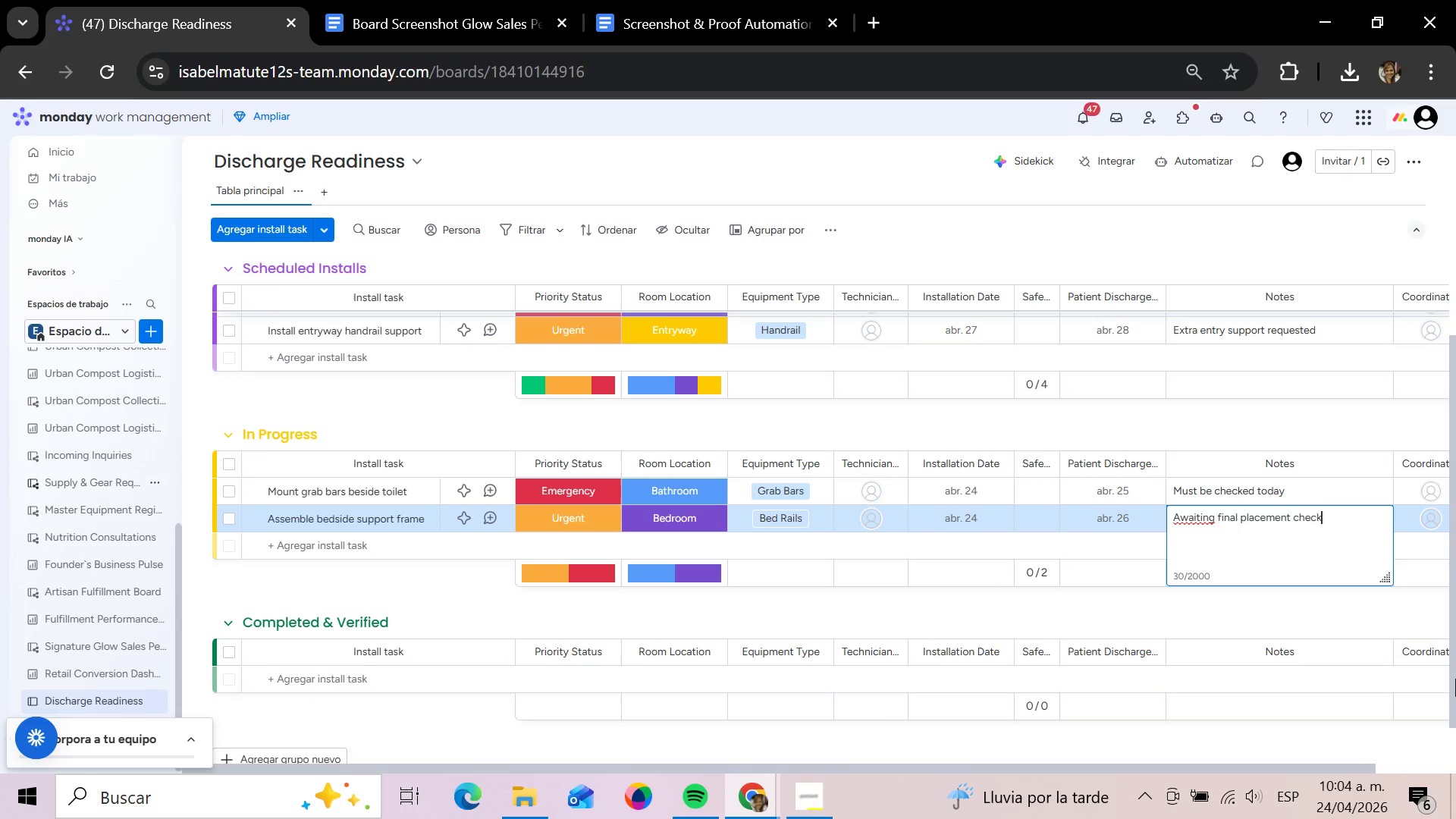 
key(Enter)
 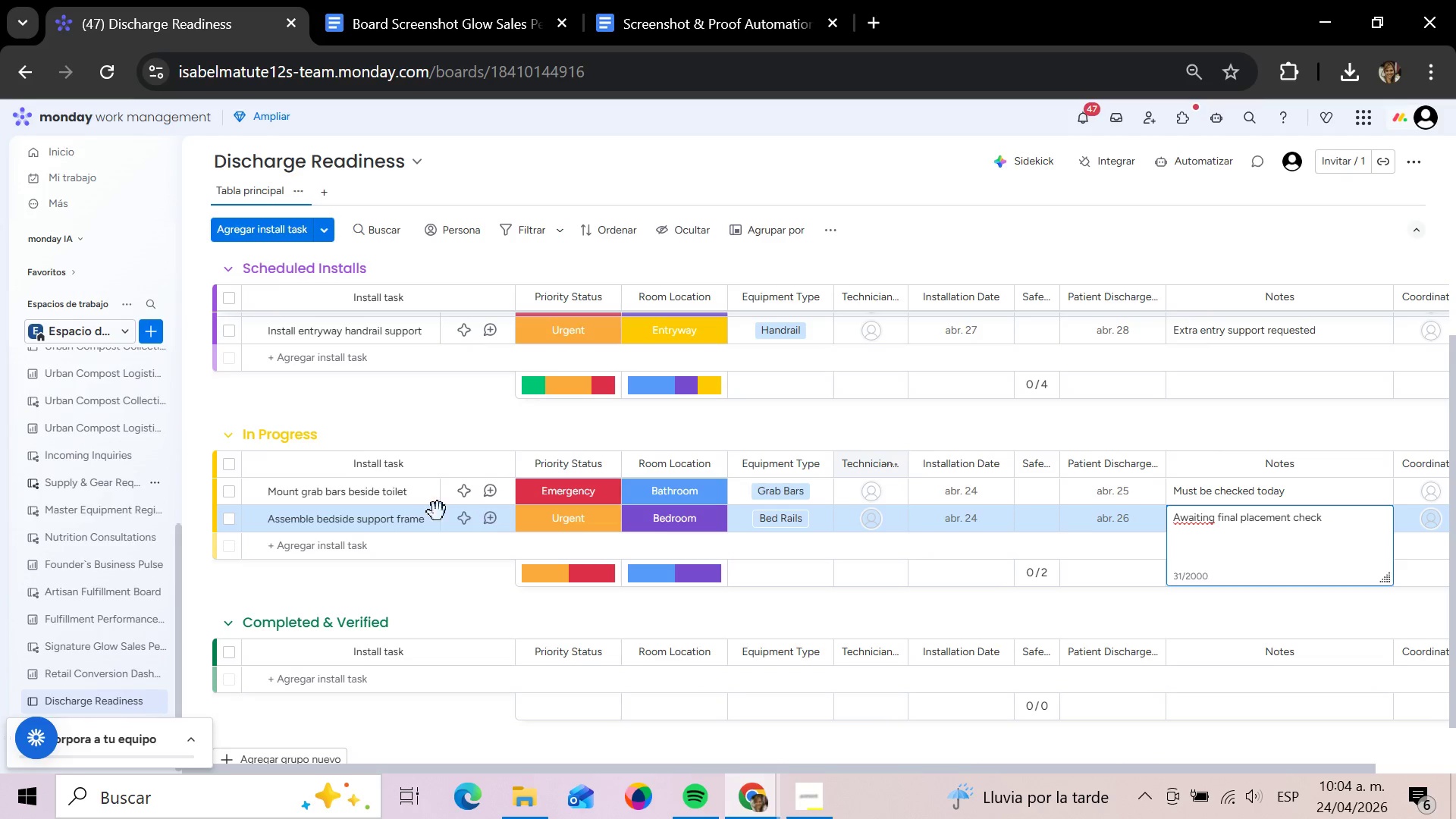 
left_click([376, 550])
 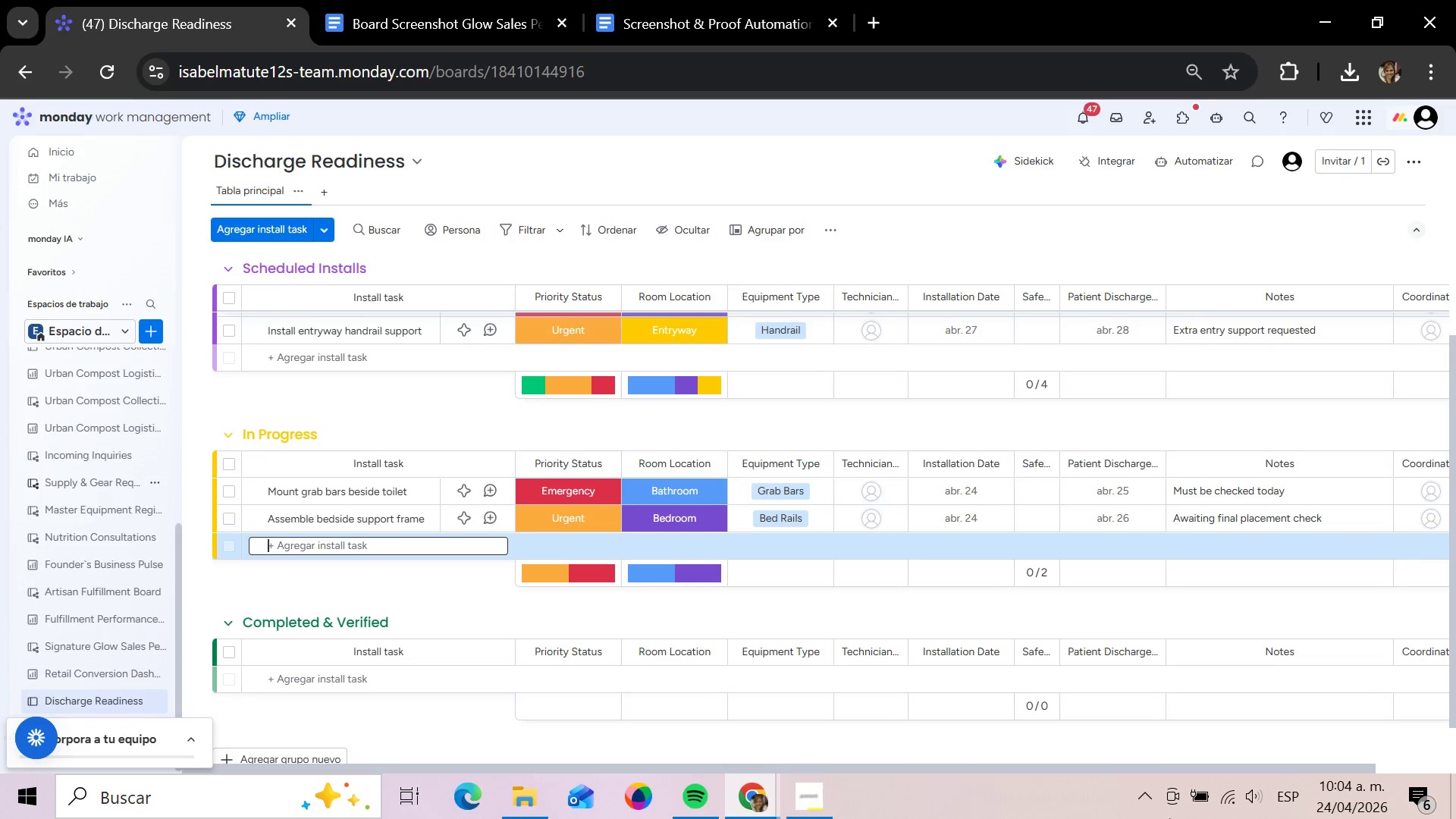 
wait(5.91)
 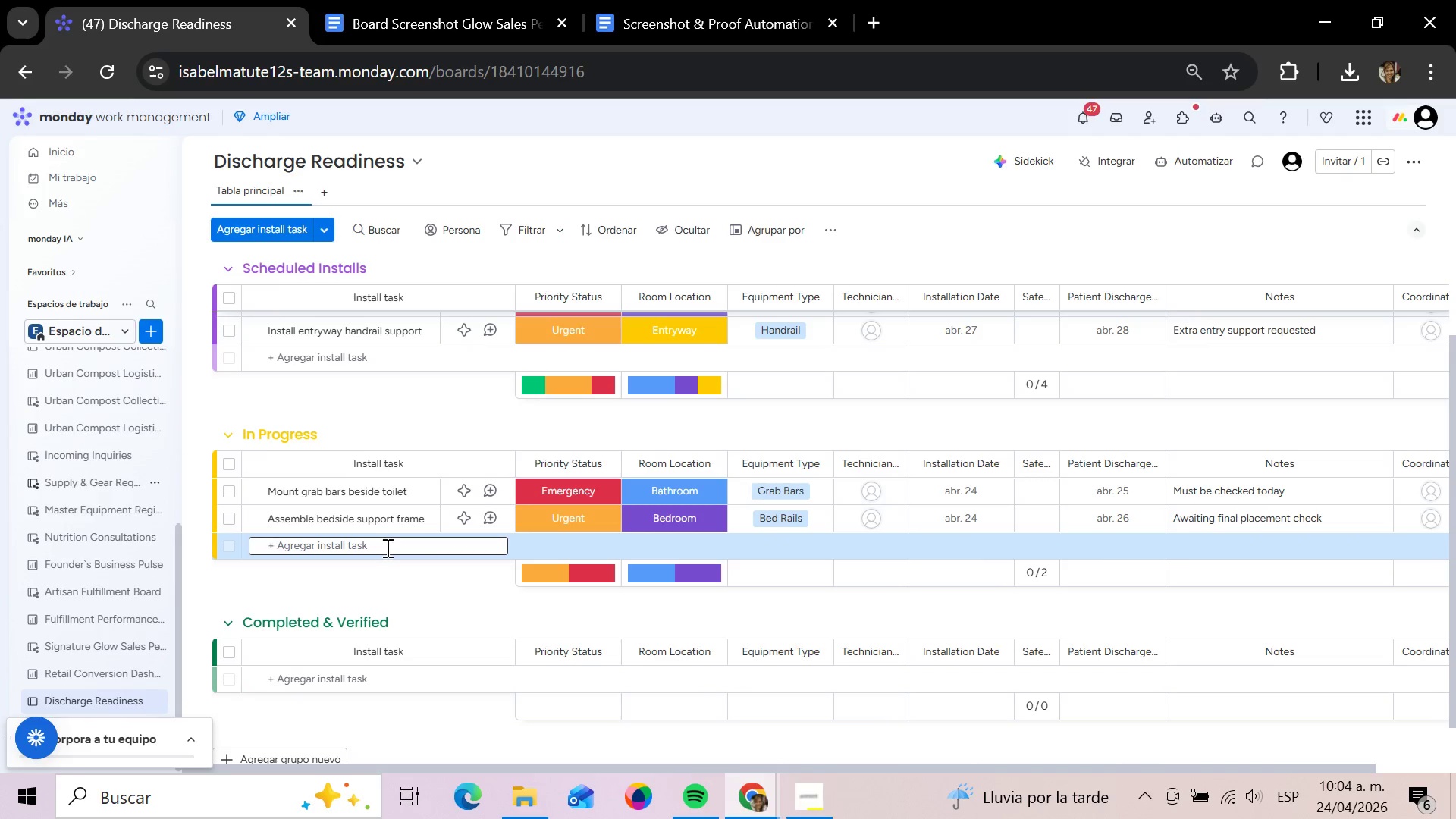 
left_click_drag(start_coordinate=[1112, 764], to_coordinate=[924, 778])
 